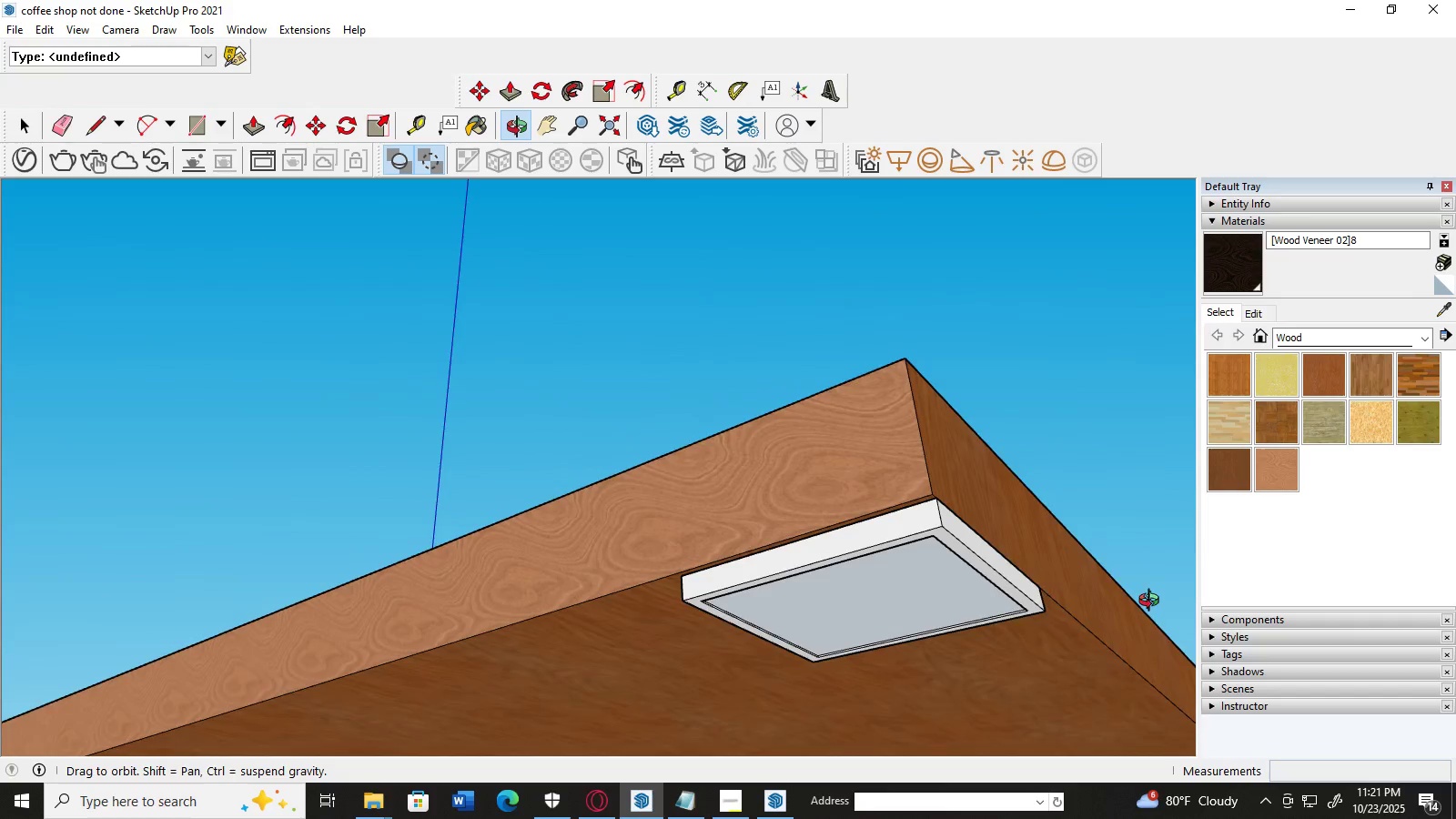 
scroll: coordinate [984, 622], scroll_direction: up, amount: 4.0
 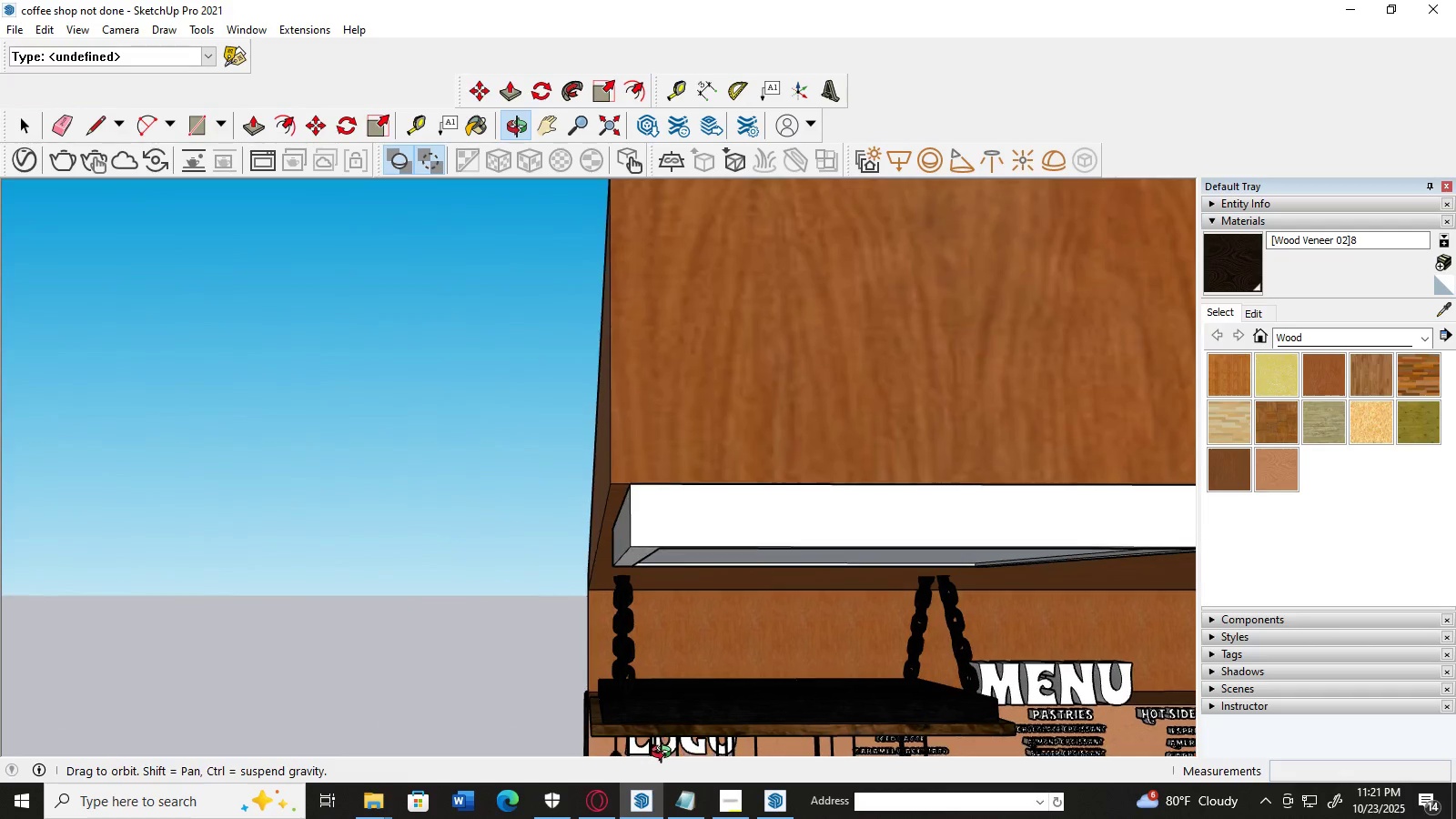 
key(M)
 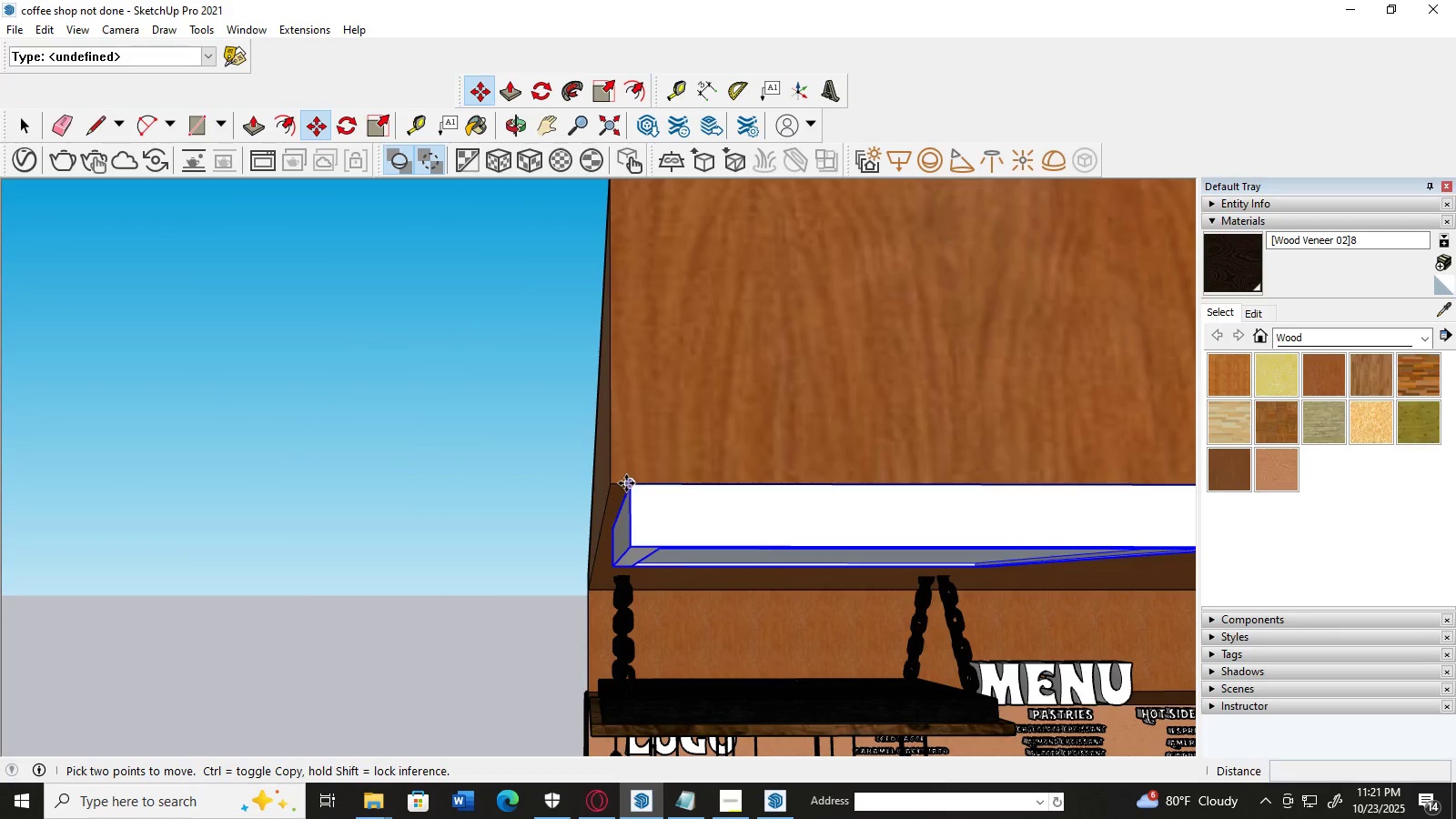 
left_click([629, 482])
 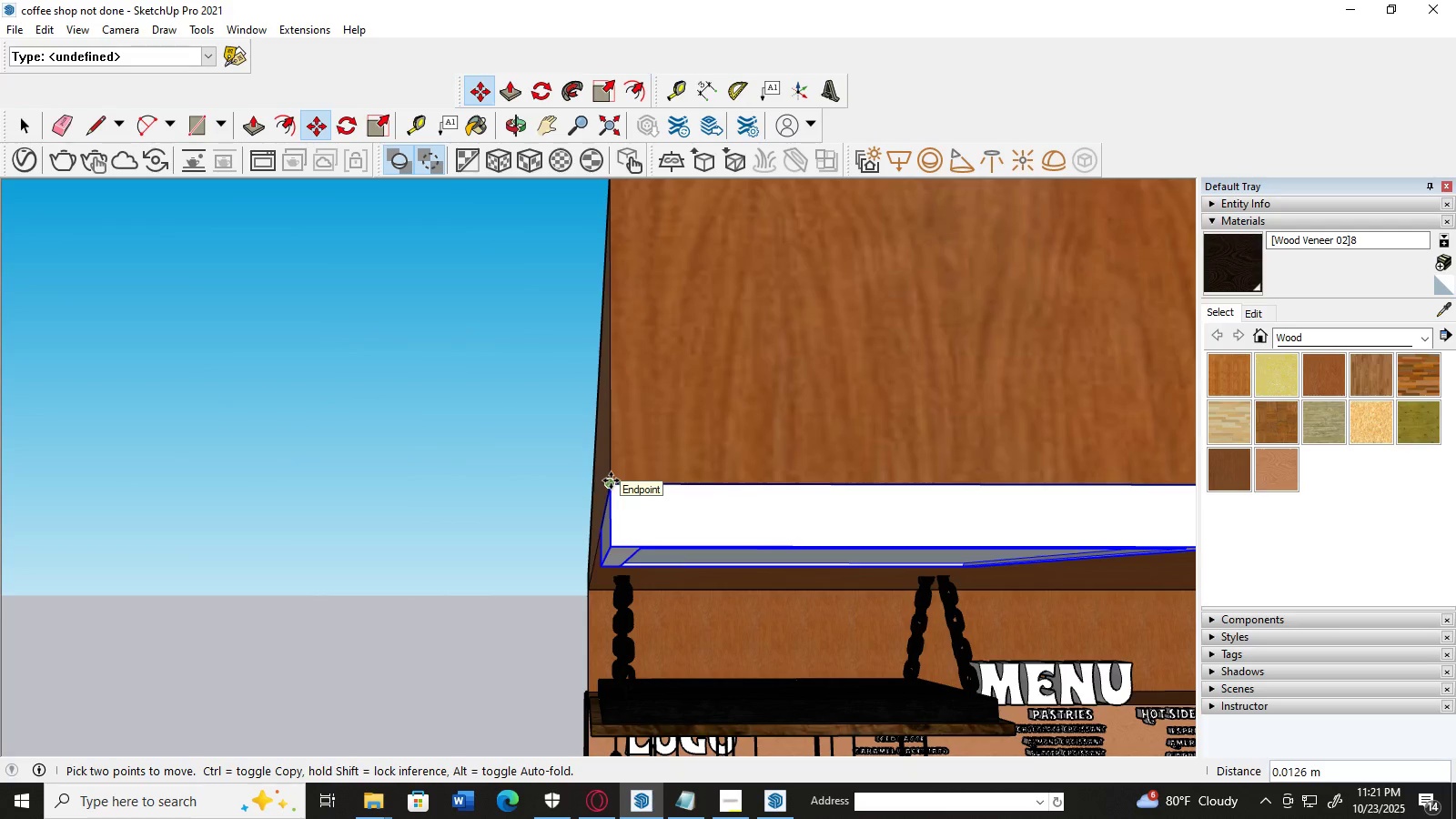 
left_click([611, 480])
 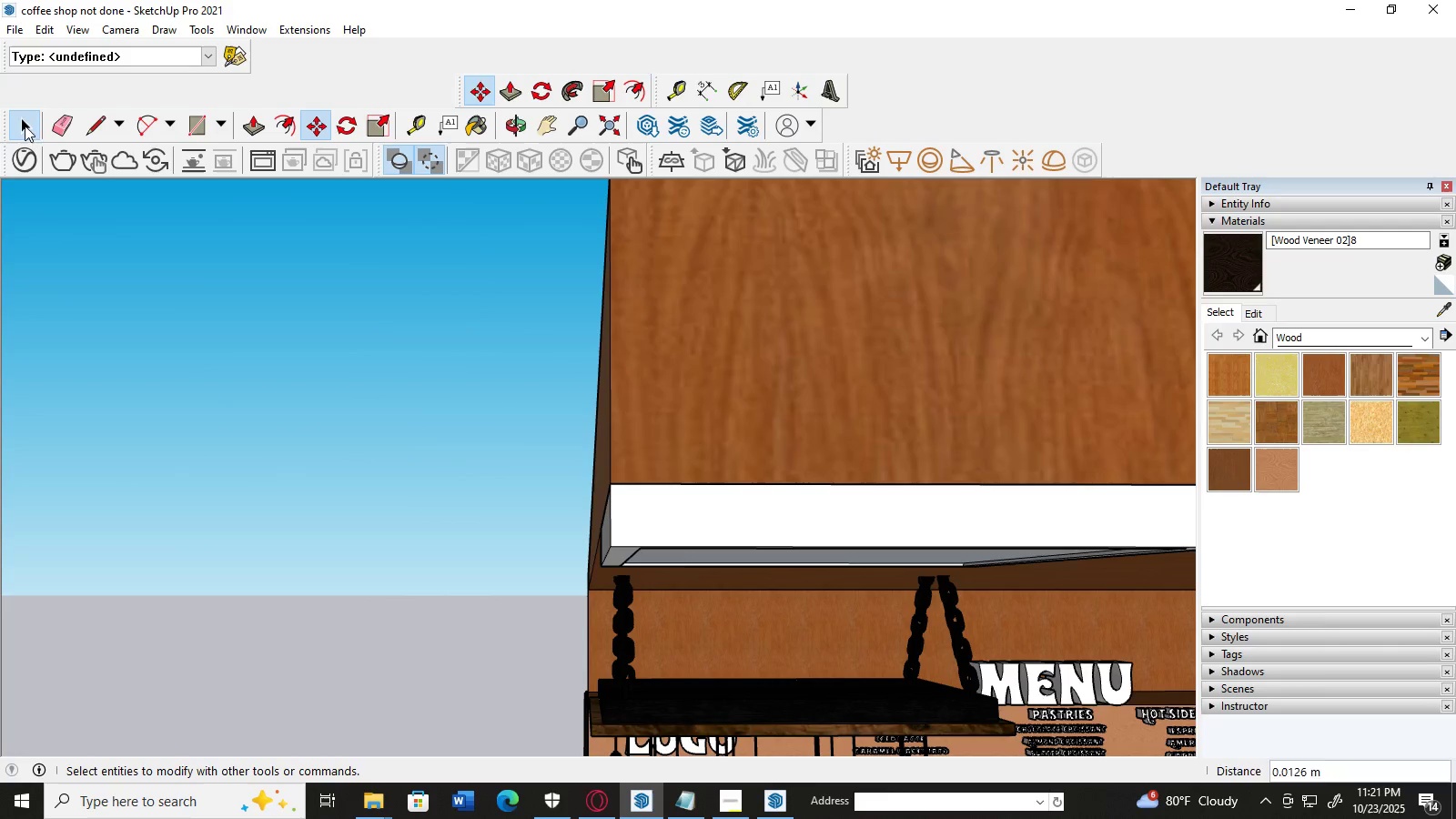 
double_click([137, 268])
 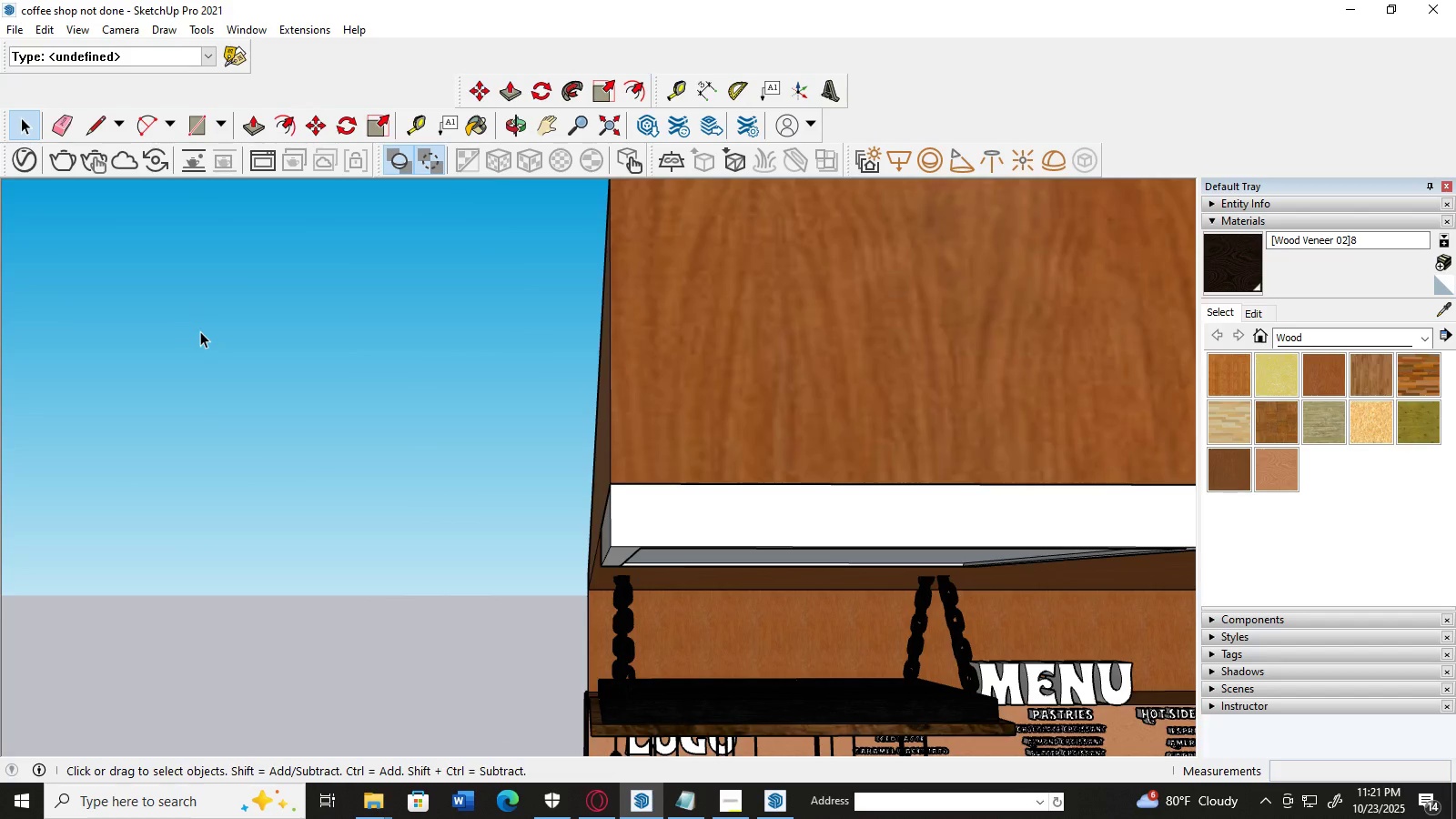 
scroll: coordinate [626, 359], scroll_direction: down, amount: 3.0
 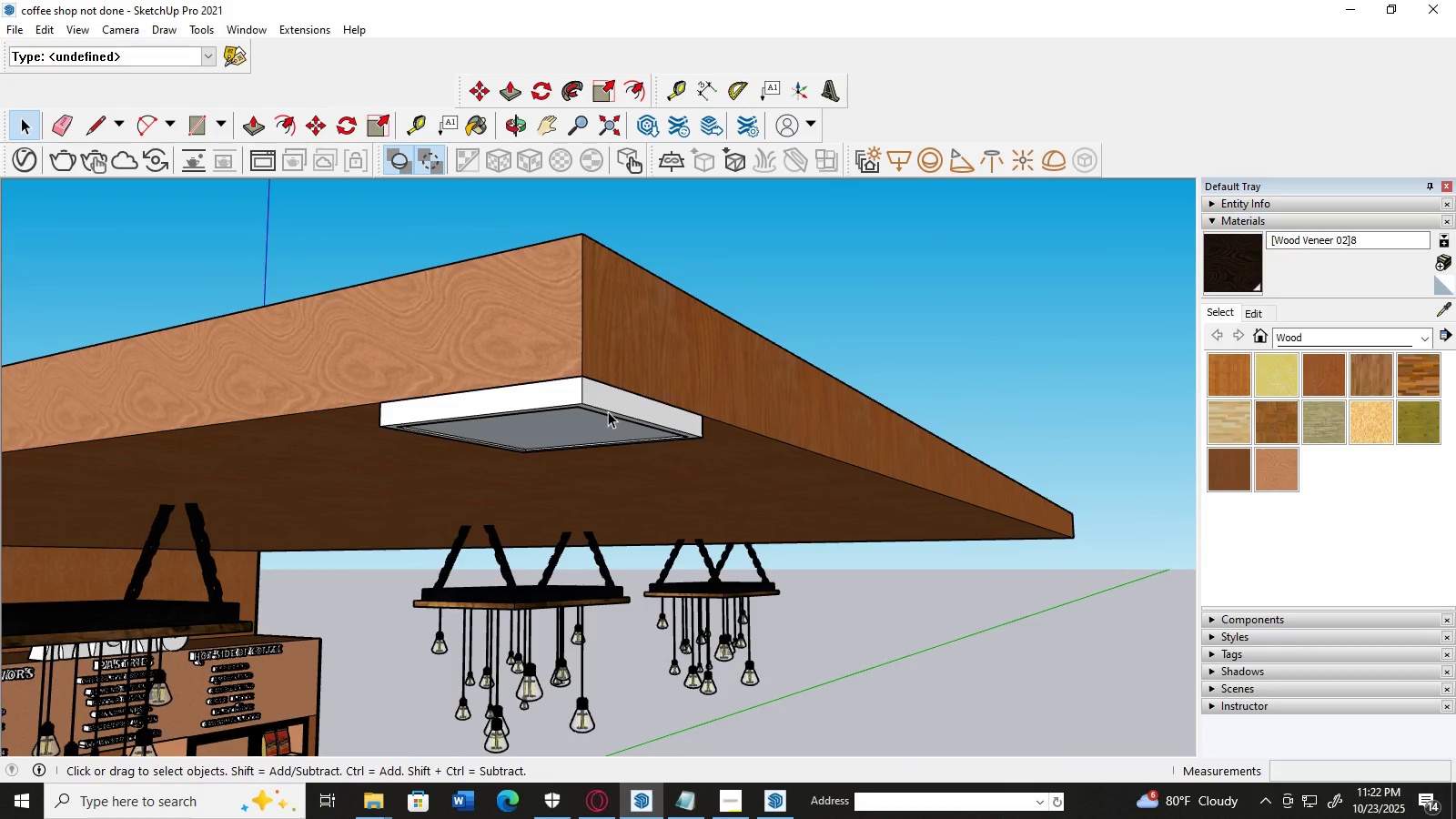 
left_click([608, 411])
 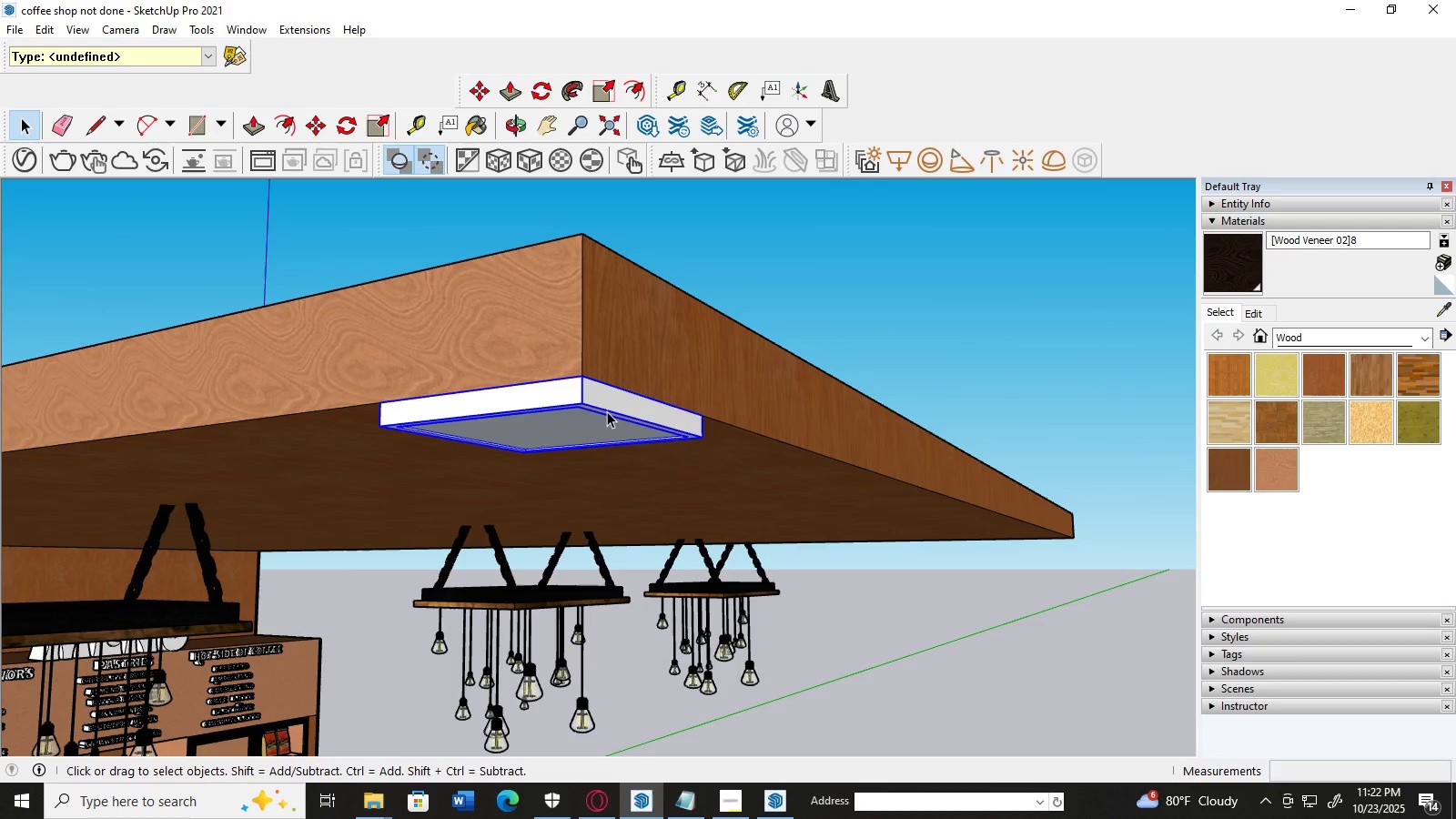 
key(Control+C)
 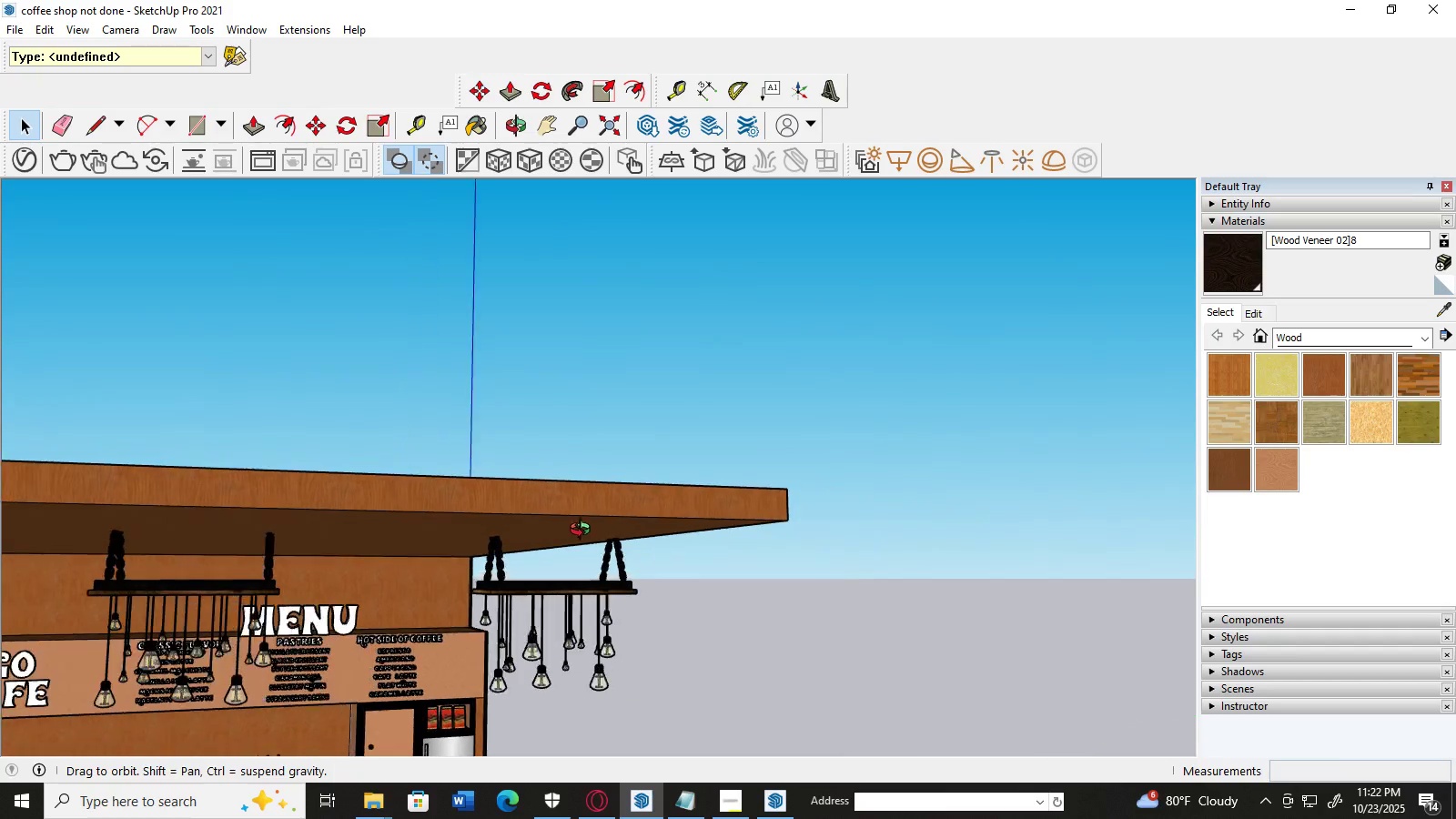 
key(Control+V)
 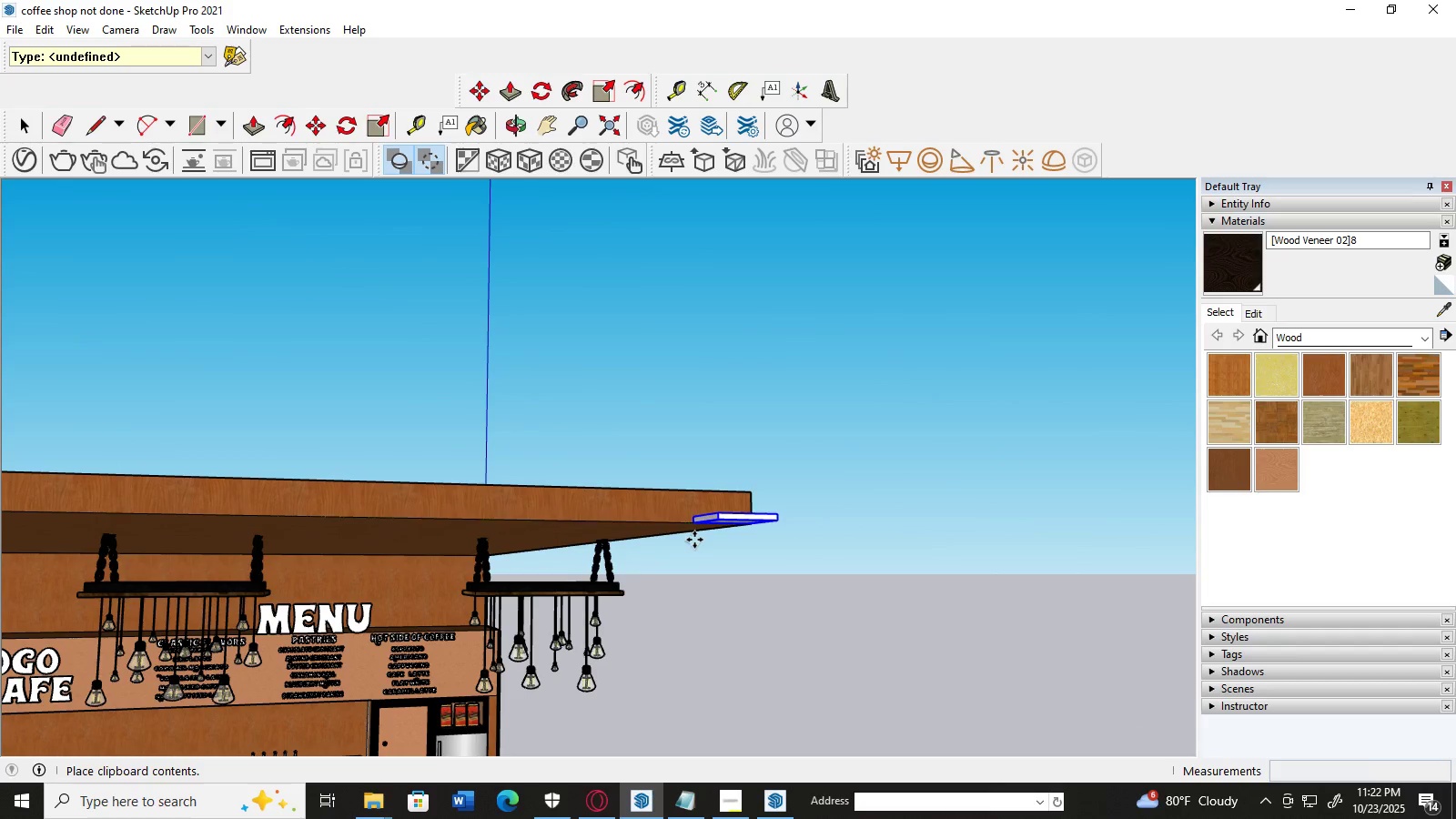 
left_click([694, 540])
 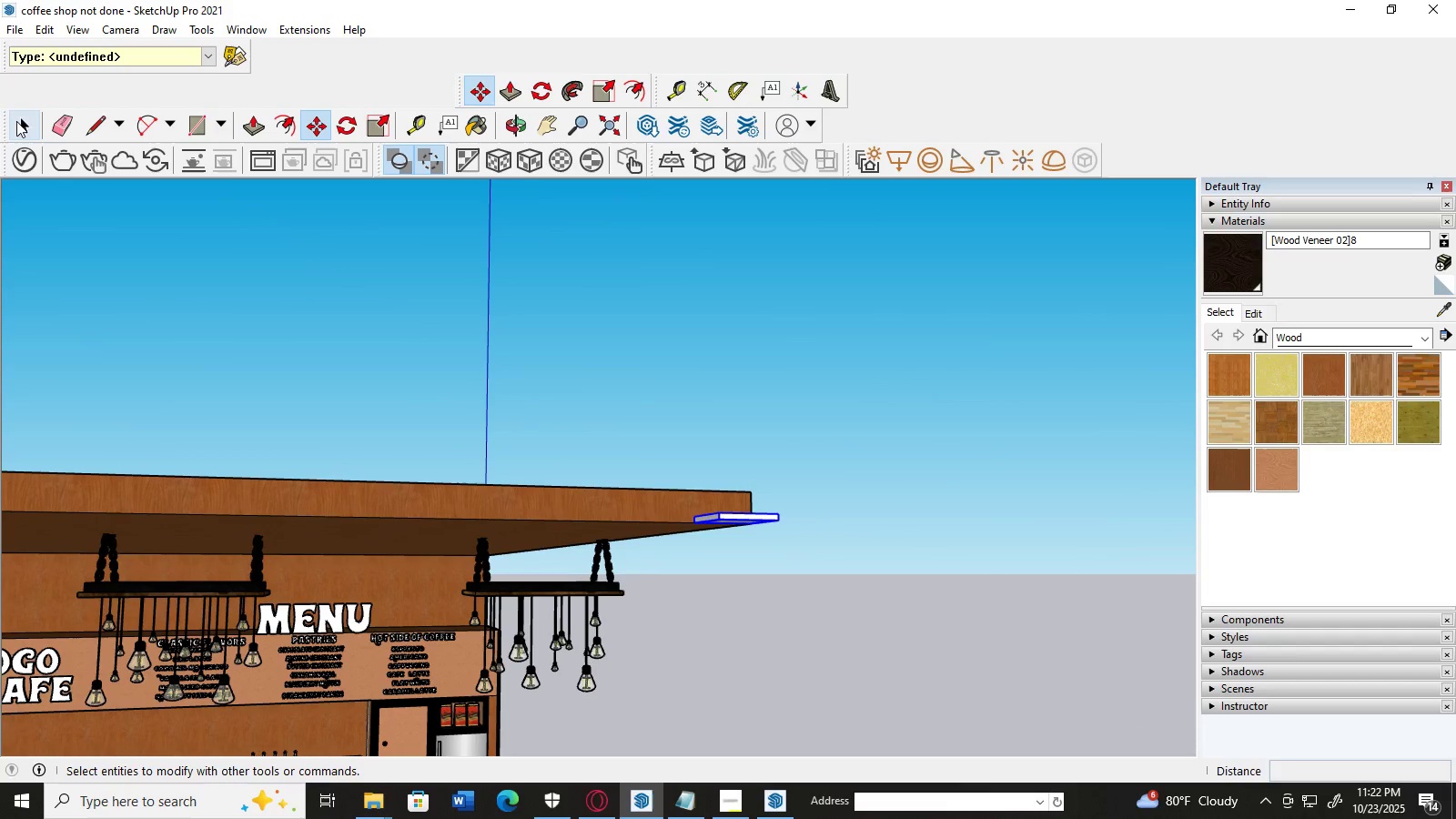 
left_click([20, 124])
 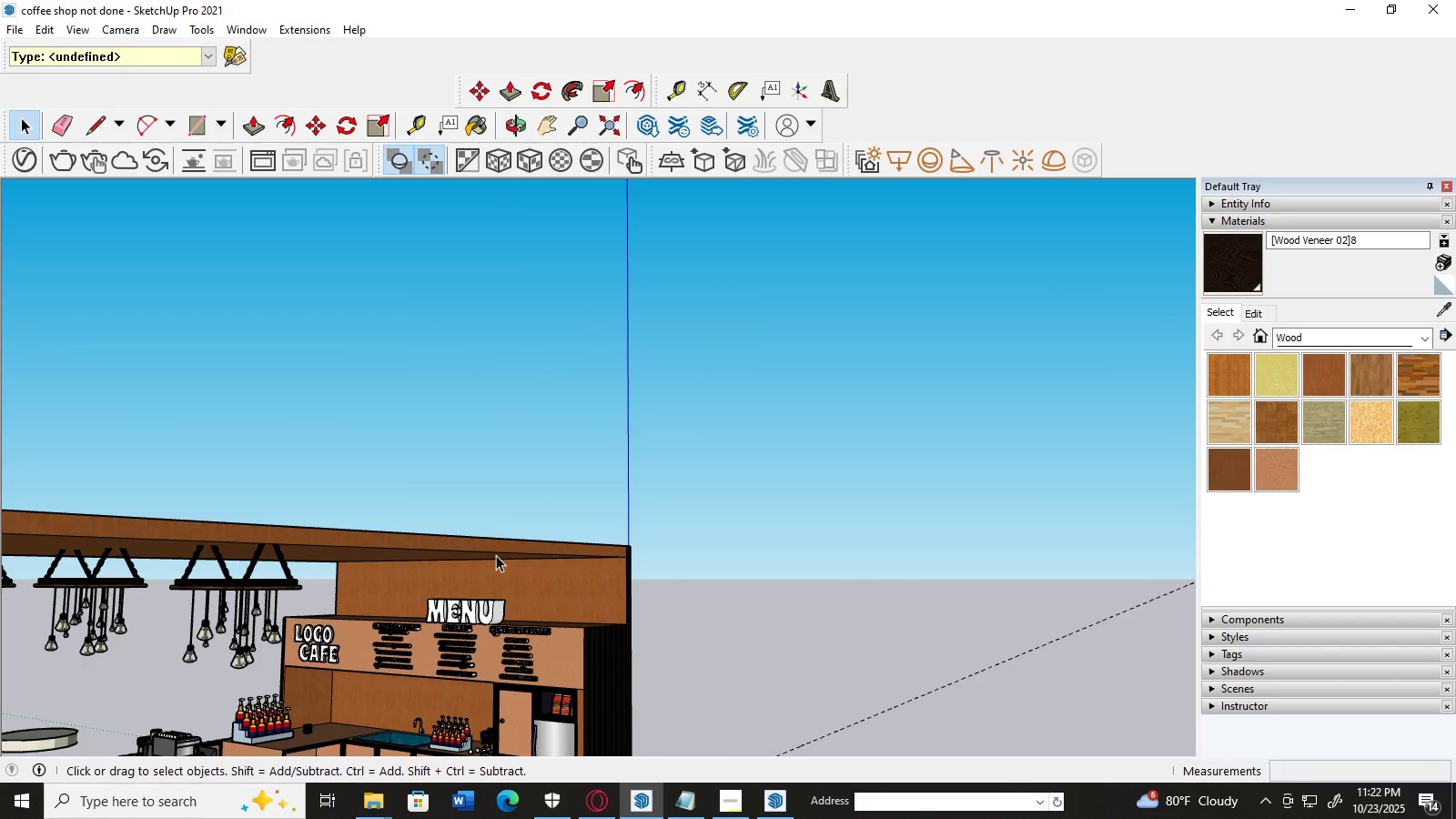 
key(H)
 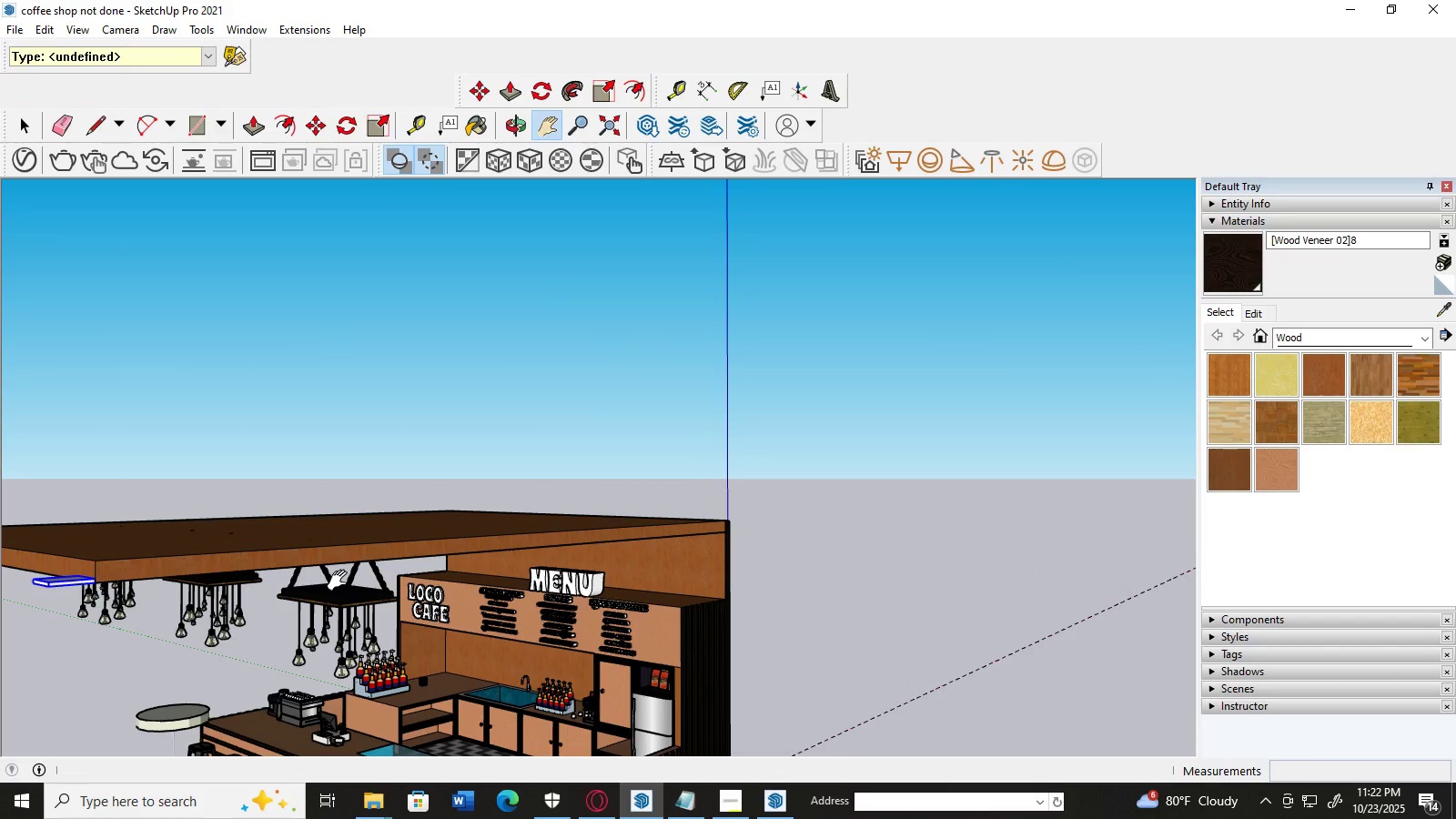 
wait(9.24)
 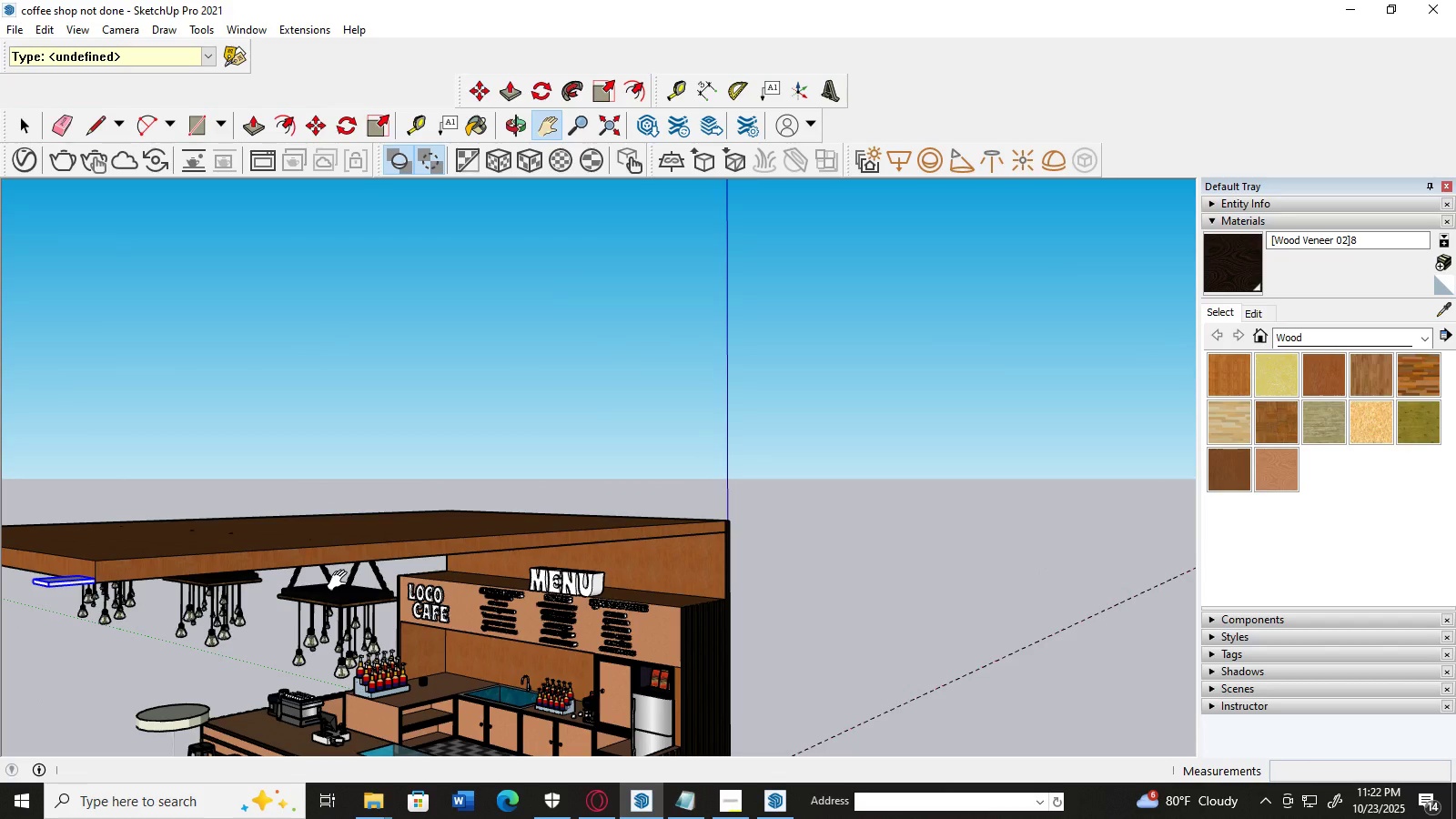 
scroll: coordinate [426, 650], scroll_direction: up, amount: 1.0
 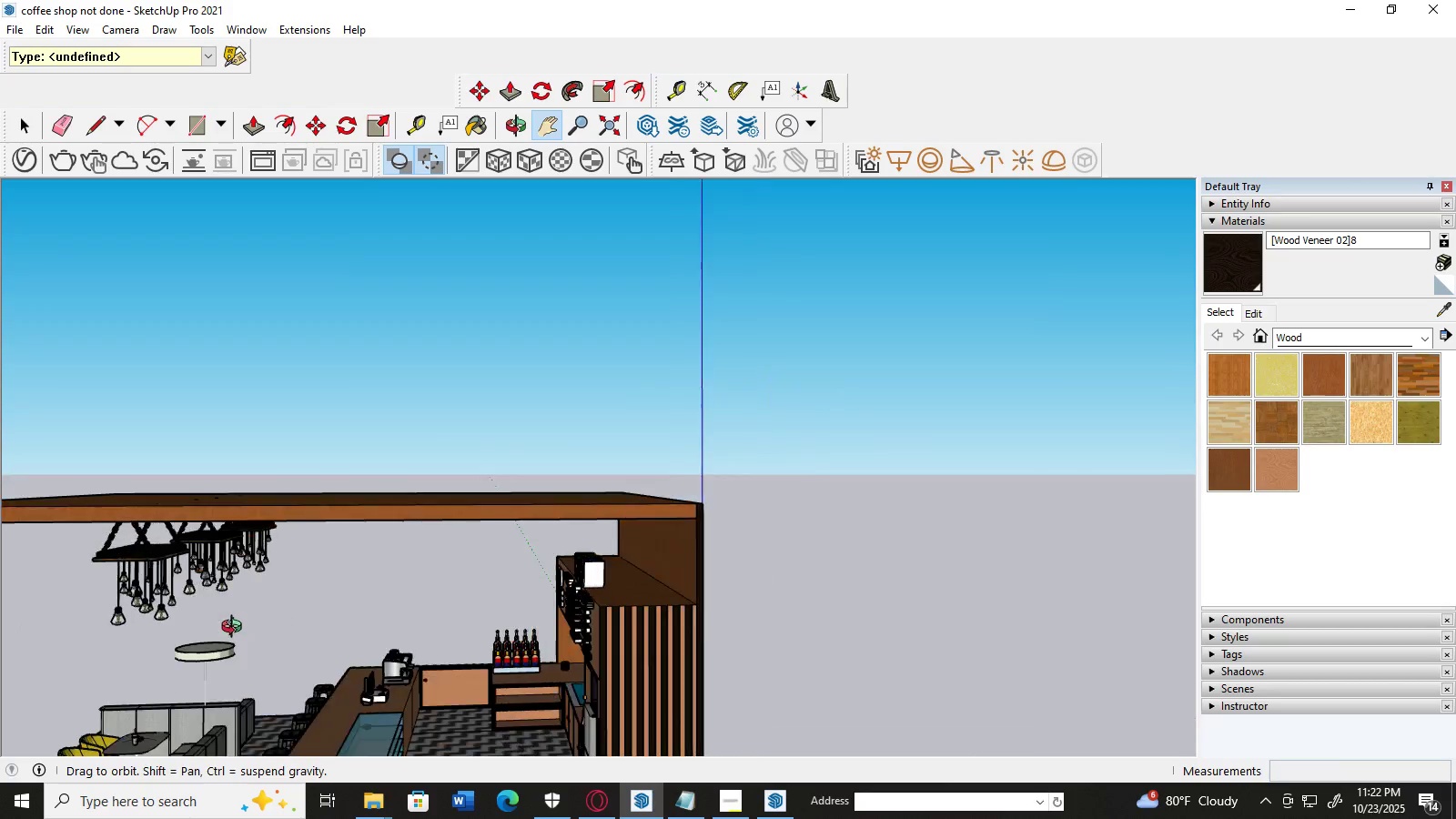 
key(H)
 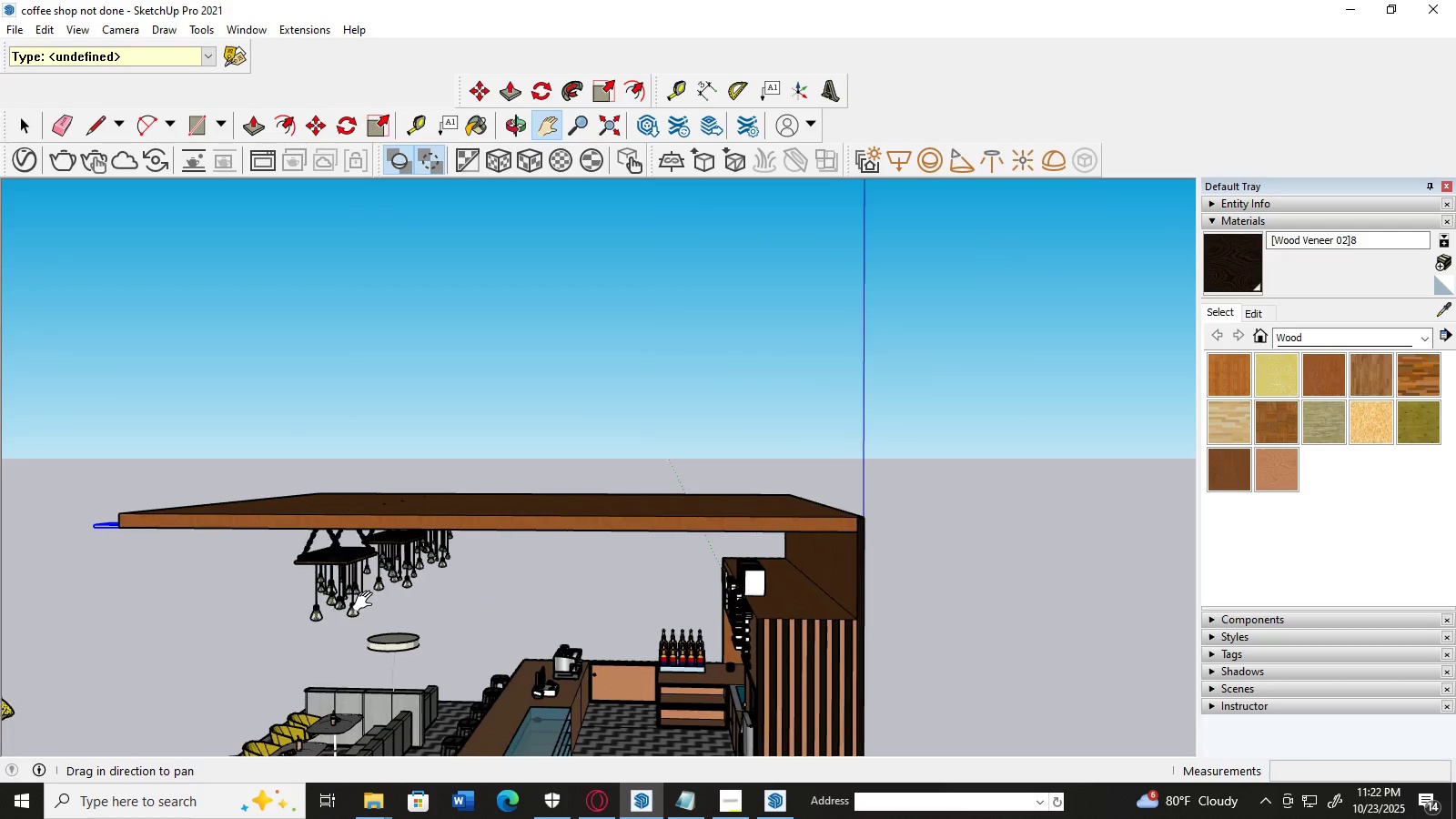 
scroll: coordinate [121, 561], scroll_direction: up, amount: 12.0
 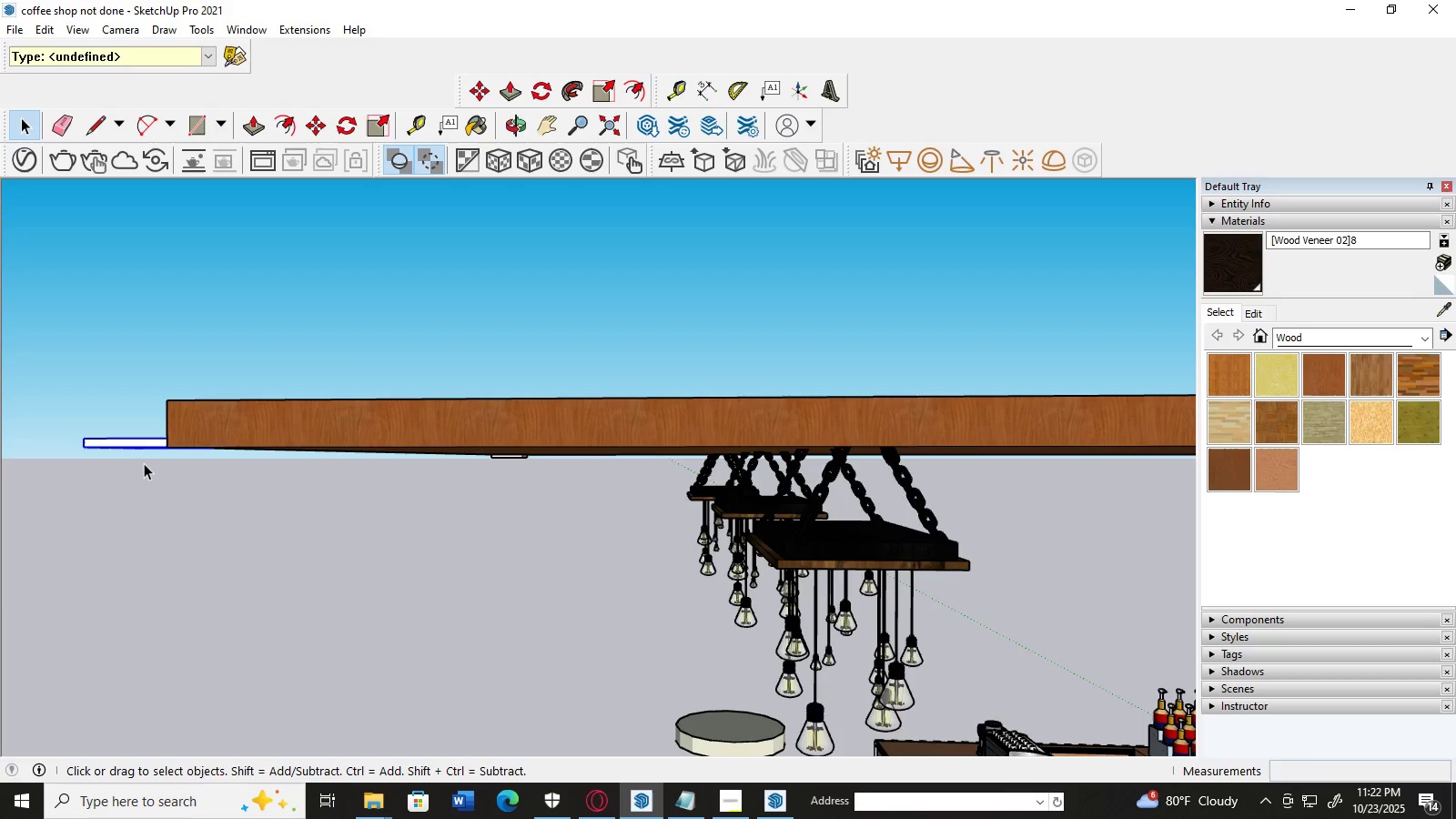 
key(M)
 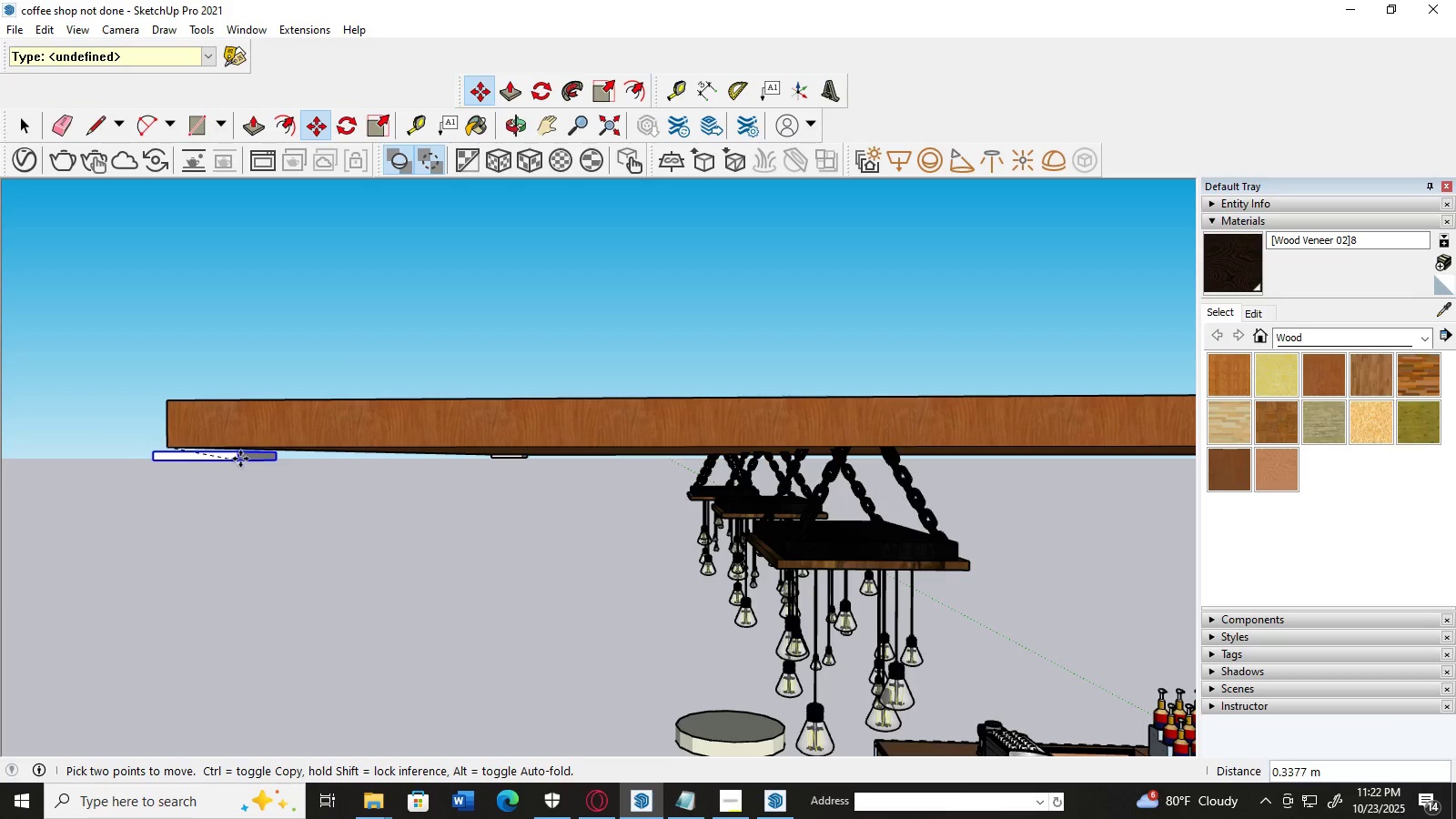 
wait(6.76)
 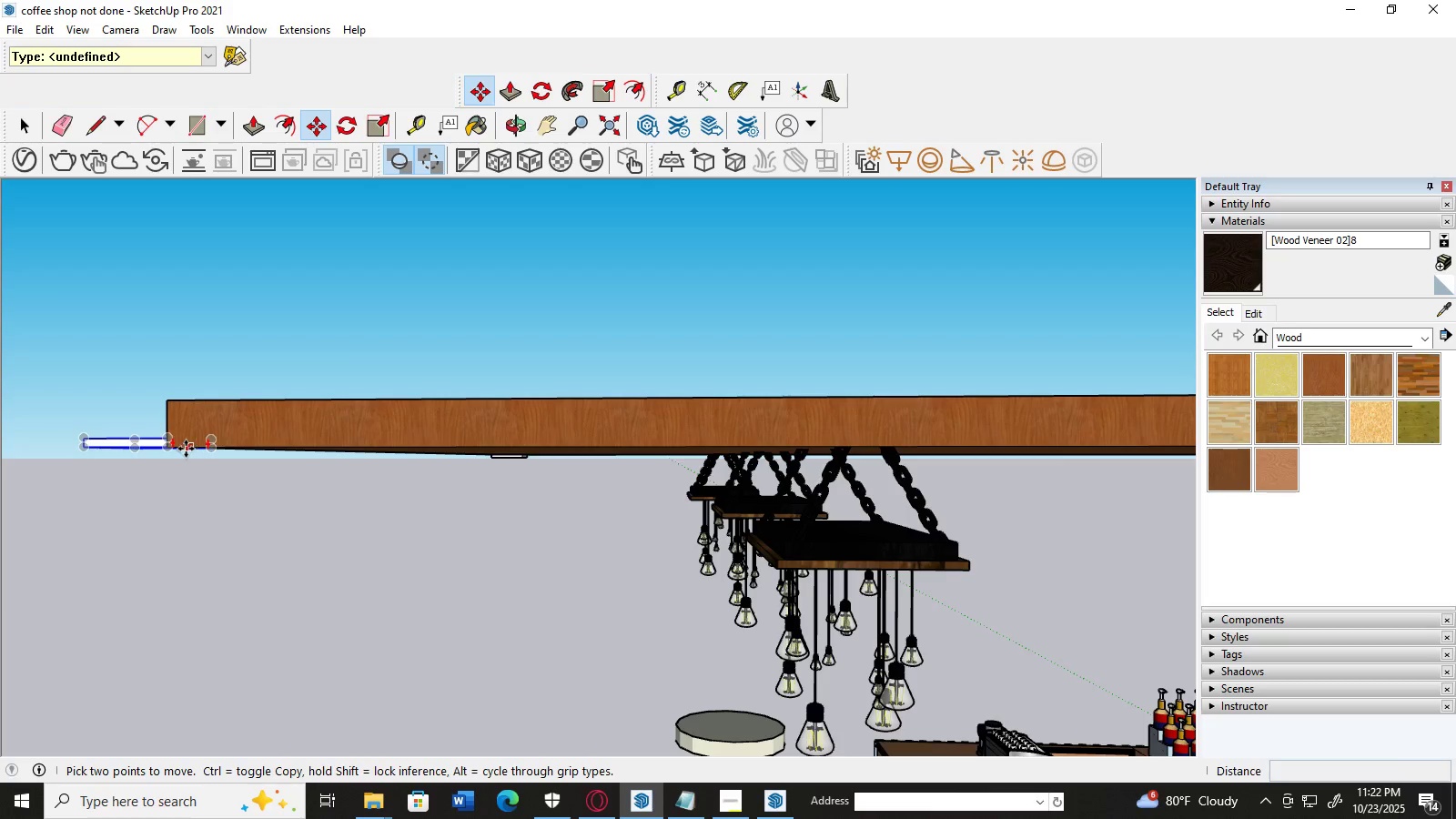 
scroll: coordinate [725, 593], scroll_direction: up, amount: 6.0
 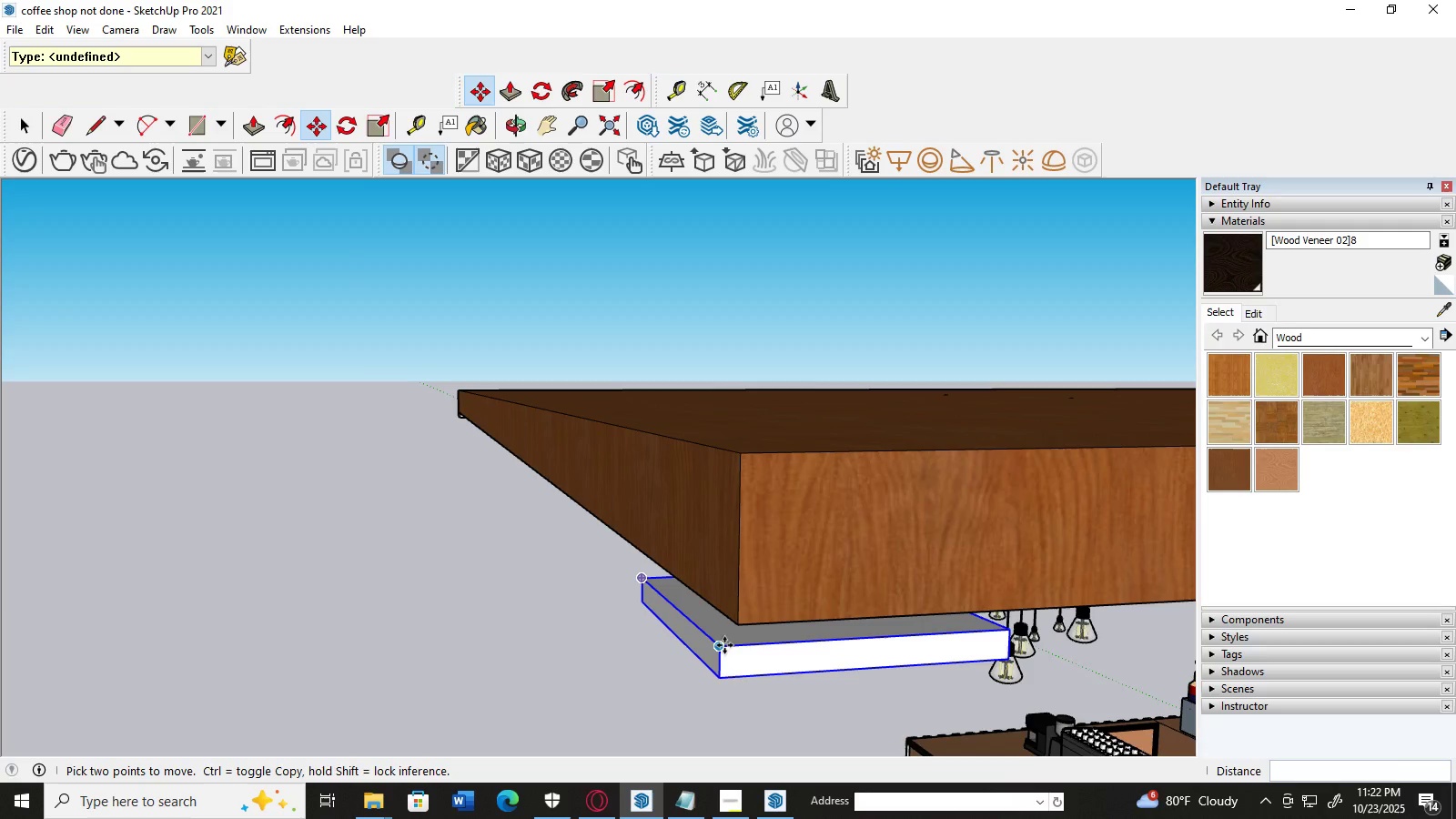 
left_click([723, 645])
 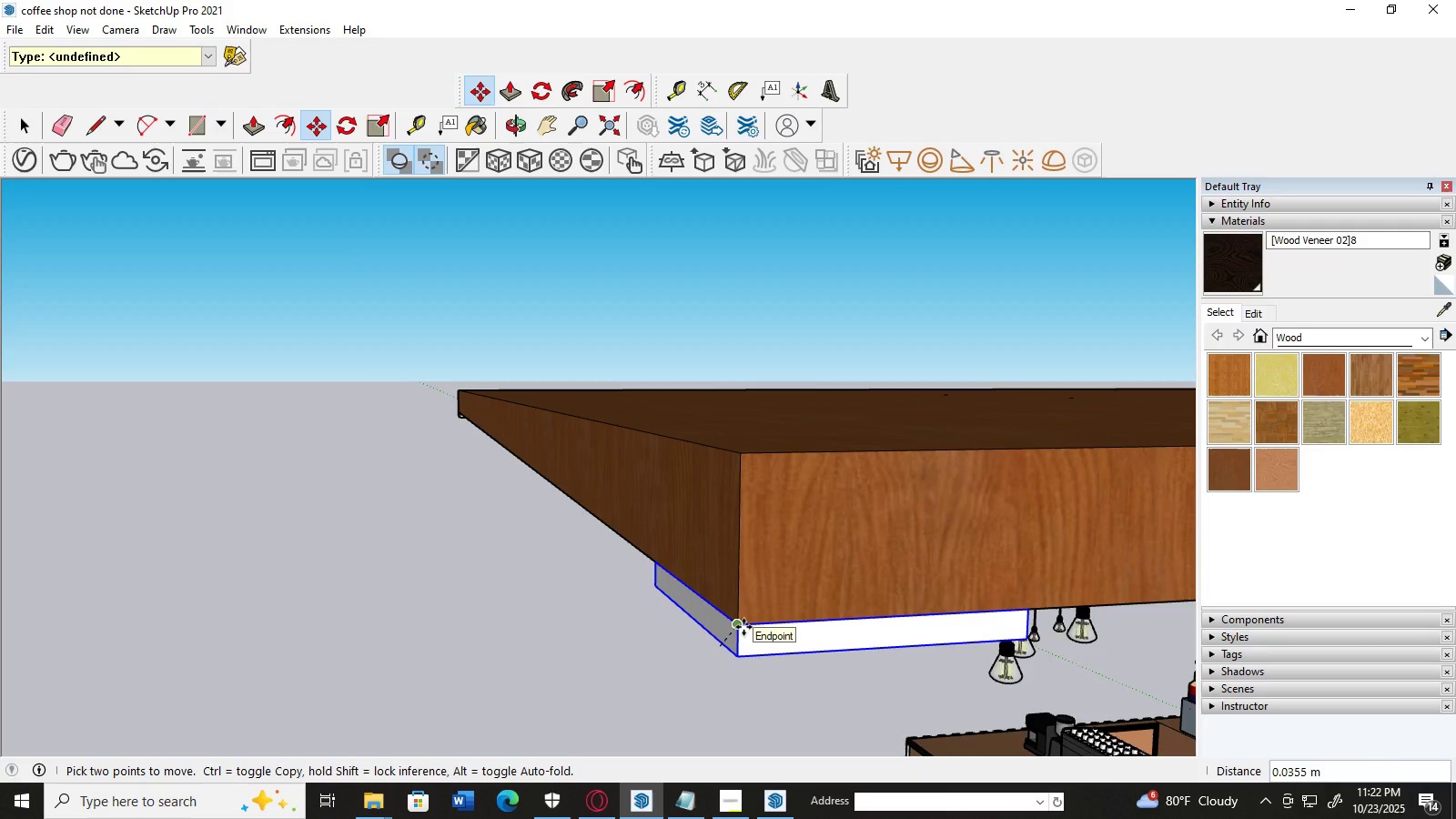 
left_click([743, 627])
 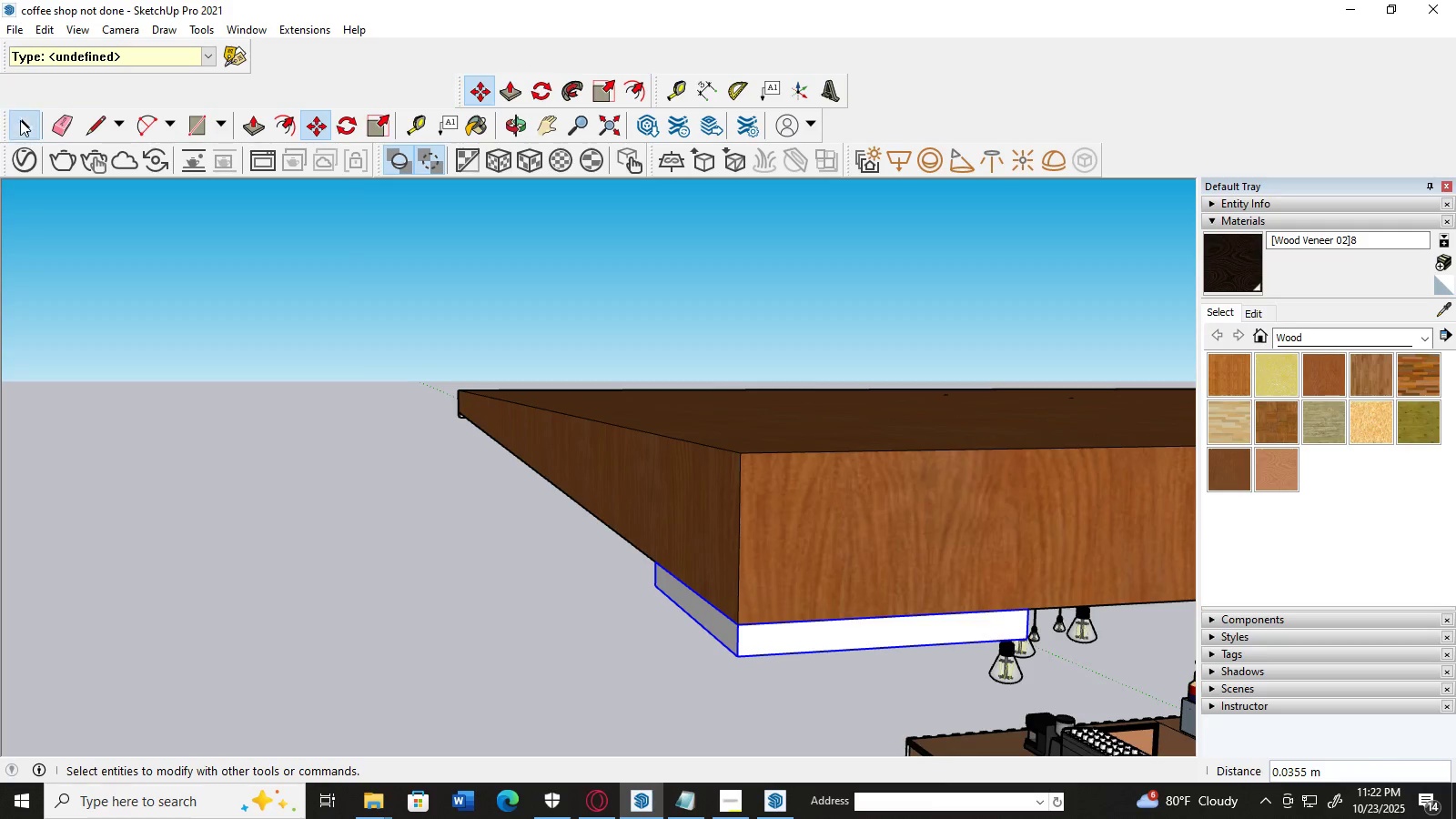 
double_click([171, 359])
 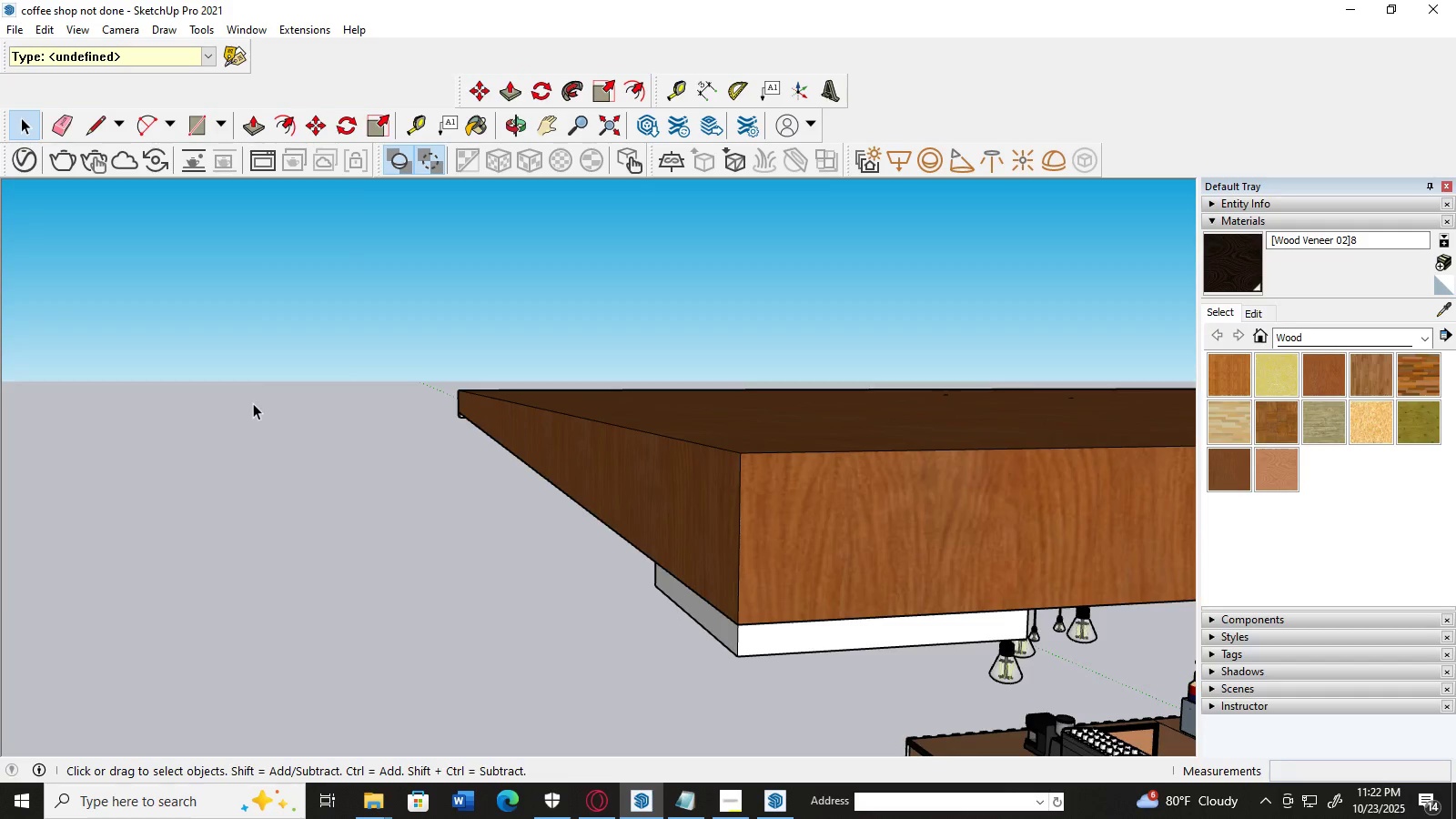 
scroll: coordinate [328, 537], scroll_direction: down, amount: 15.0
 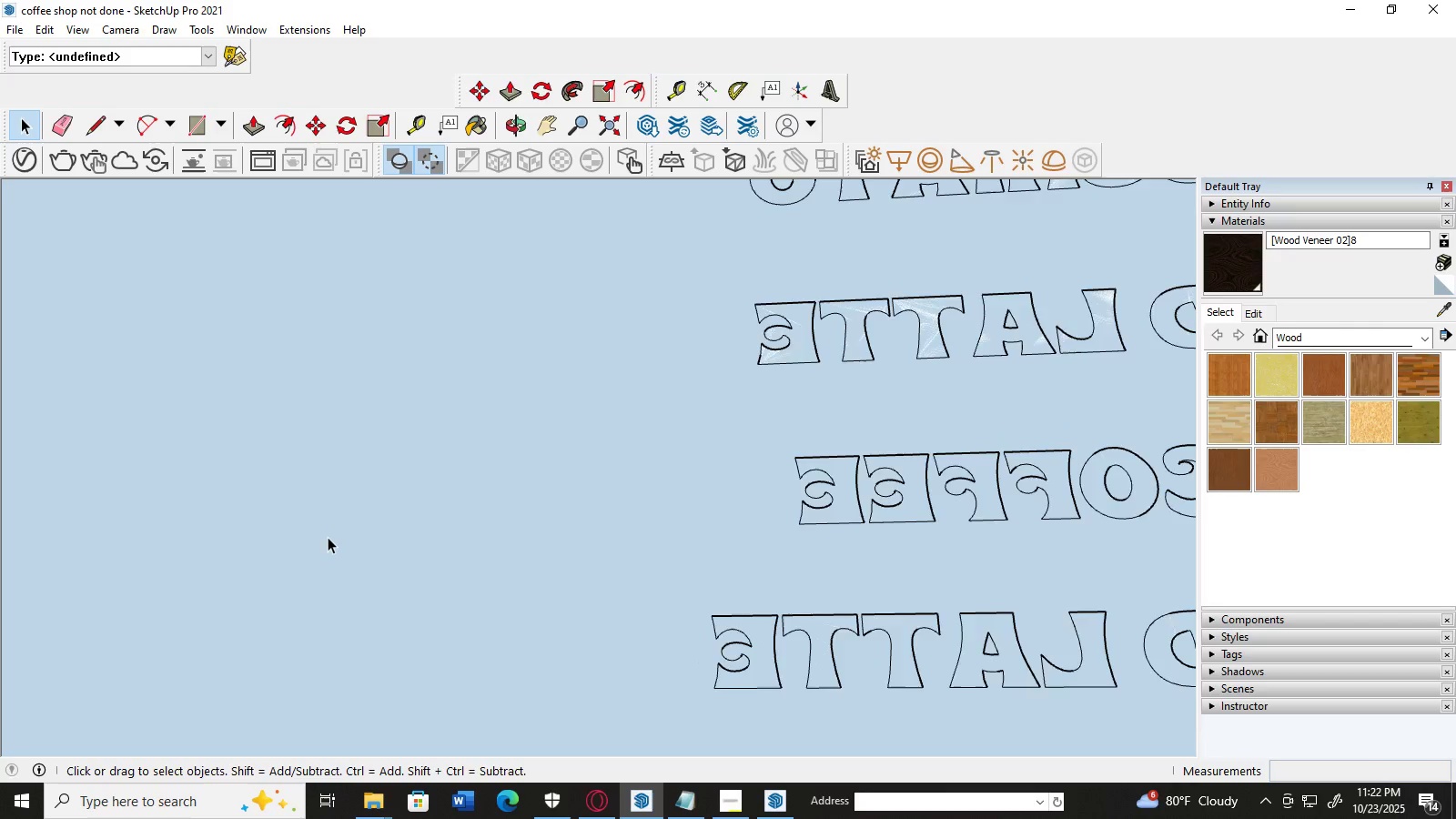 
scroll: coordinate [329, 537], scroll_direction: up, amount: 29.0
 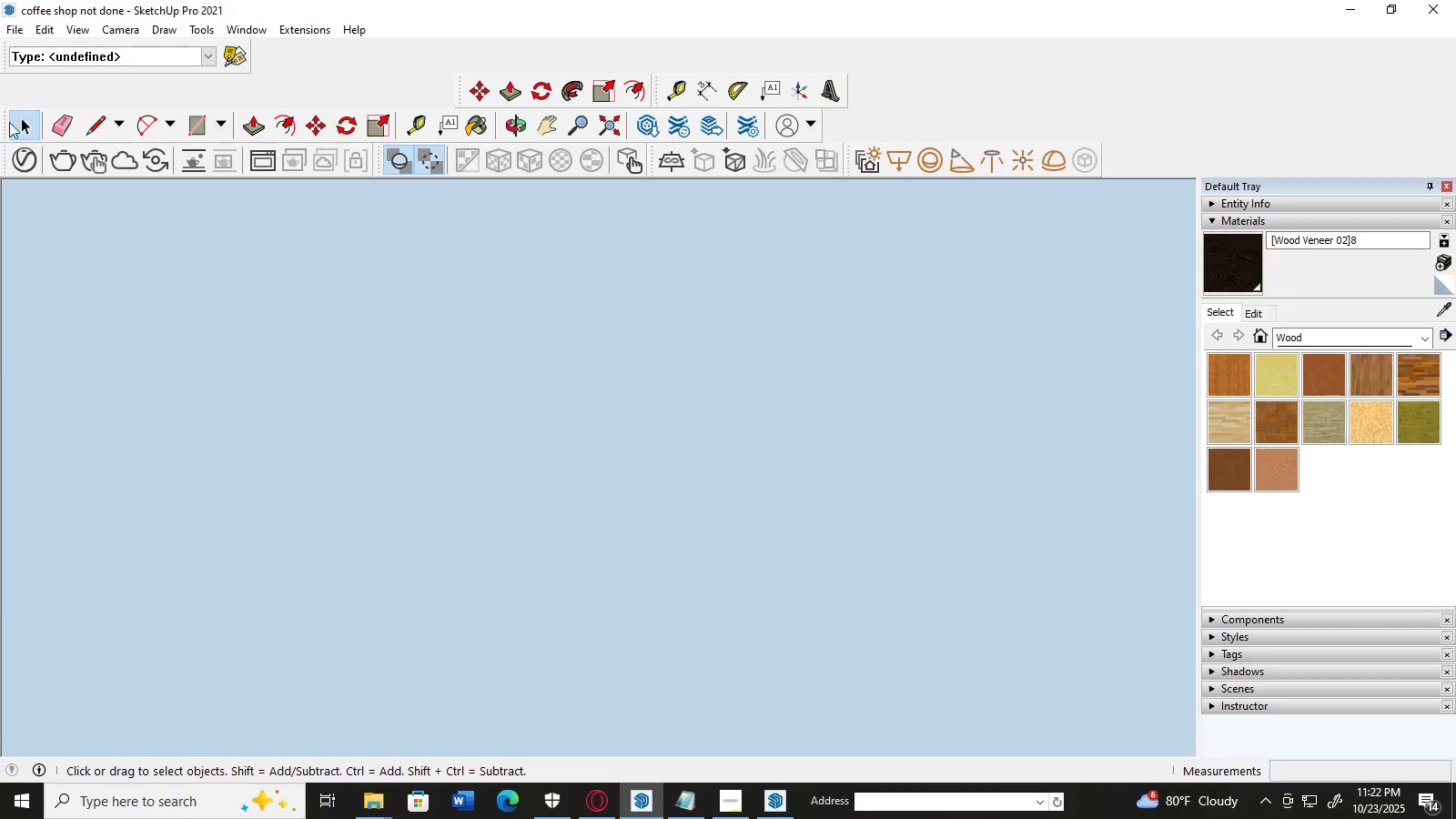 
left_click([19, 135])
 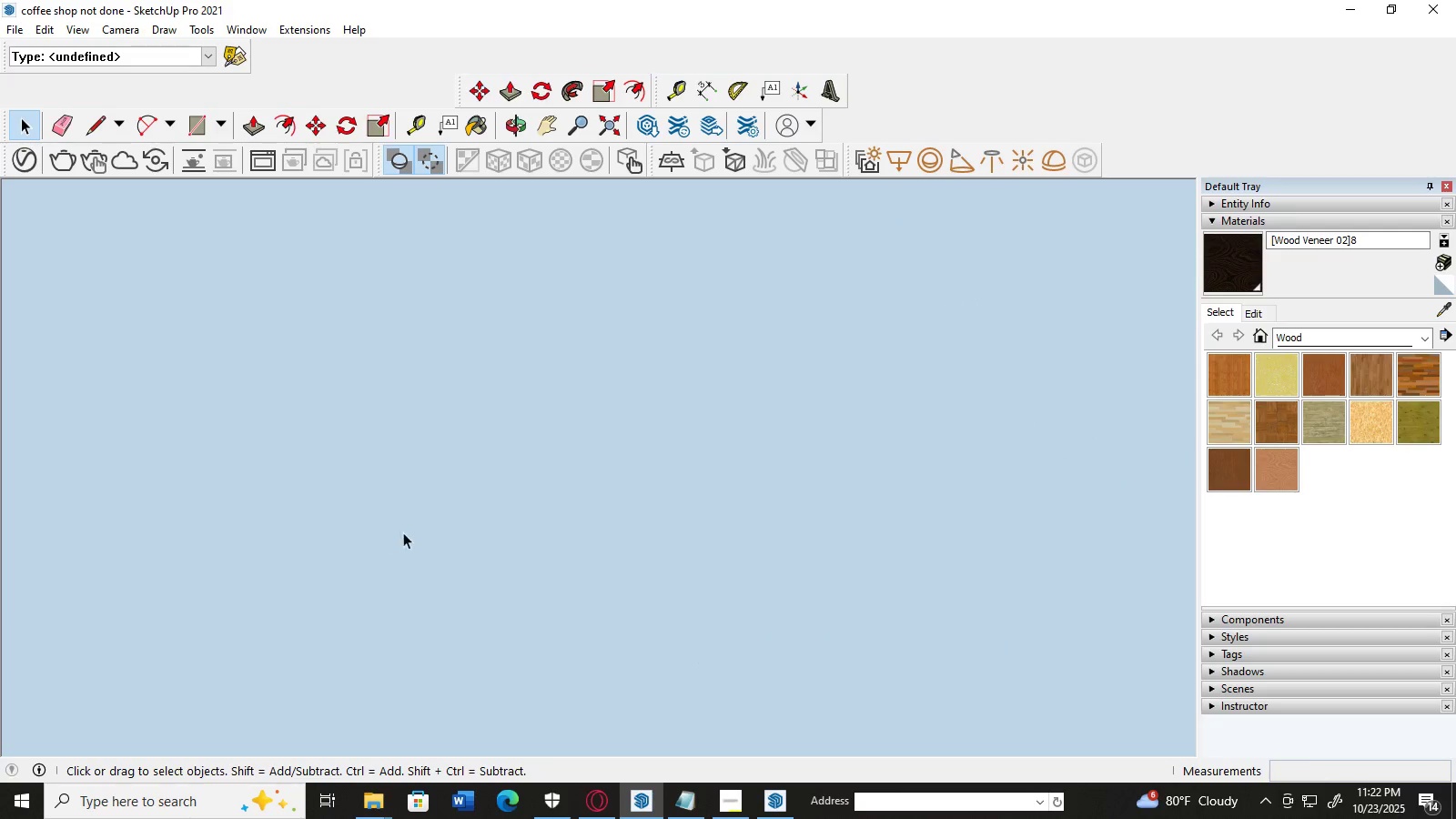 
scroll: coordinate [412, 531], scroll_direction: up, amount: 1.0
 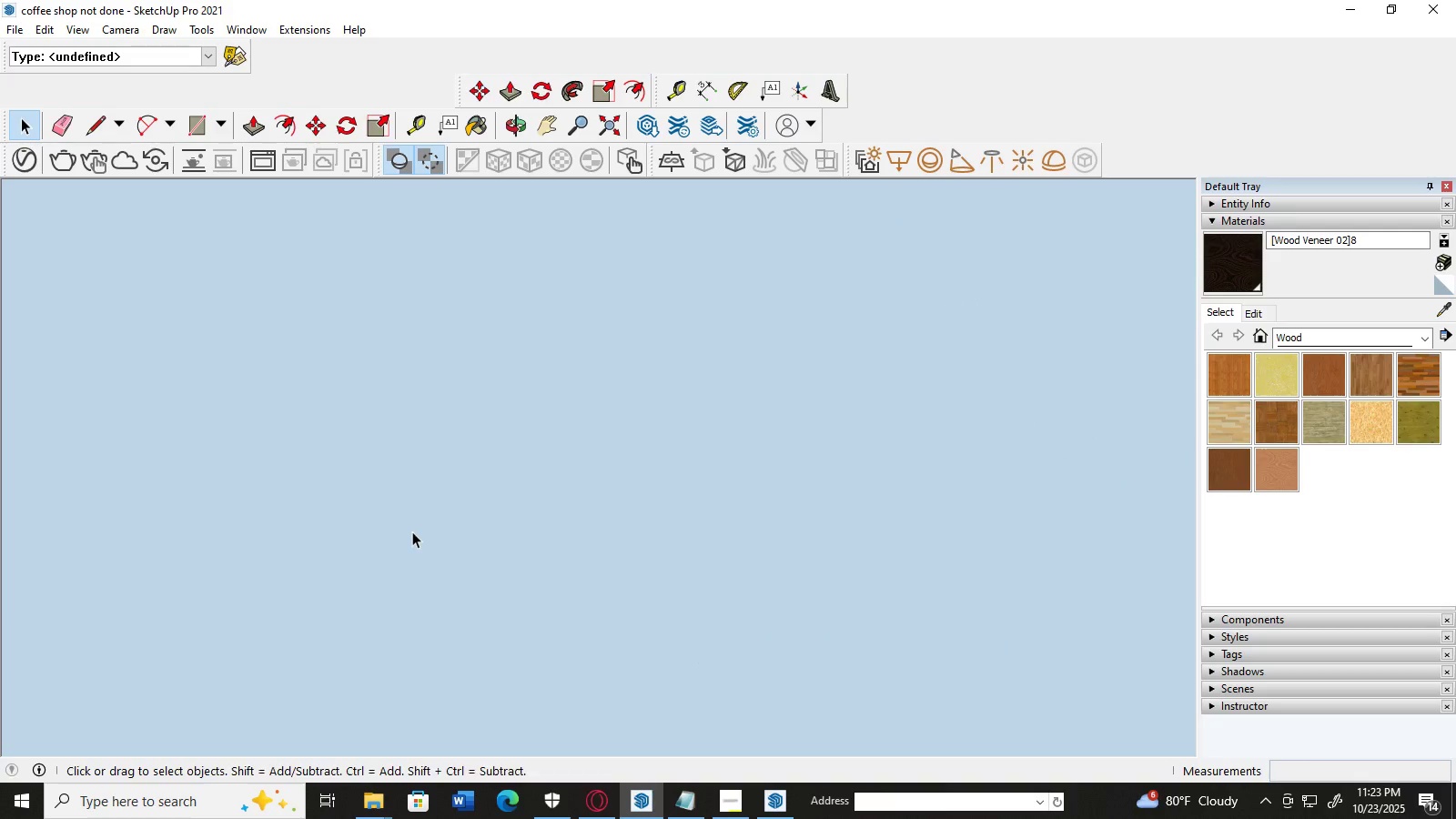 
key(H)
 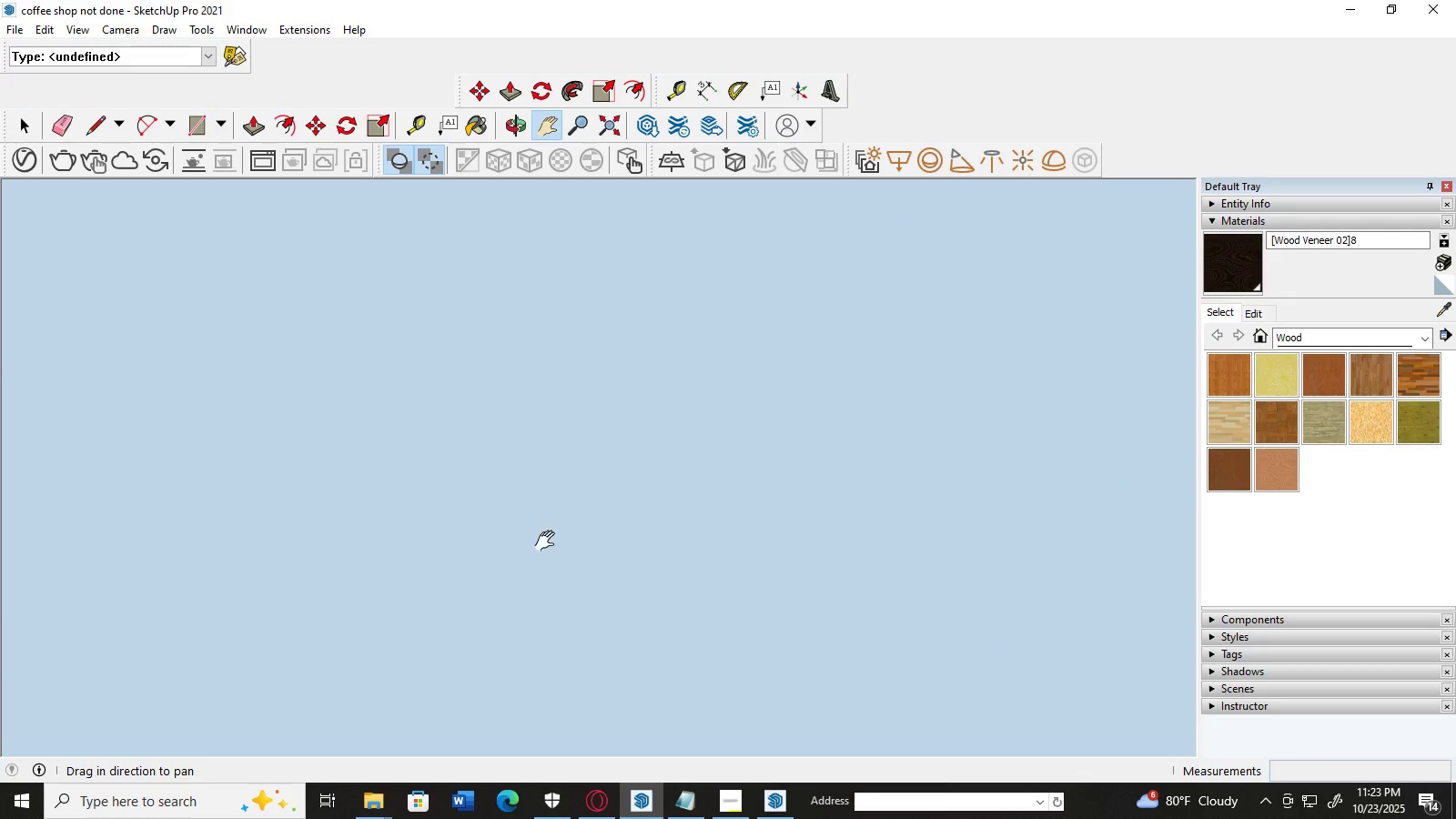 
scroll: coordinate [801, 535], scroll_direction: down, amount: 28.0
 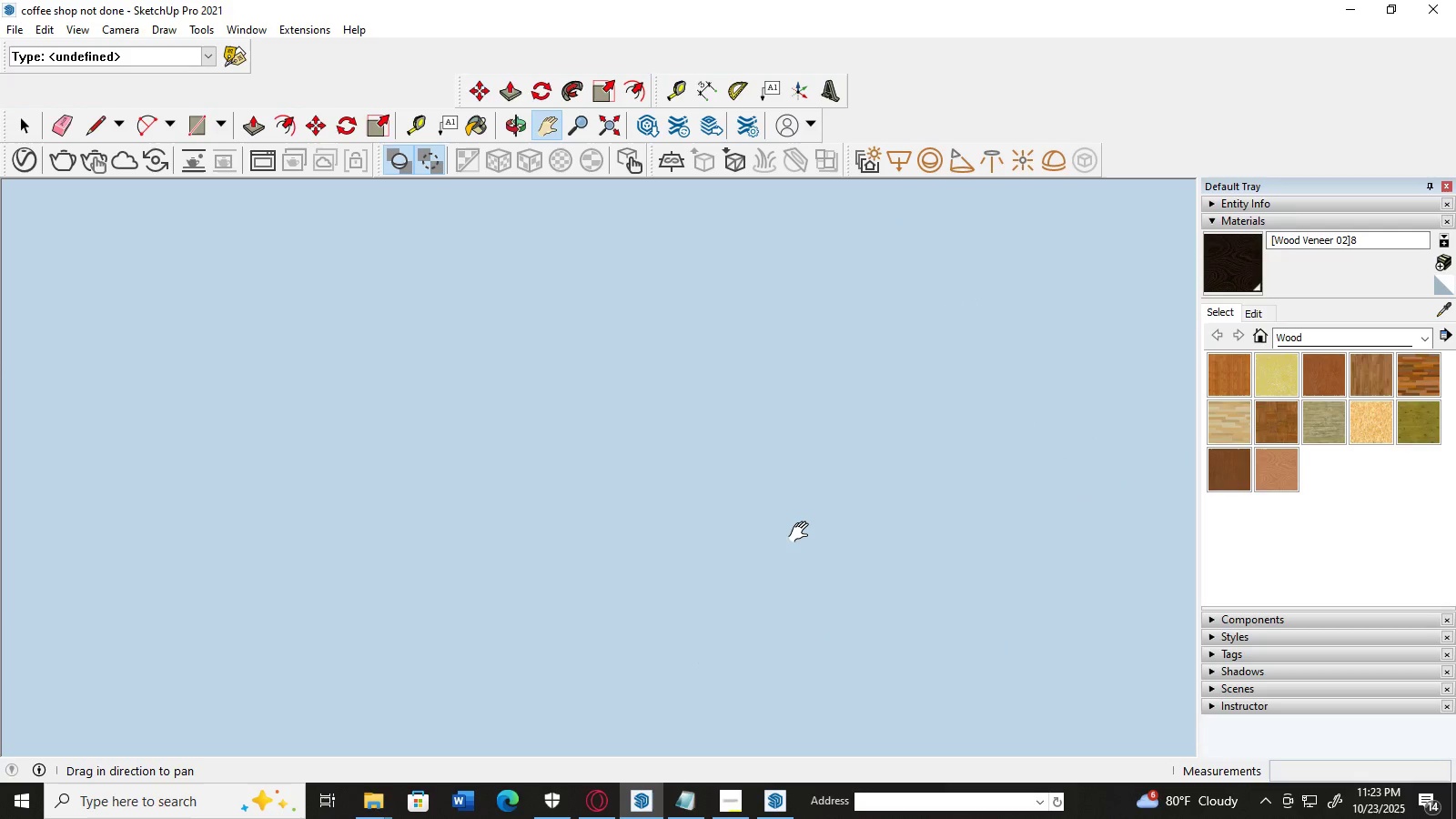 
left_click([803, 532])
 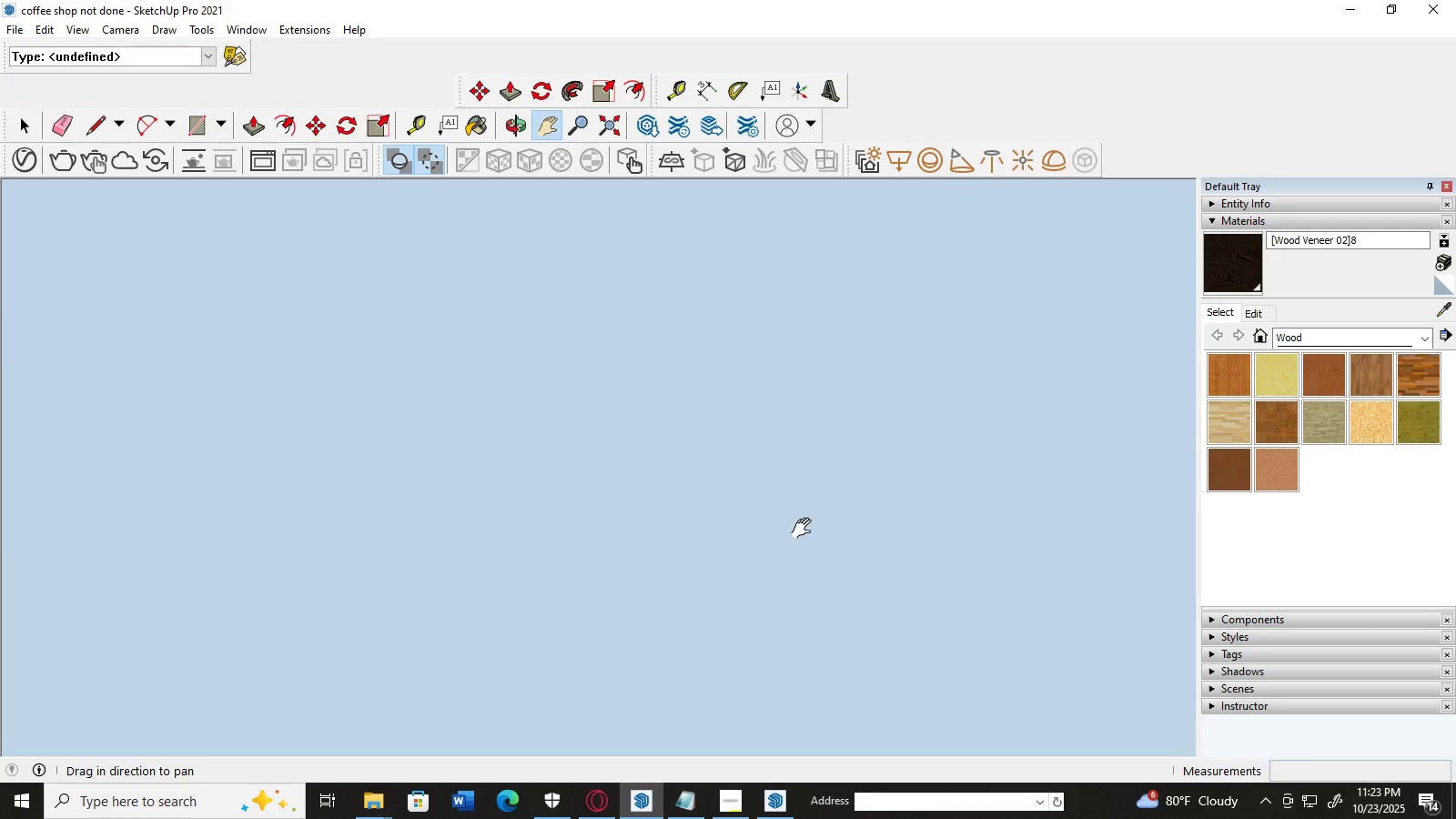 
scroll: coordinate [815, 533], scroll_direction: down, amount: 77.0
 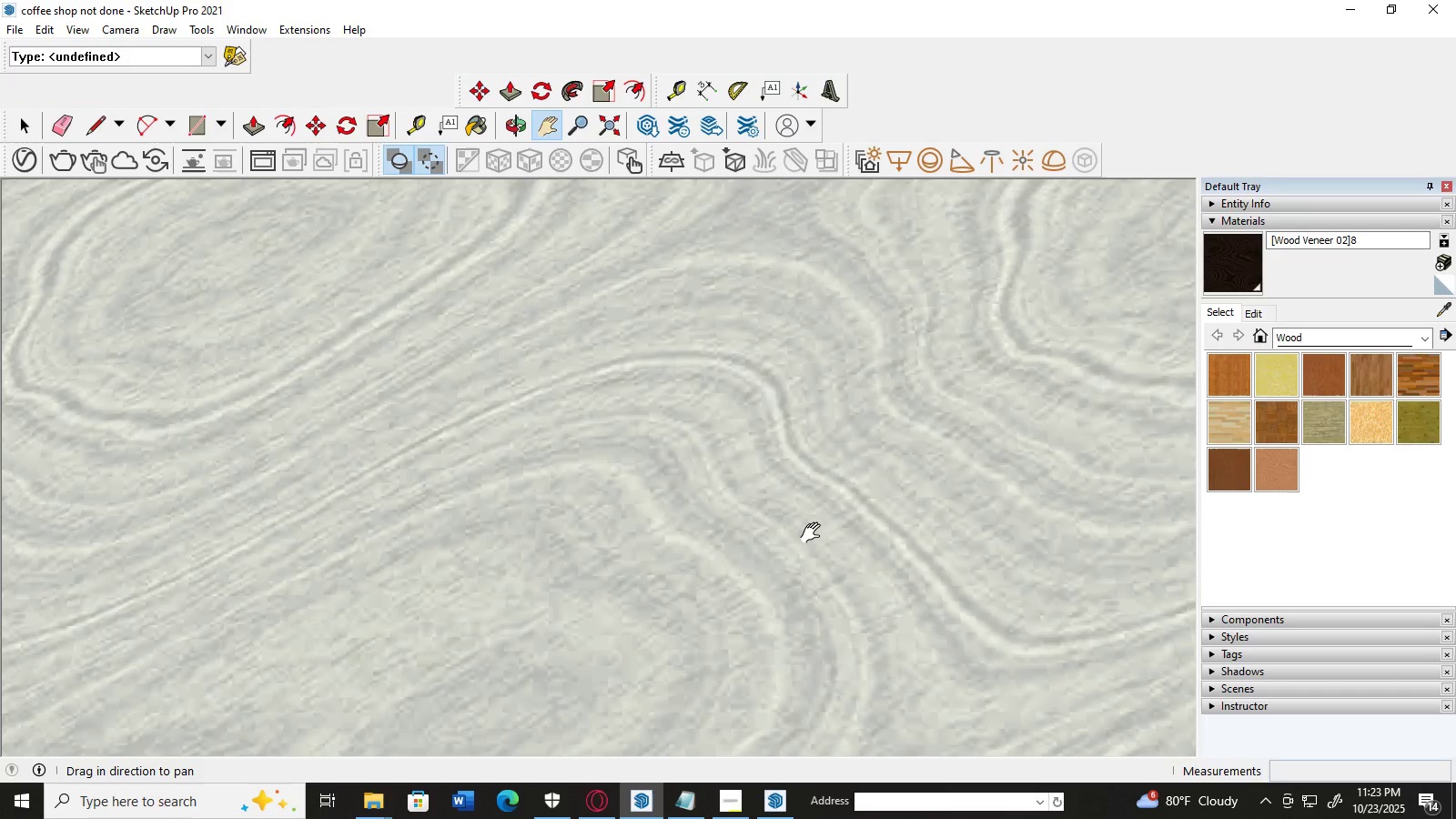 
left_click([814, 533])
 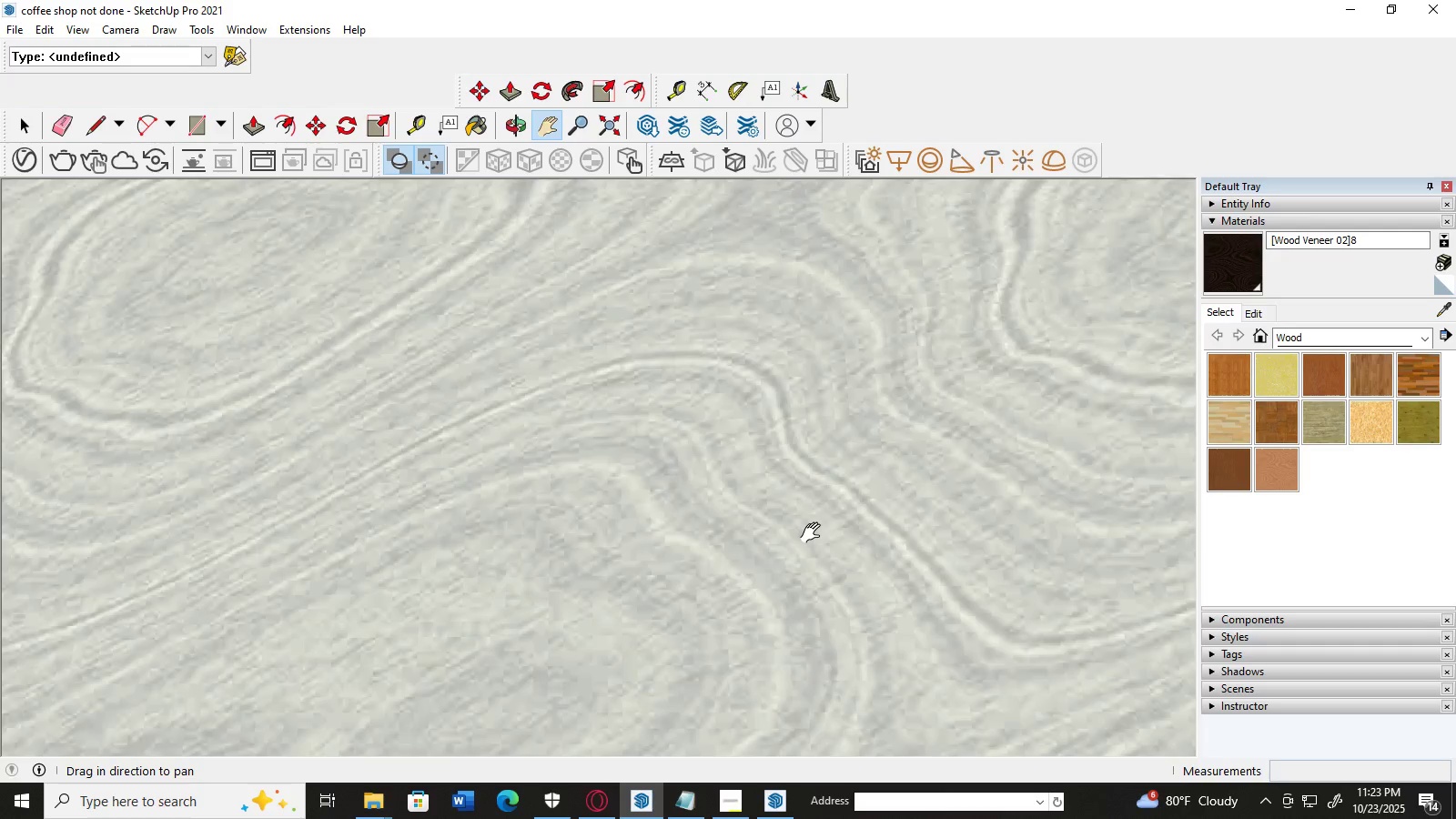 
scroll: coordinate [938, 601], scroll_direction: down, amount: 88.0
 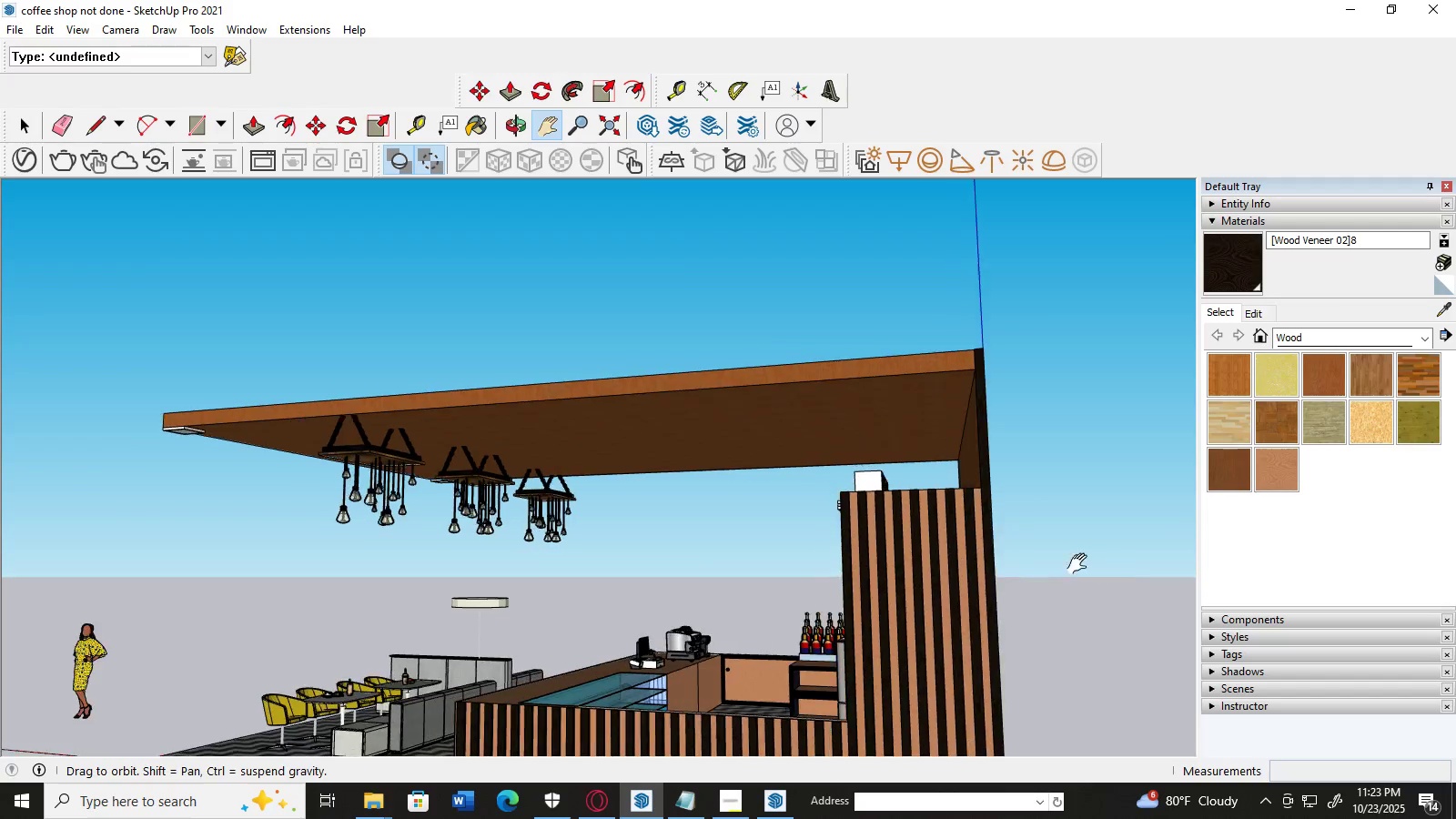 
scroll: coordinate [885, 527], scroll_direction: up, amount: 3.0
 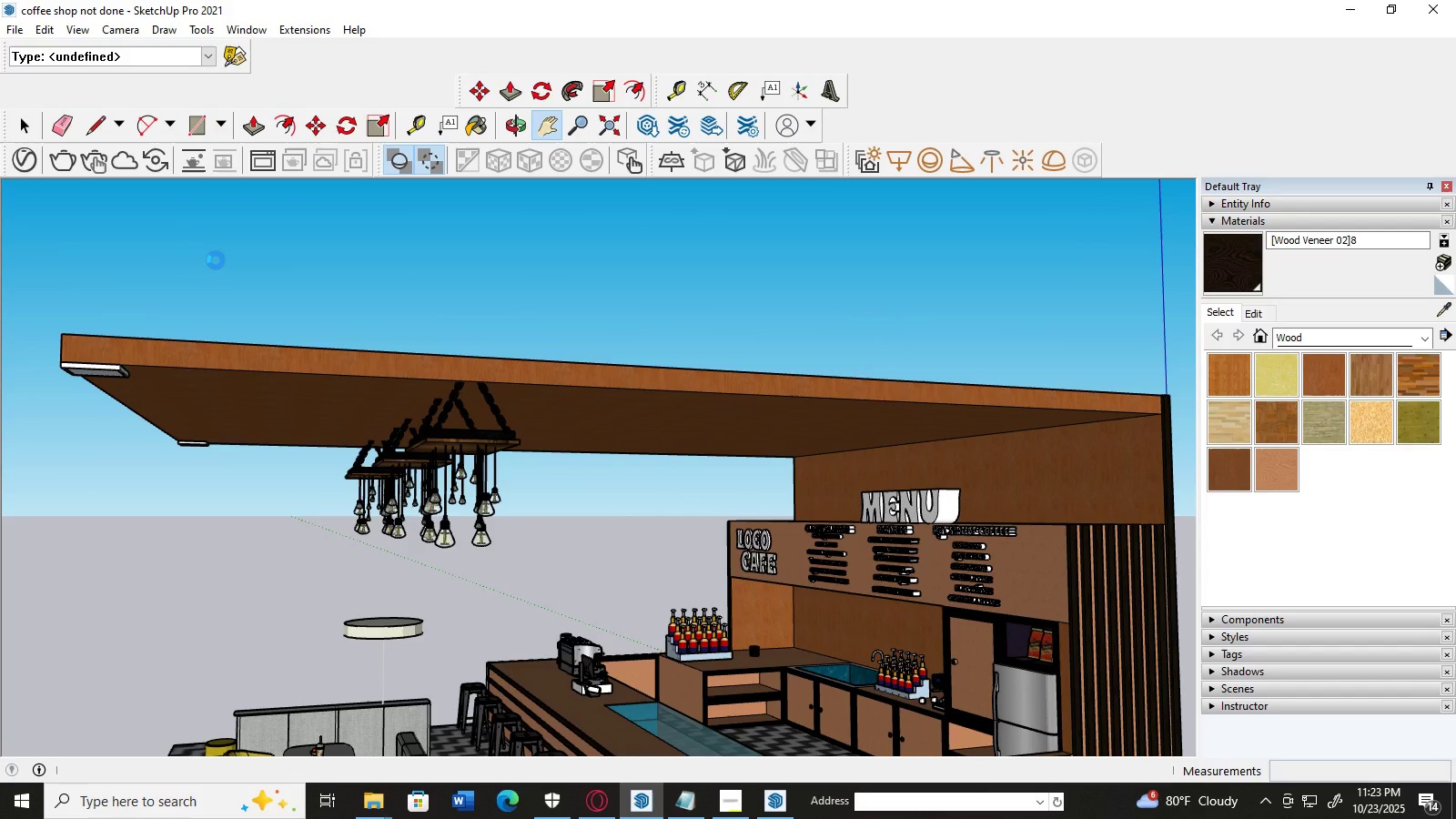 
wait(12.25)
 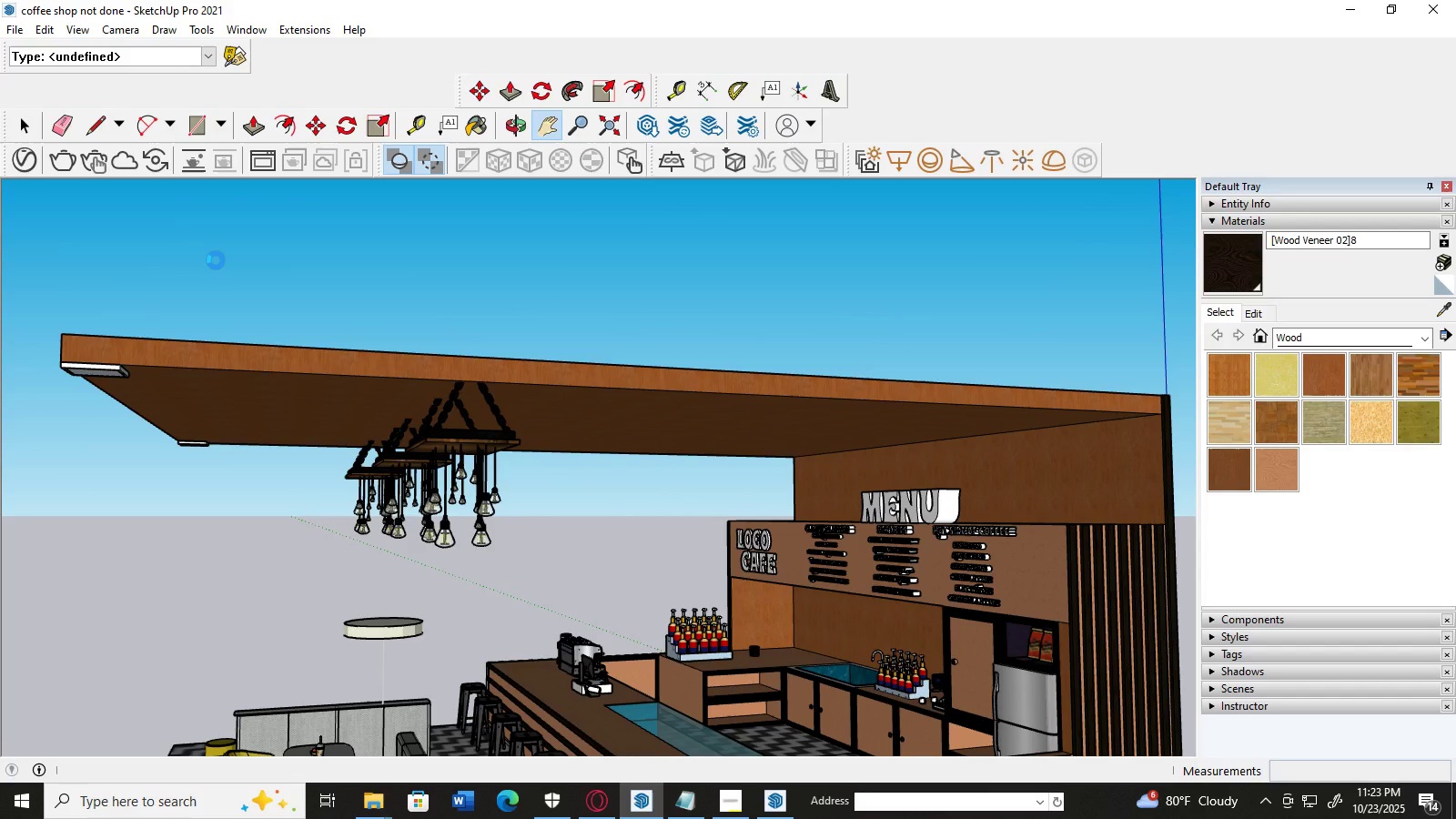 
left_click([24, 133])
 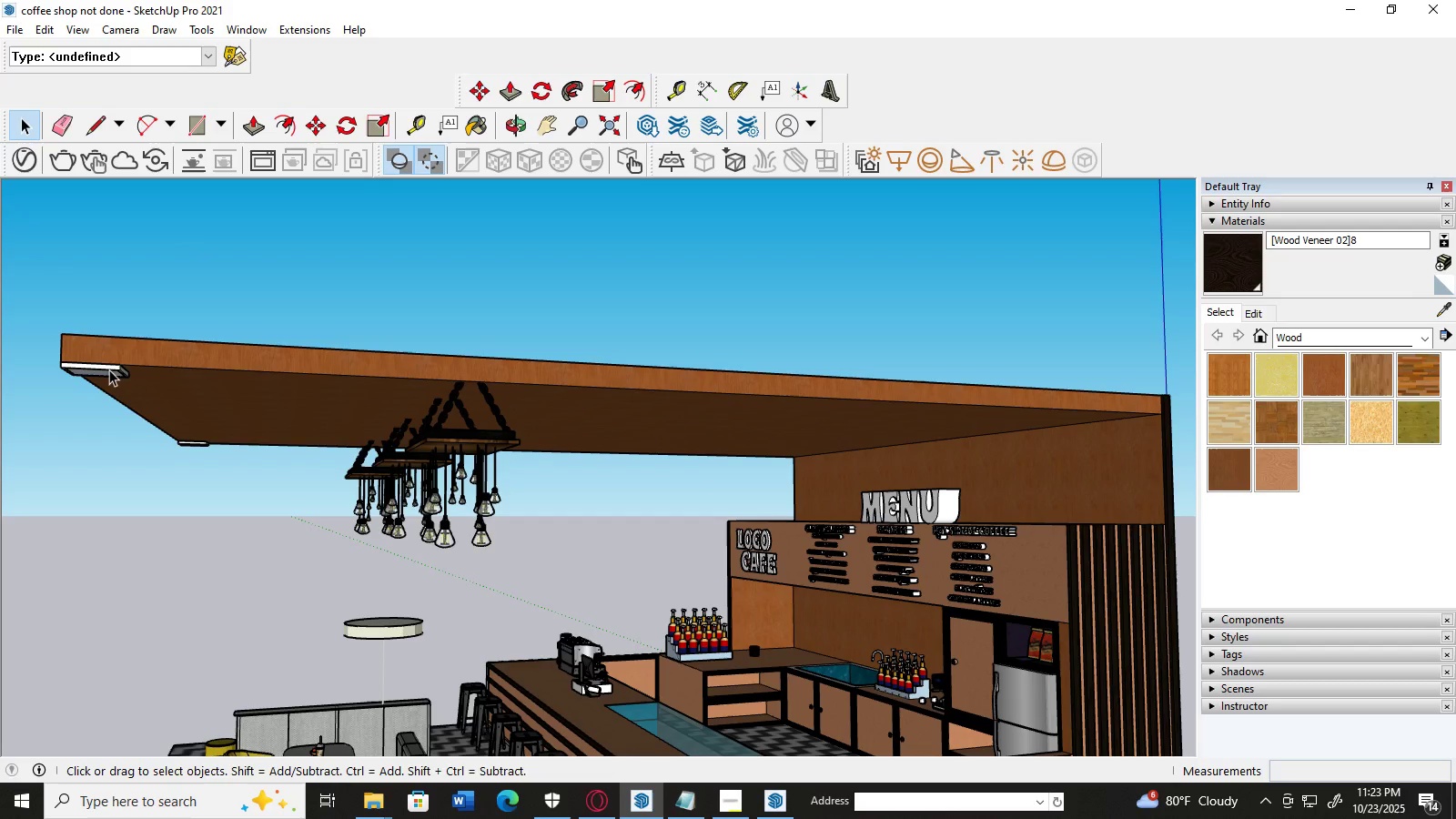 
left_click([109, 368])
 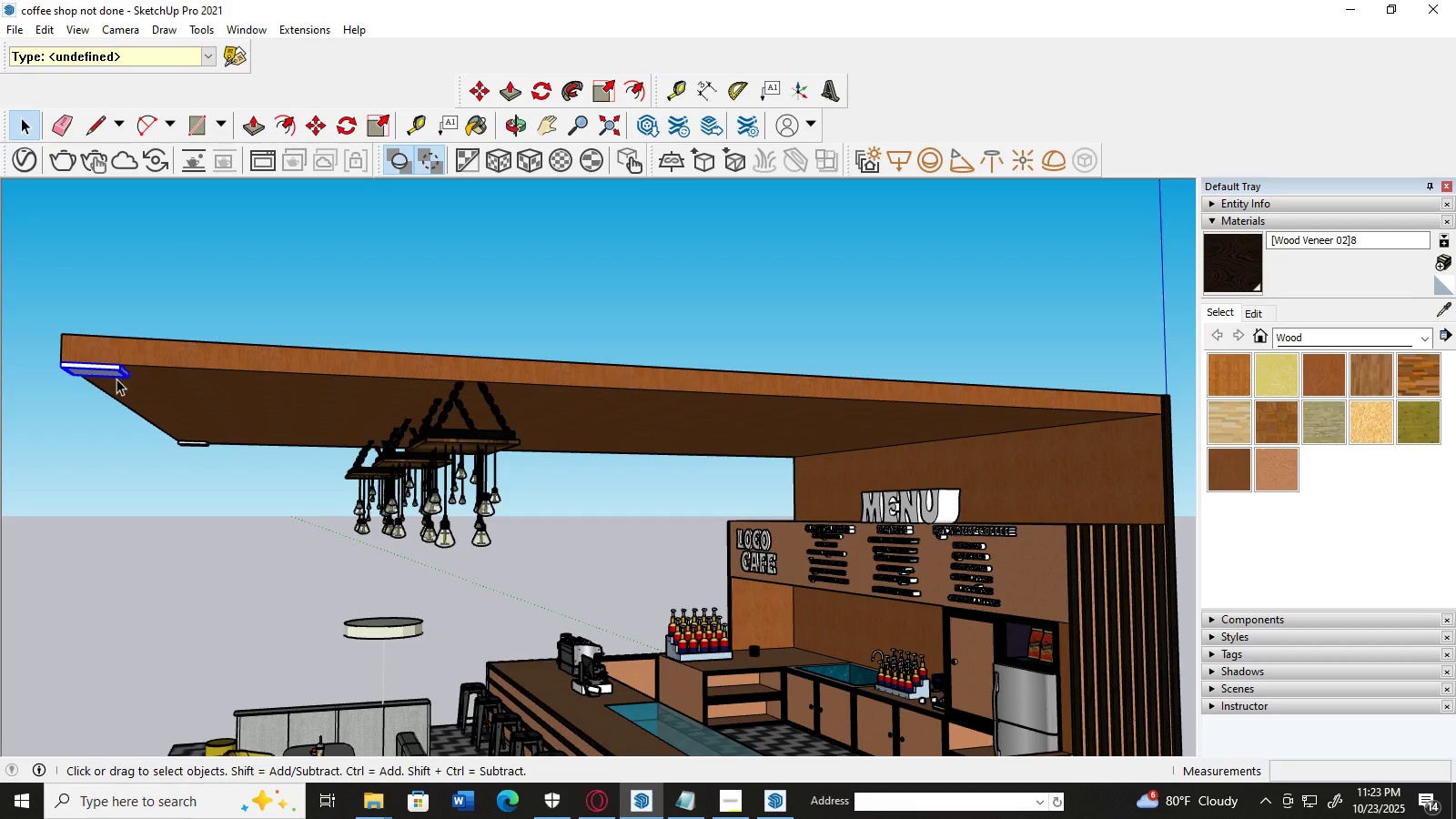 
key(Control+C)
 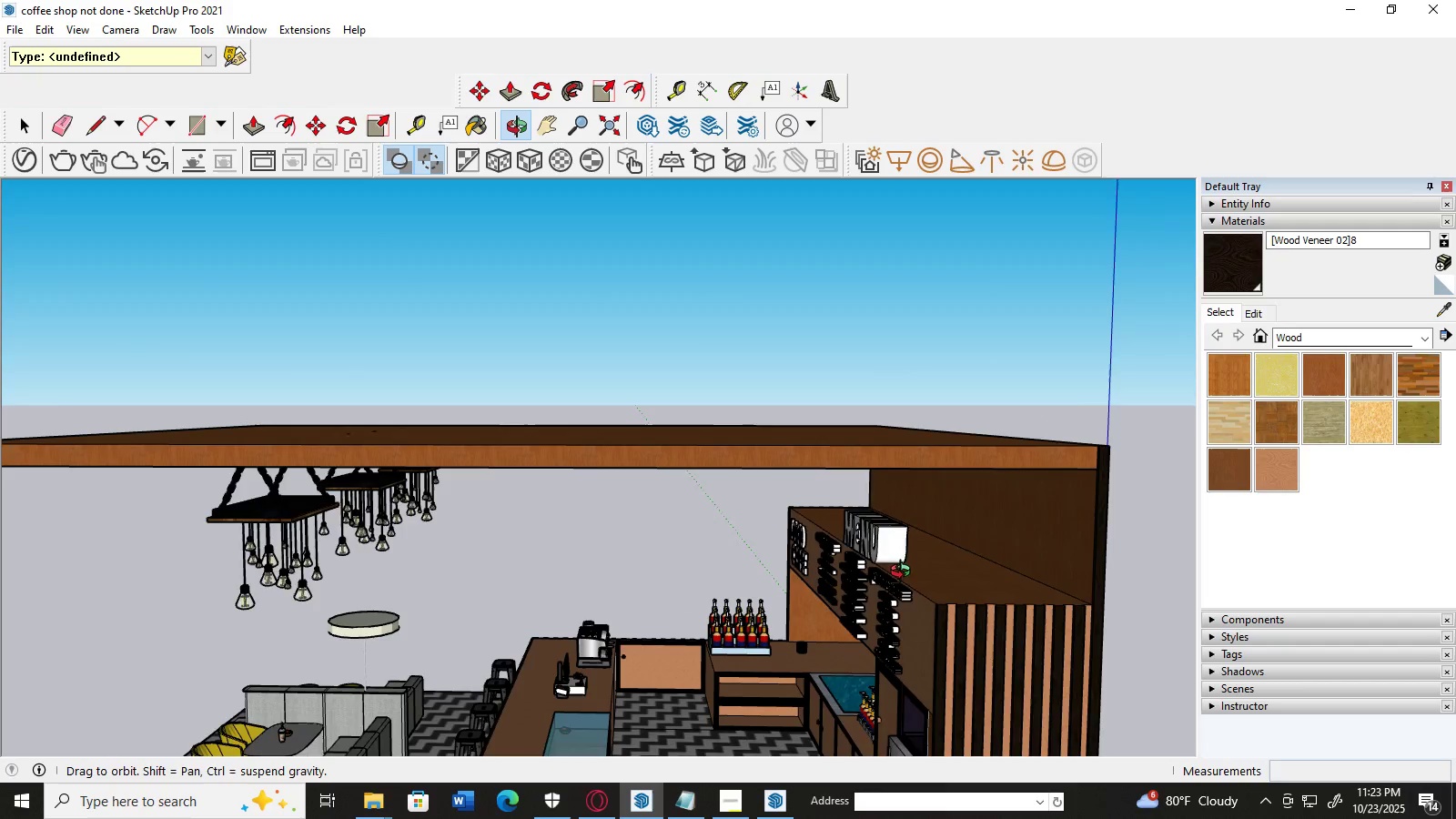 
scroll: coordinate [876, 573], scroll_direction: up, amount: 1.0
 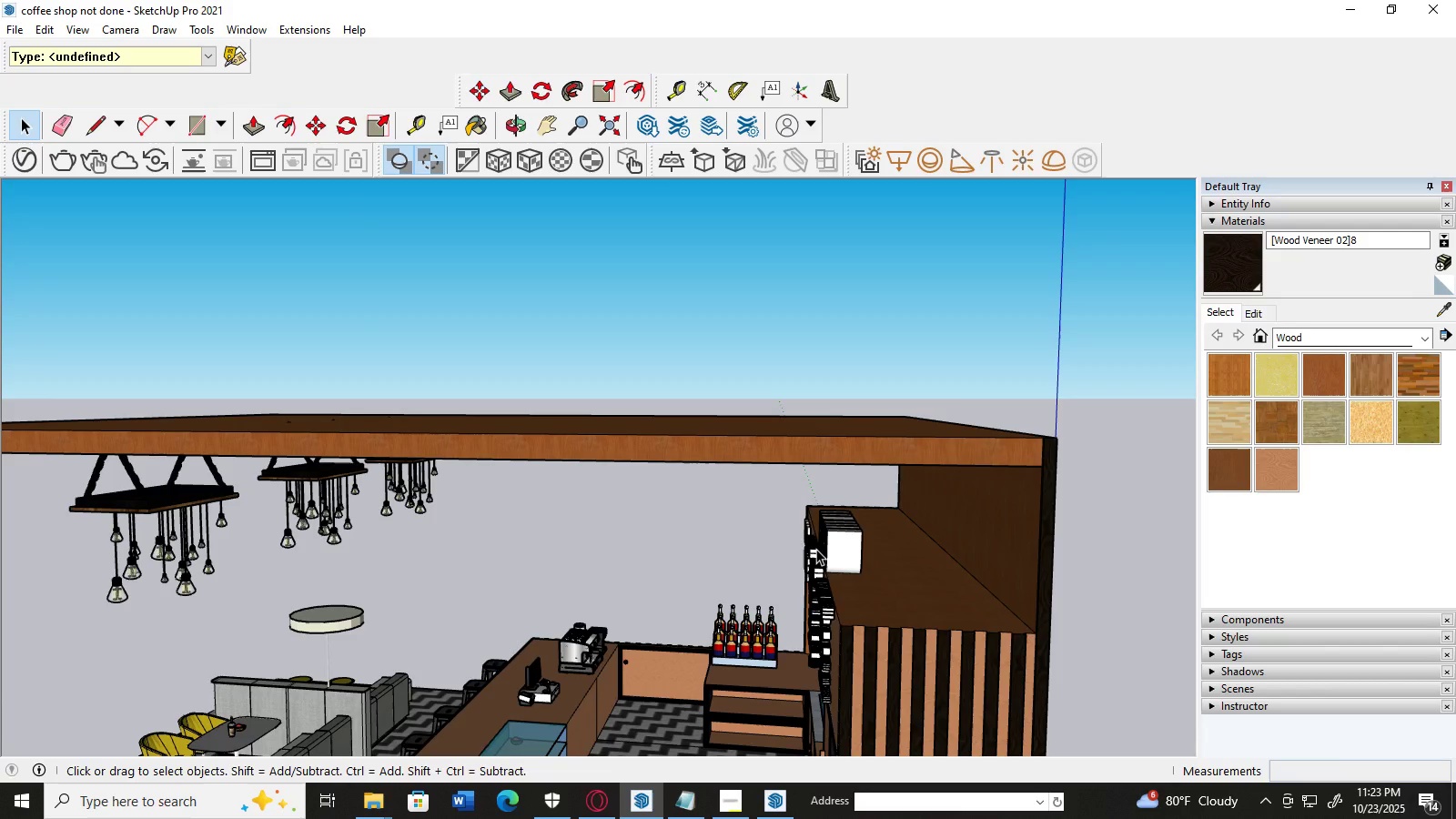 
key(Control+V)
 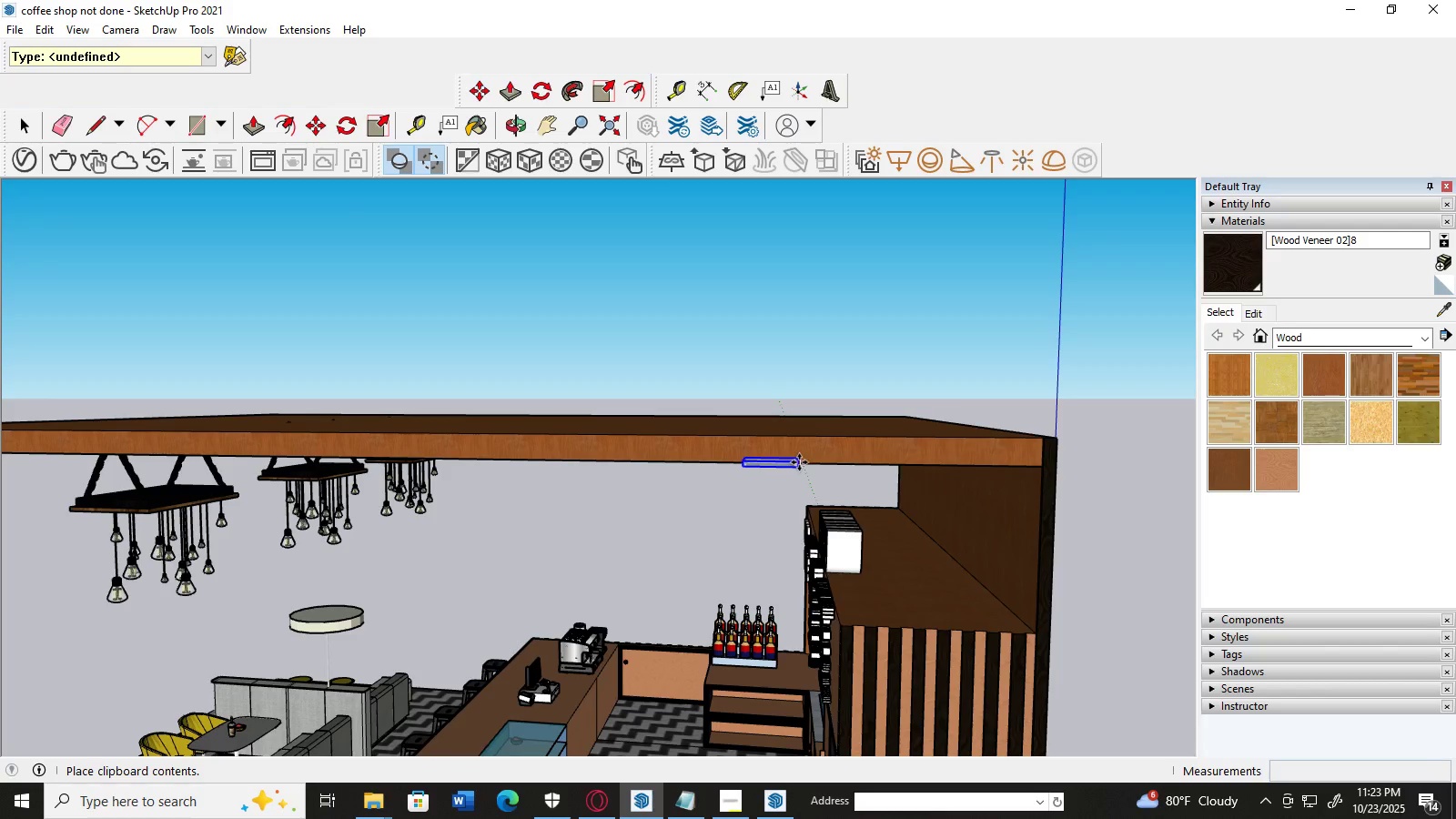 
wait(9.09)
 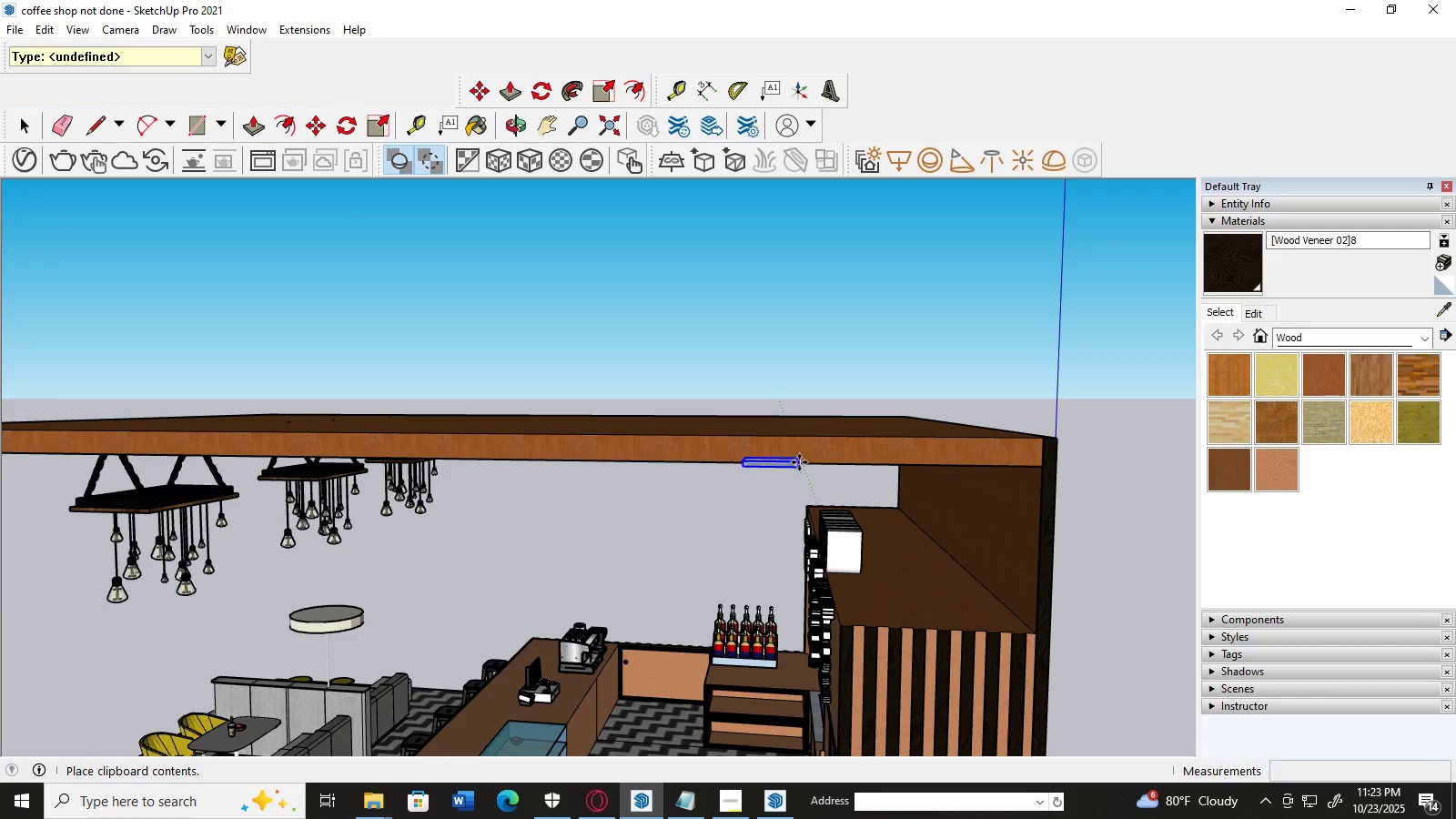 
left_click([821, 474])
 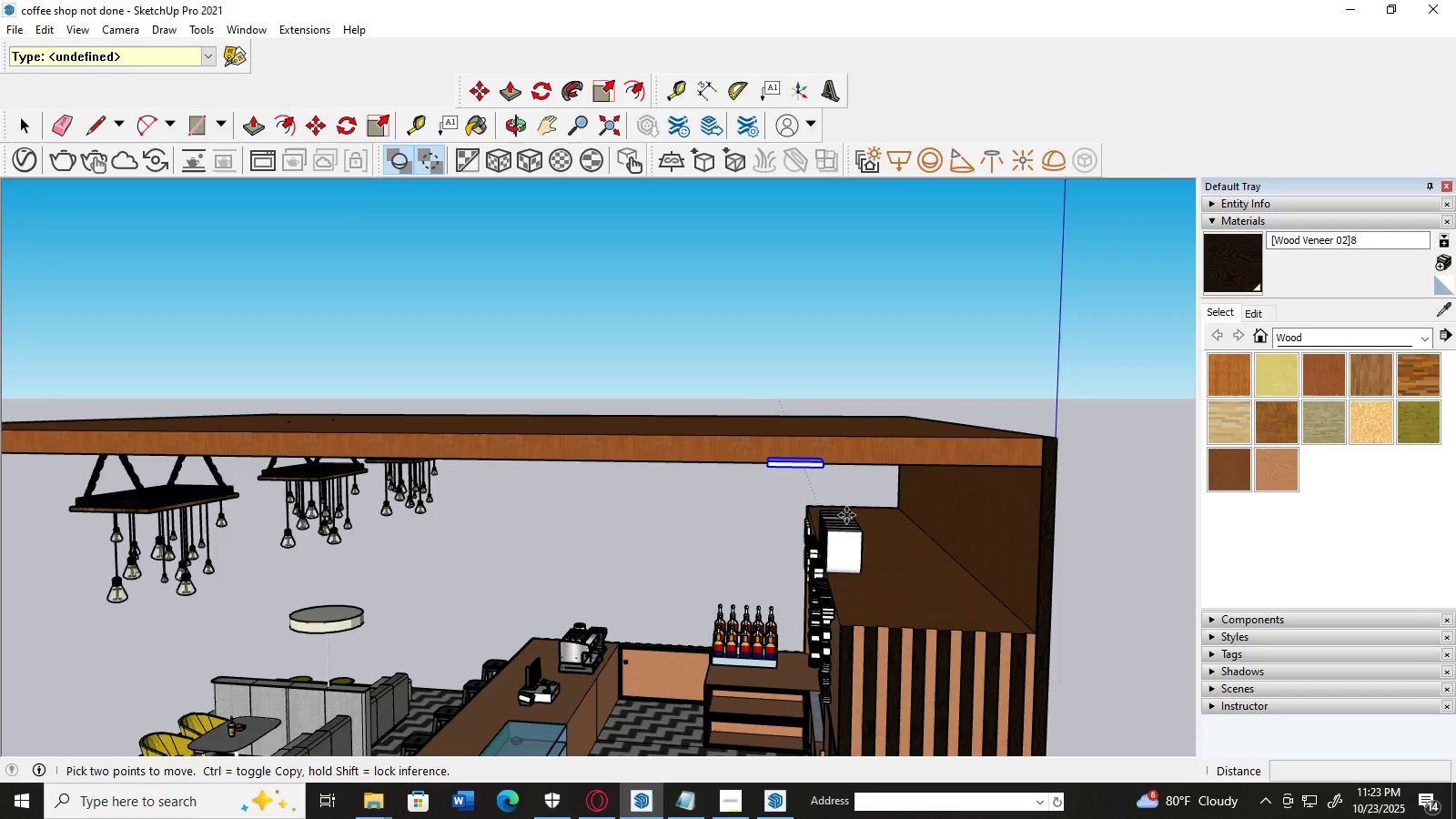 
scroll: coordinate [898, 506], scroll_direction: up, amount: 7.0
 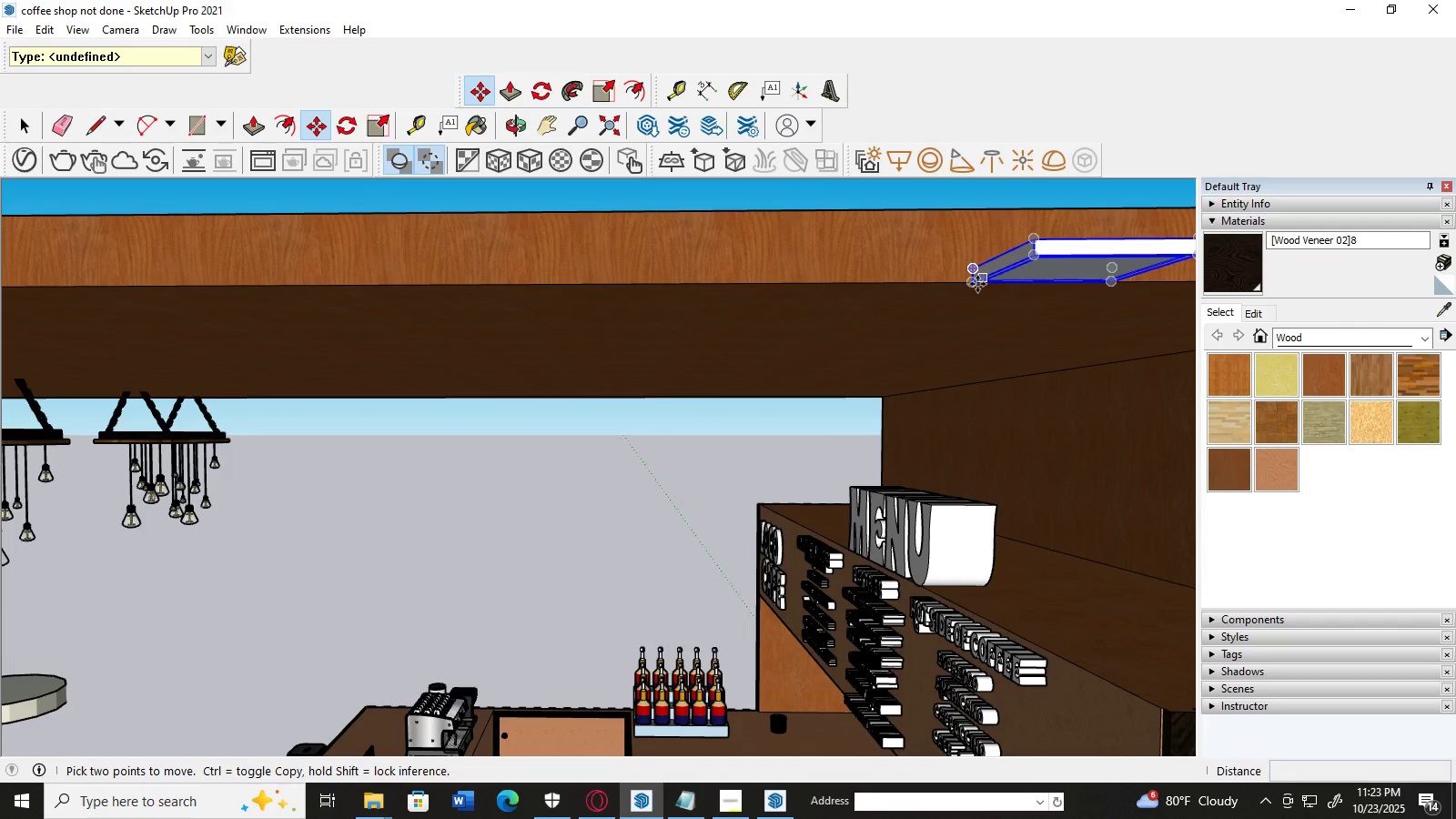 
wait(8.1)
 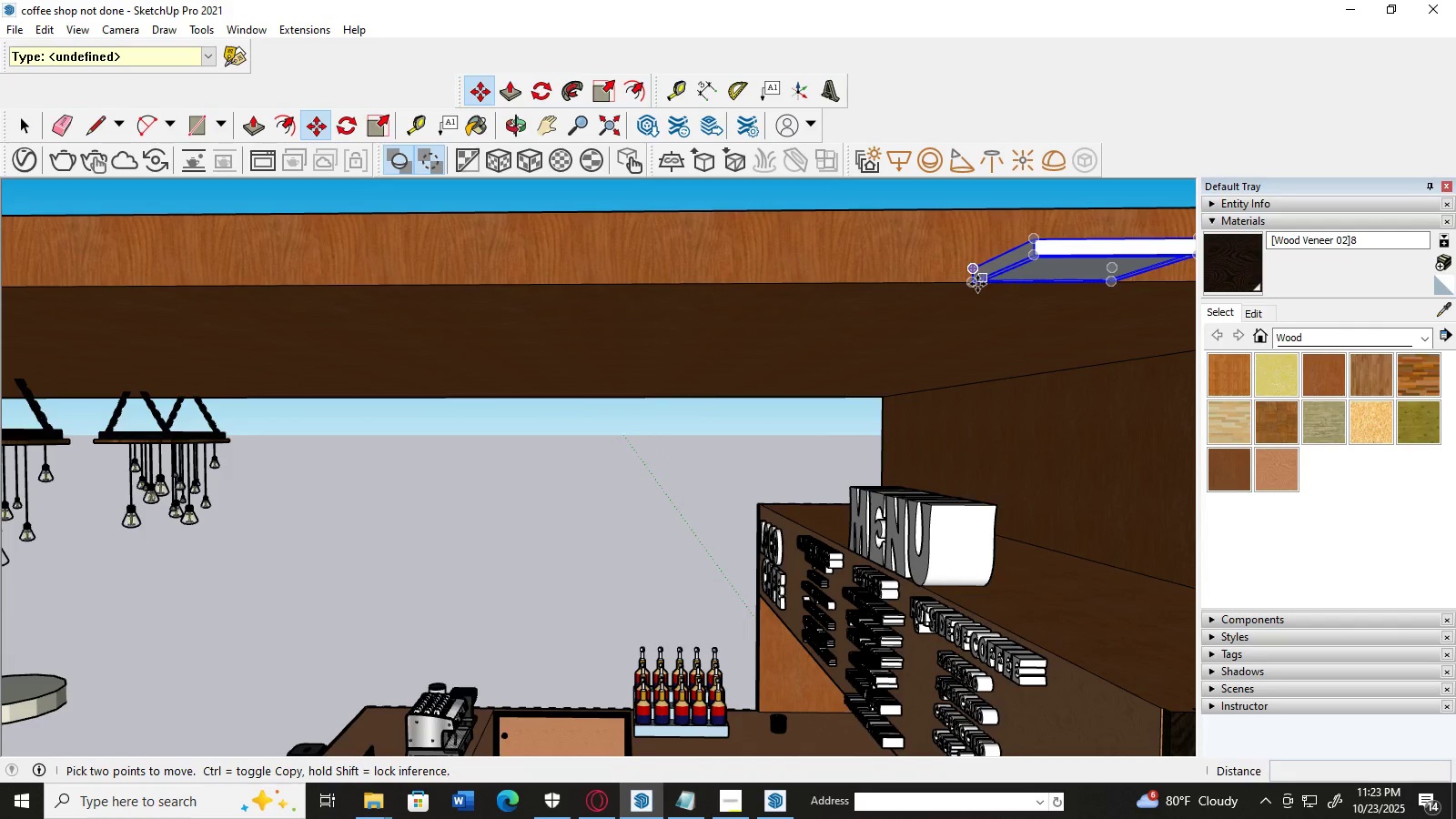 
left_click([553, 379])
 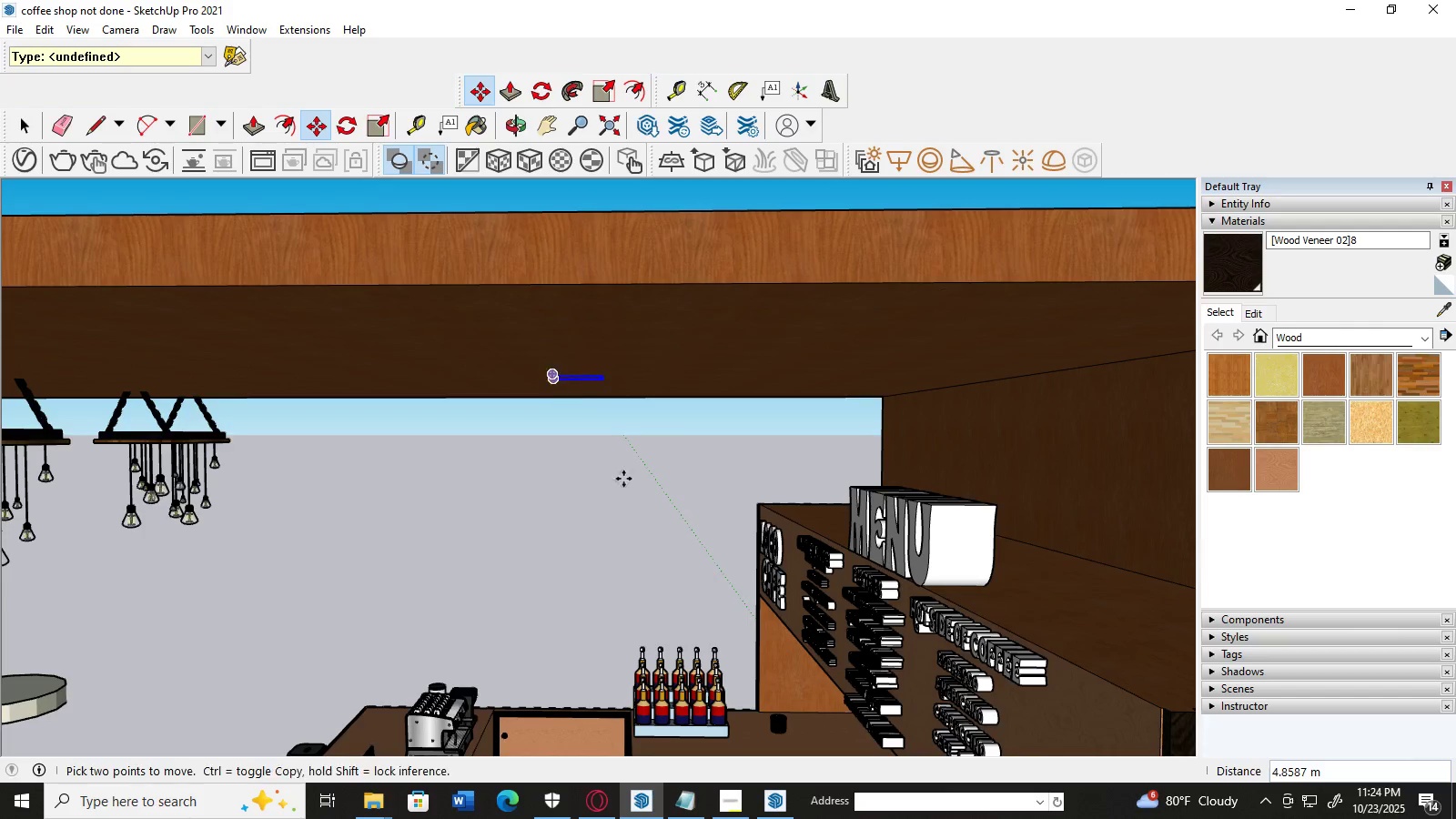 
scroll: coordinate [772, 431], scroll_direction: up, amount: 3.0
 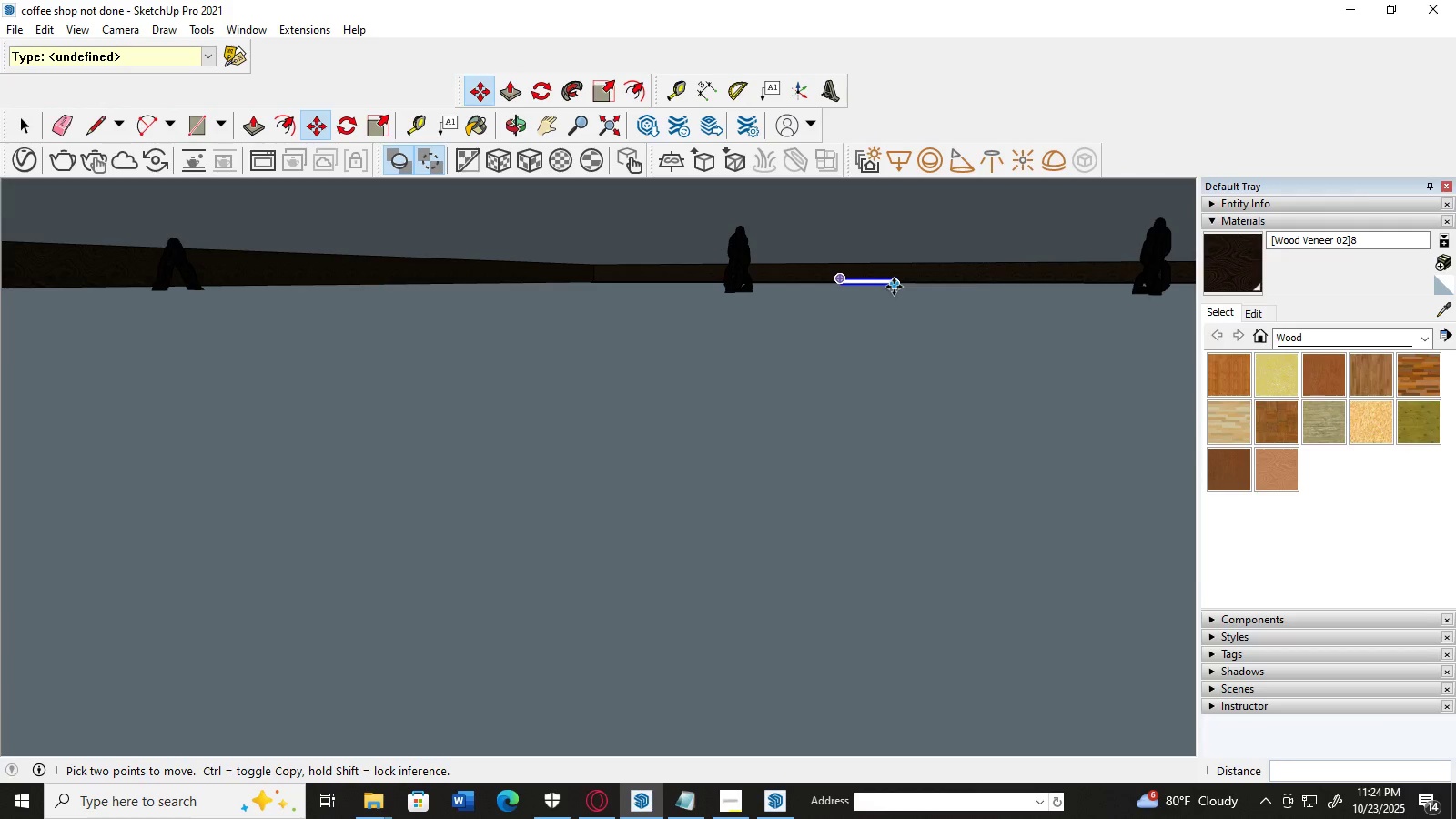 
key(M)
 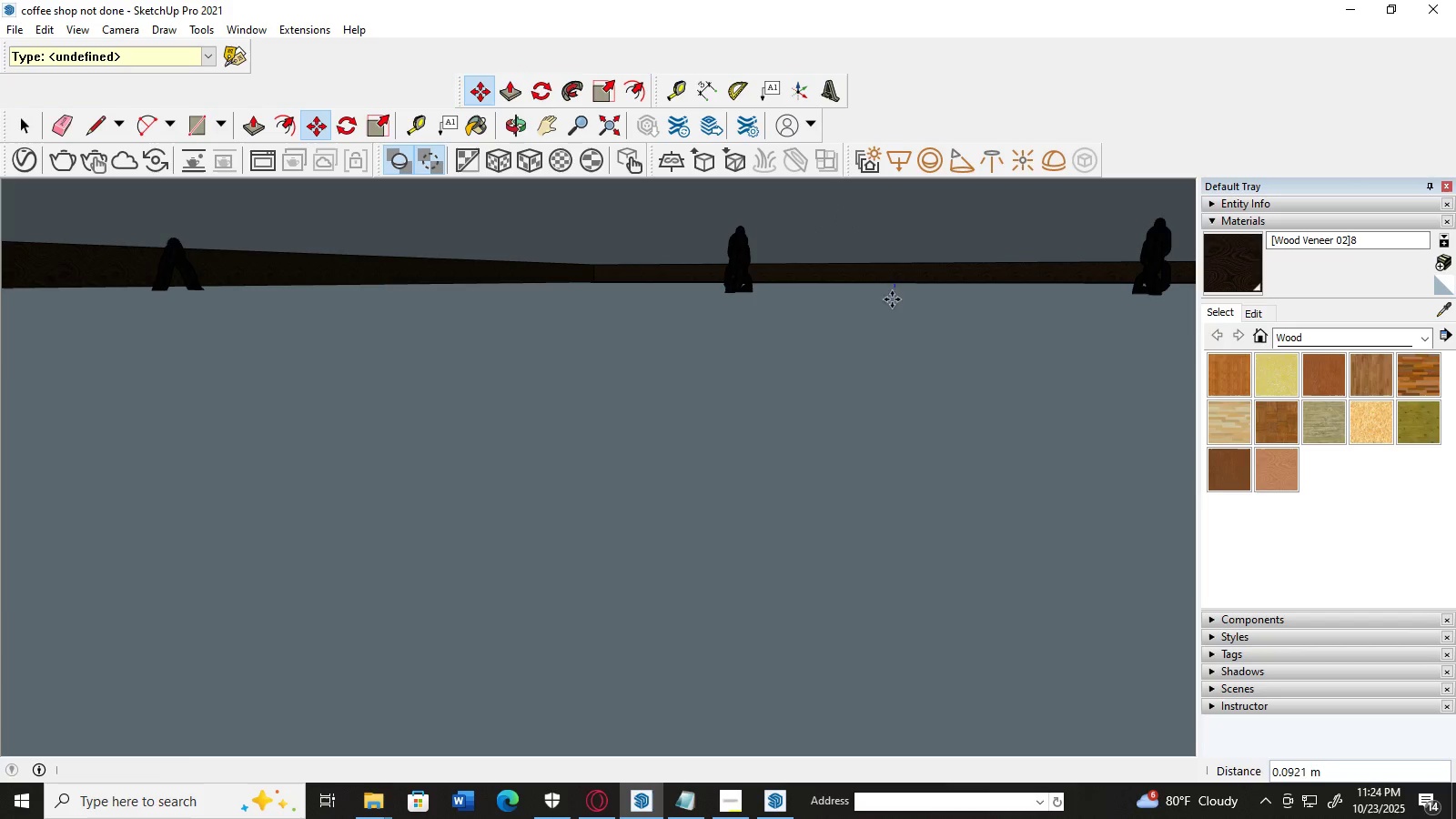 
left_click([25, 125])
 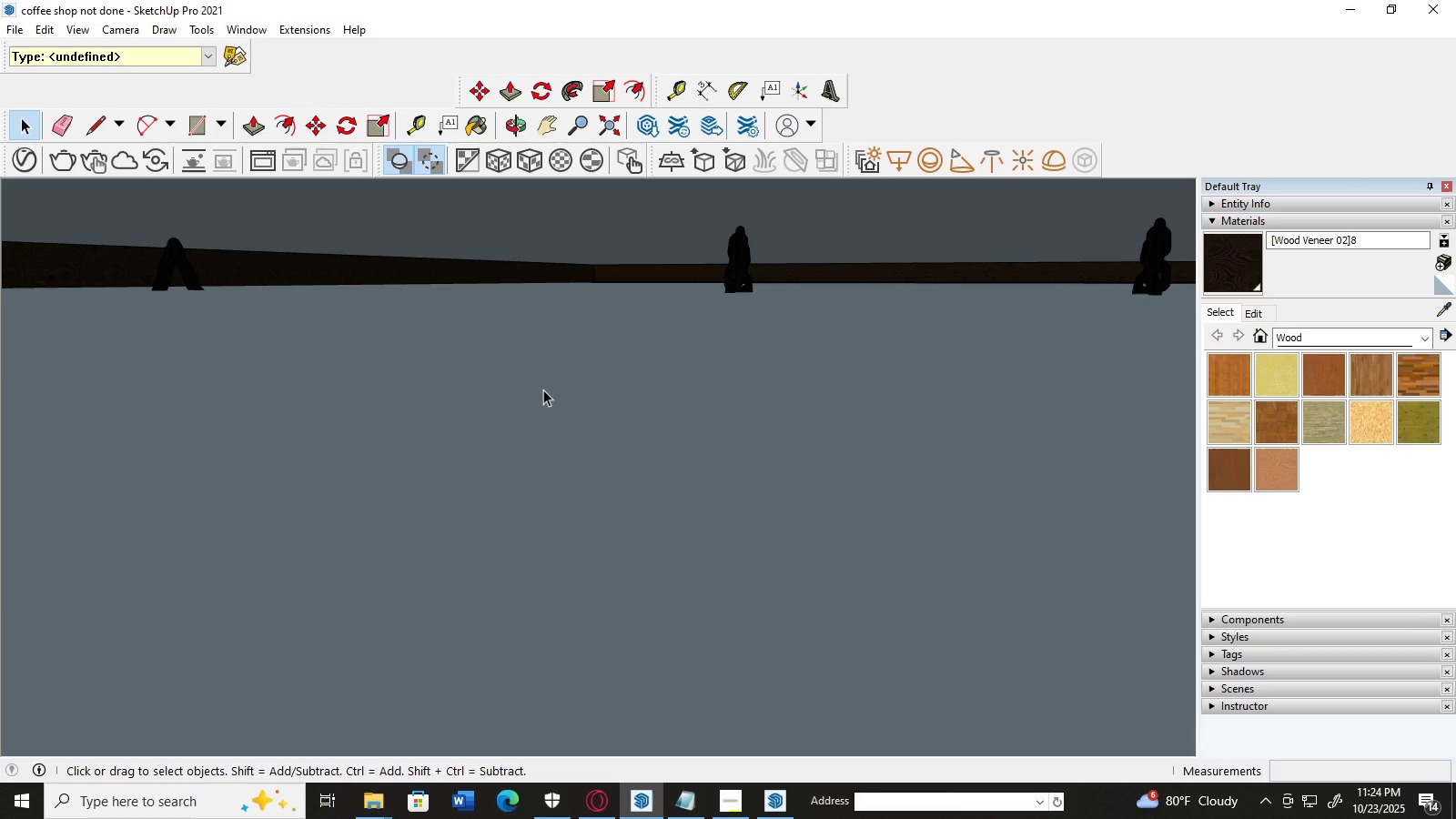 
scroll: coordinate [855, 522], scroll_direction: up, amount: 12.0
 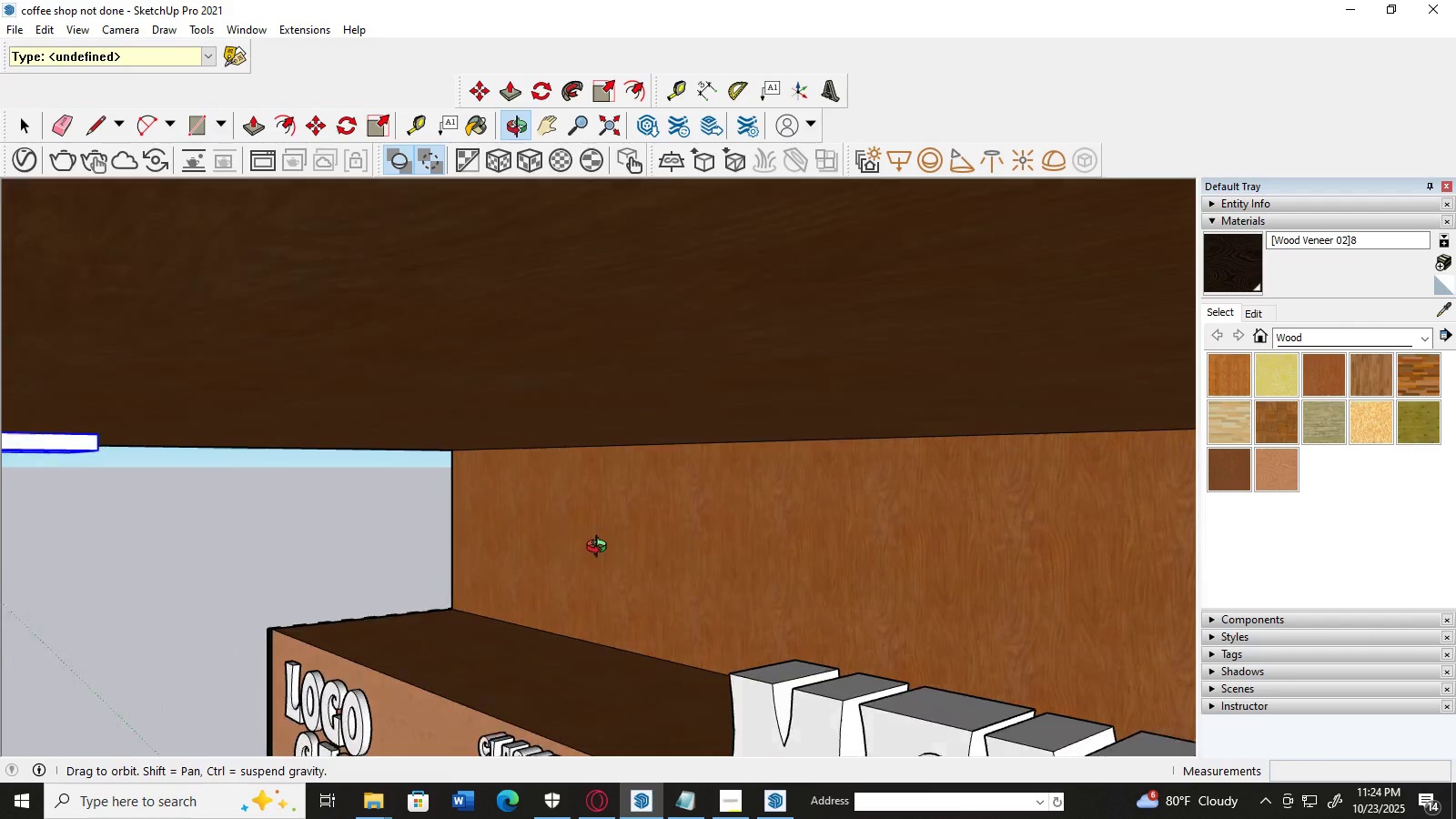 
scroll: coordinate [560, 549], scroll_direction: down, amount: 3.0
 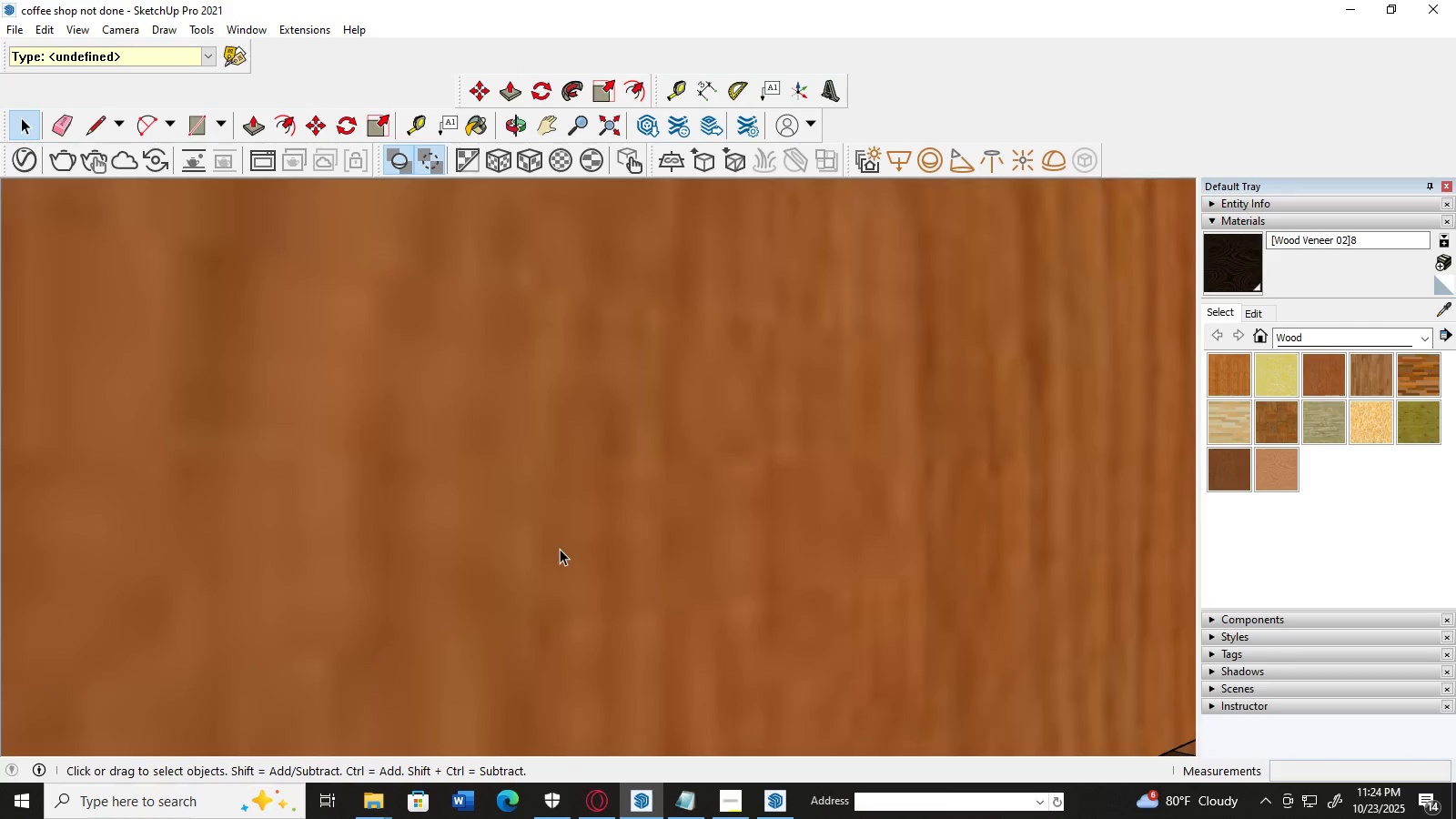 
scroll: coordinate [560, 549], scroll_direction: up, amount: 15.0
 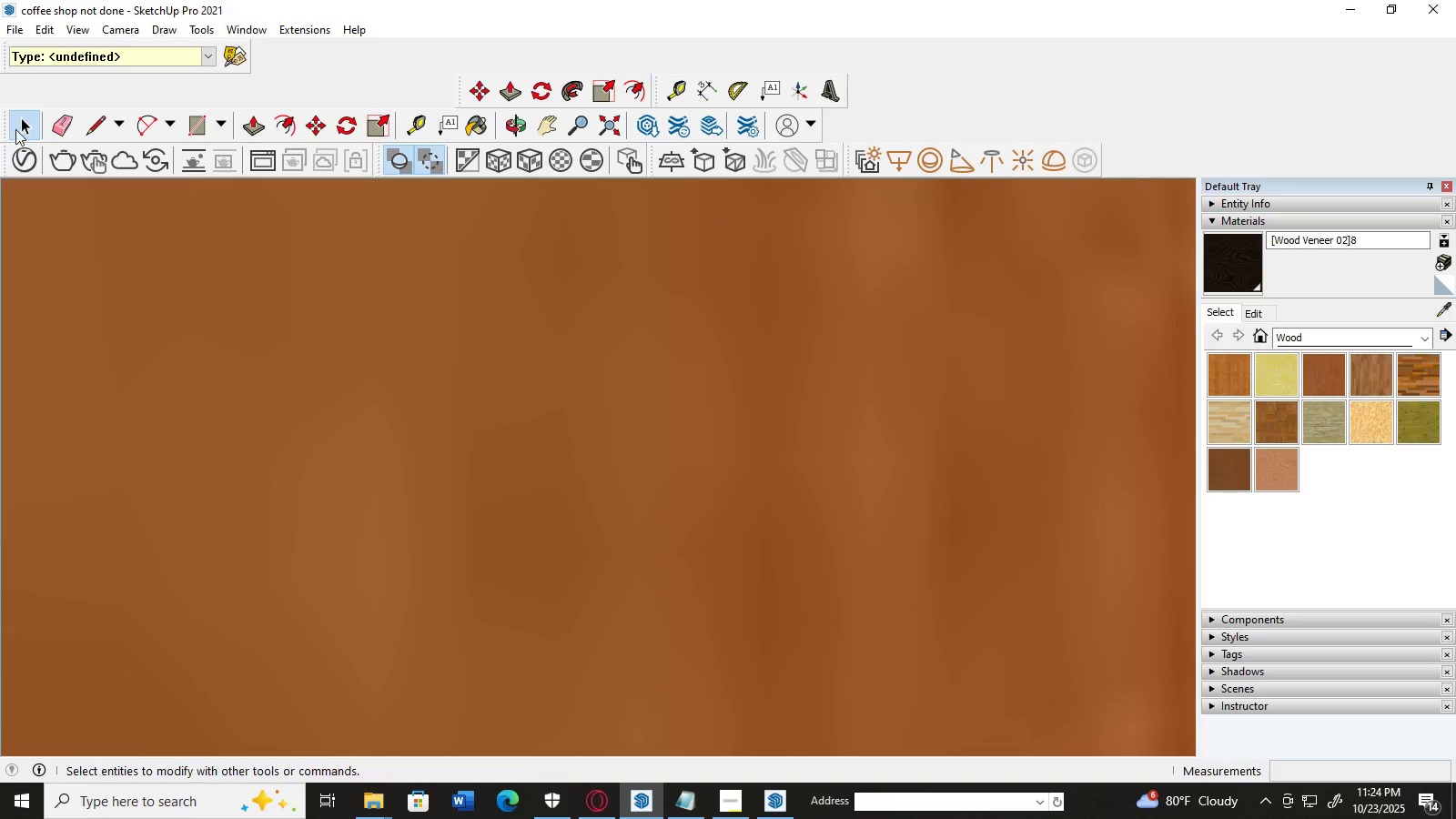 
left_click([23, 129])
 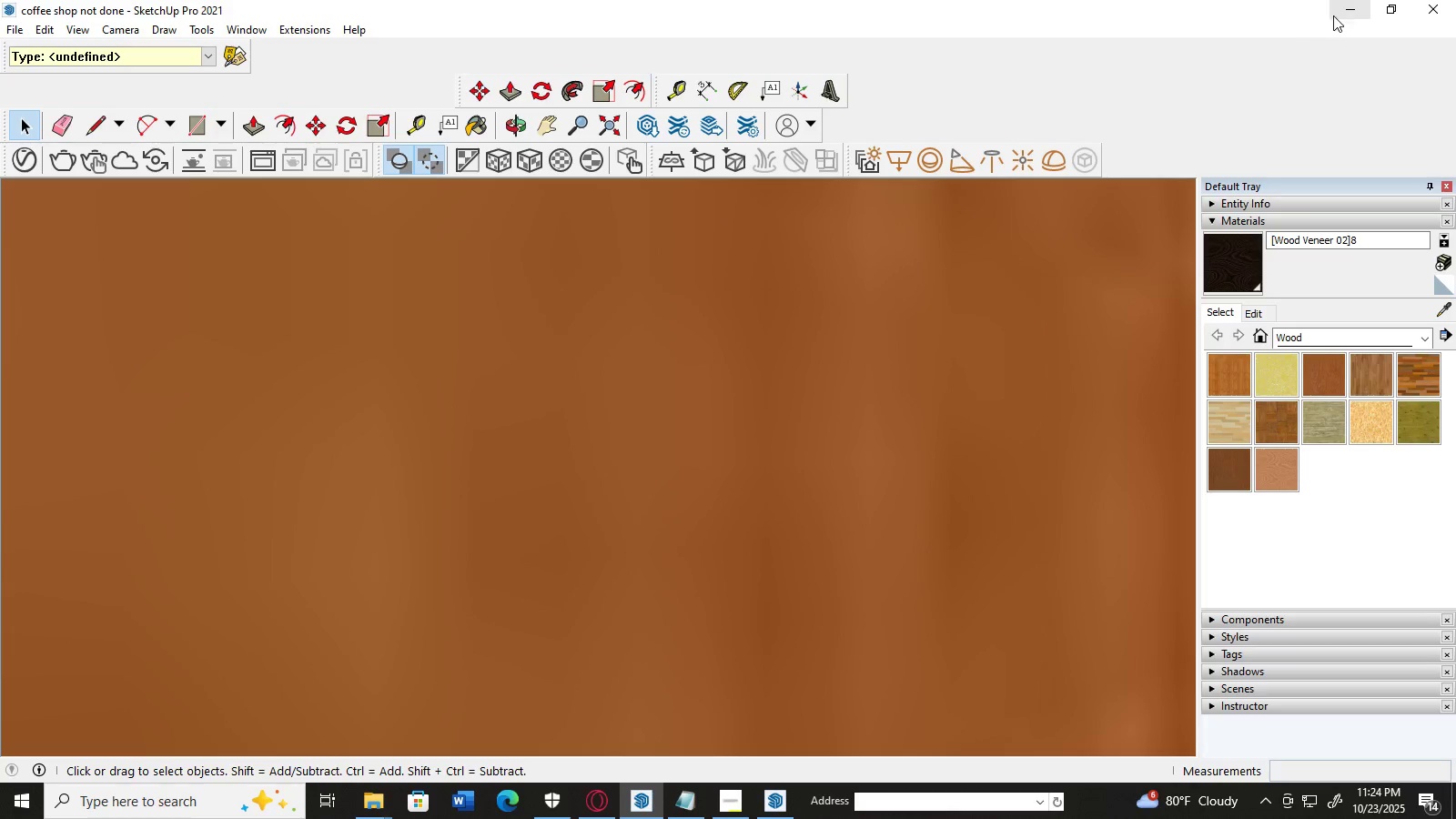 
left_click([1354, 4])
 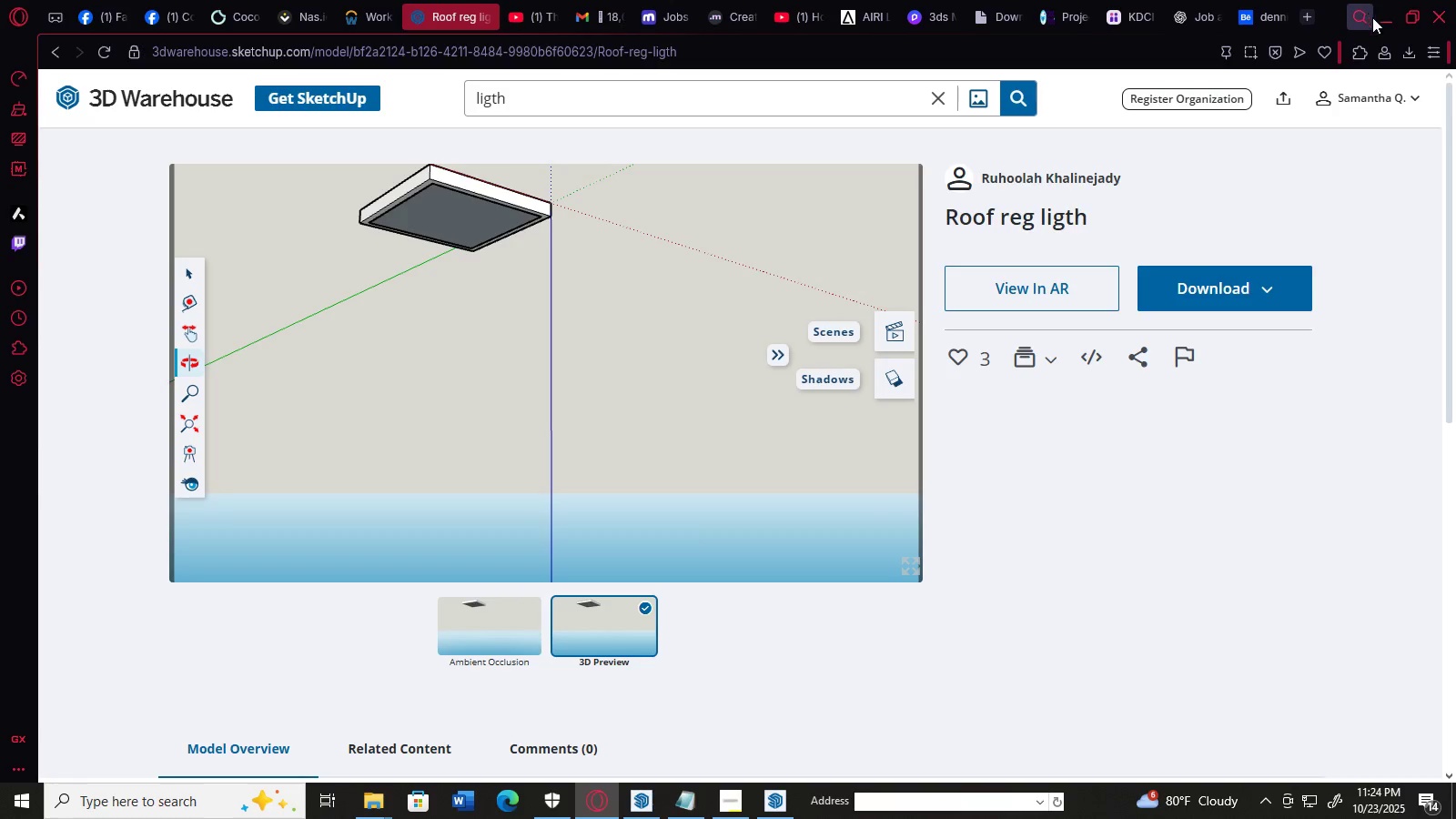 
left_click([1381, 19])
 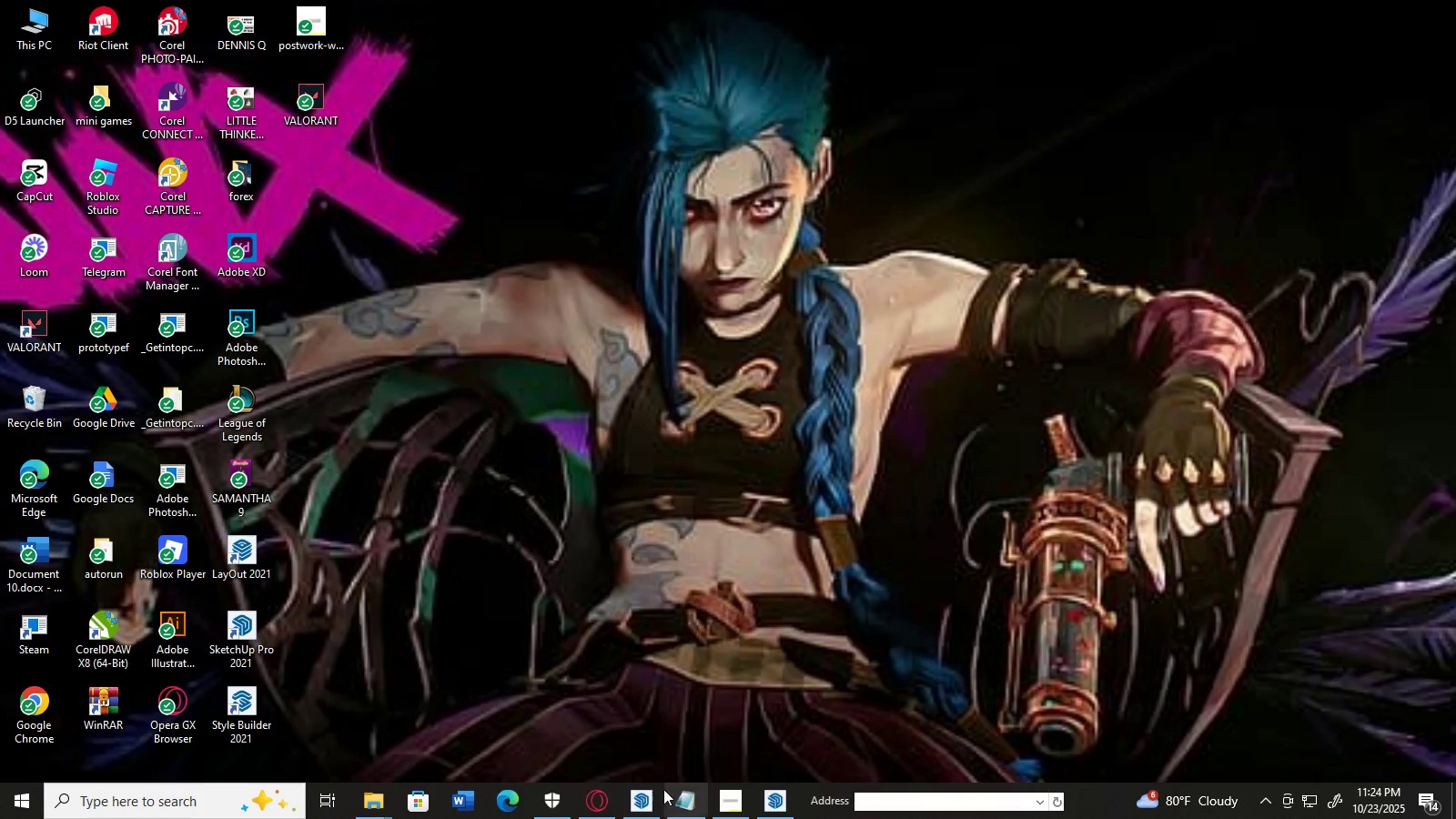 
left_click([647, 800])
 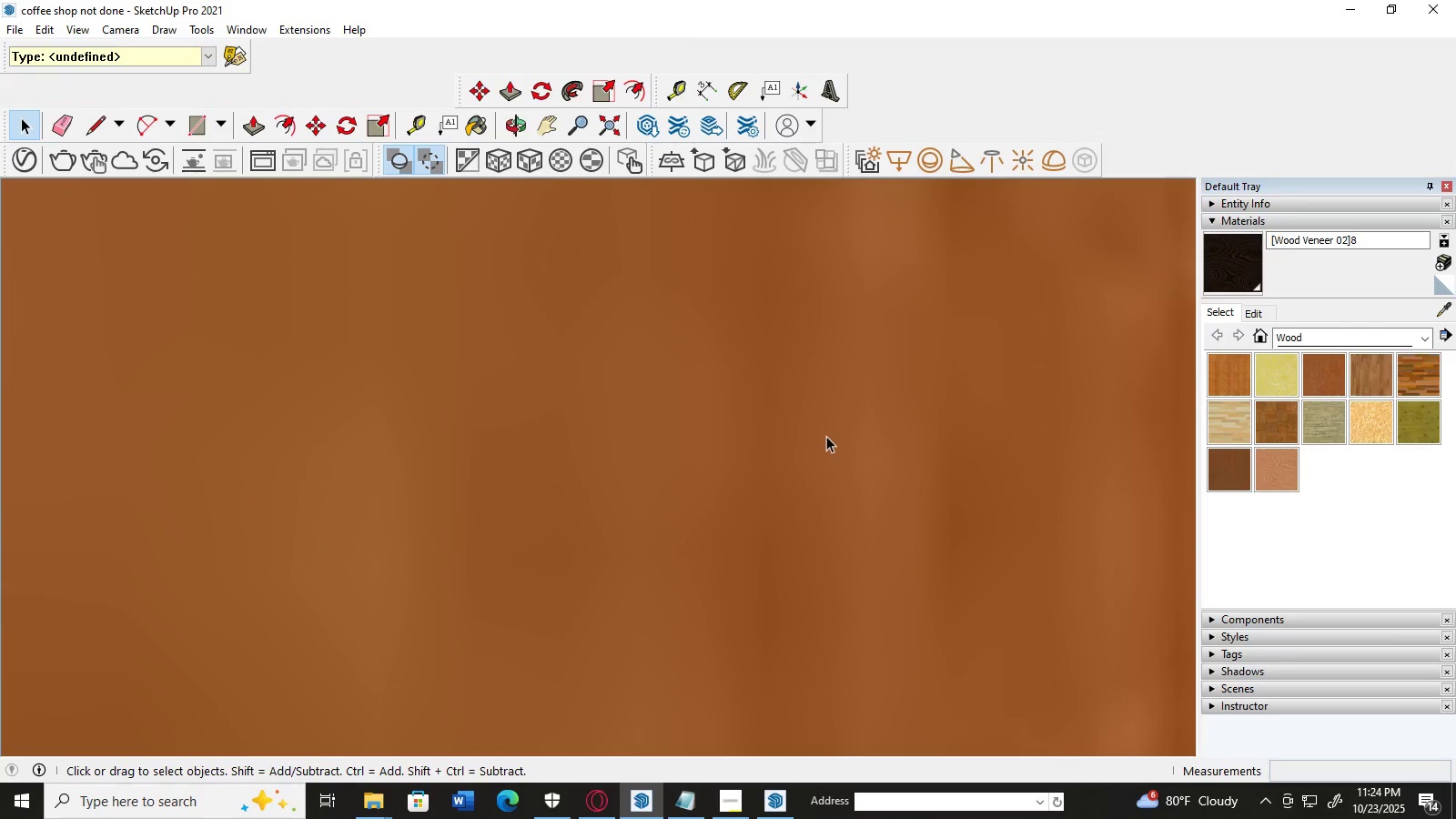 
scroll: coordinate [854, 392], scroll_direction: down, amount: 30.0
 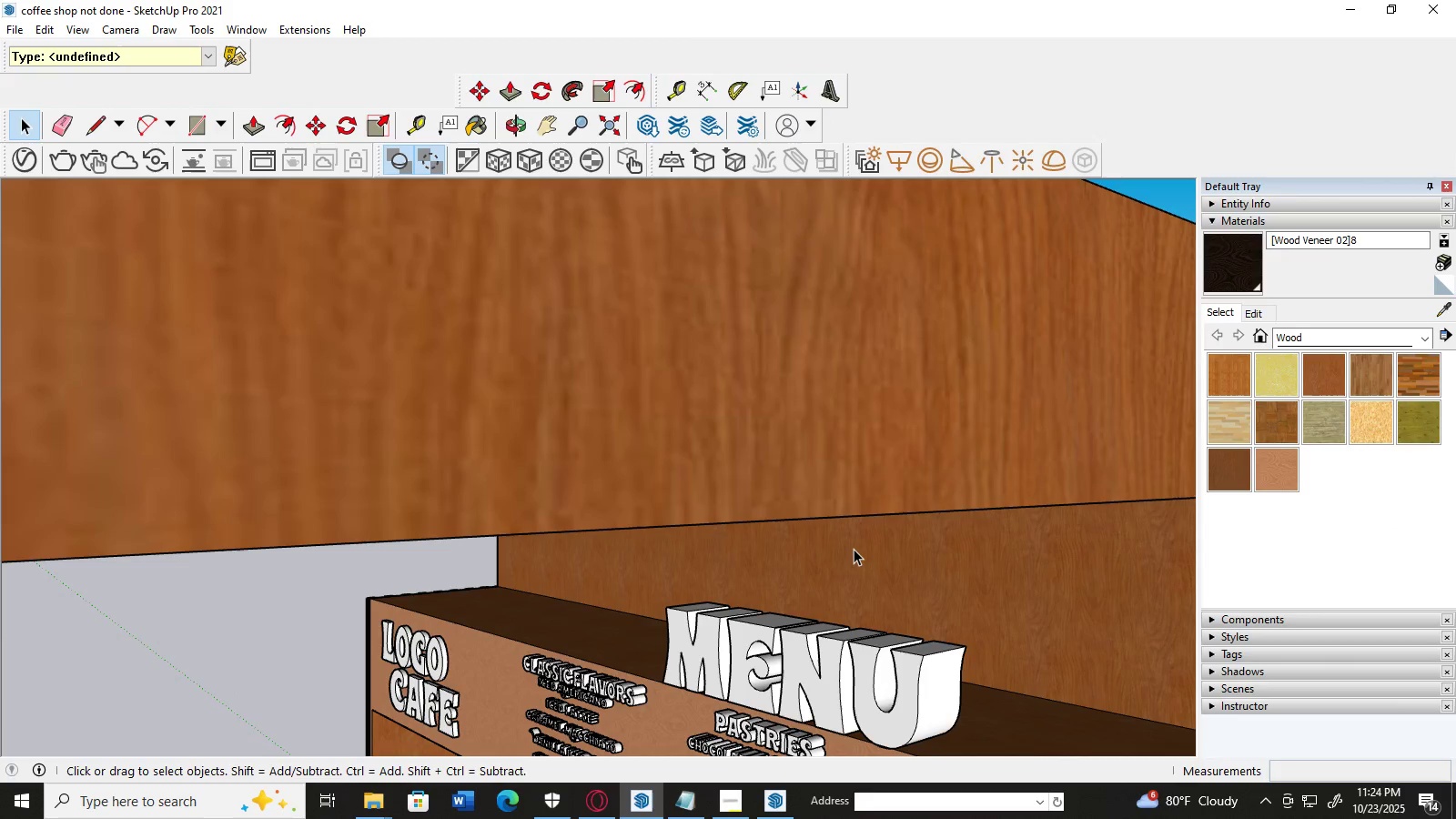 
left_click([854, 549])
 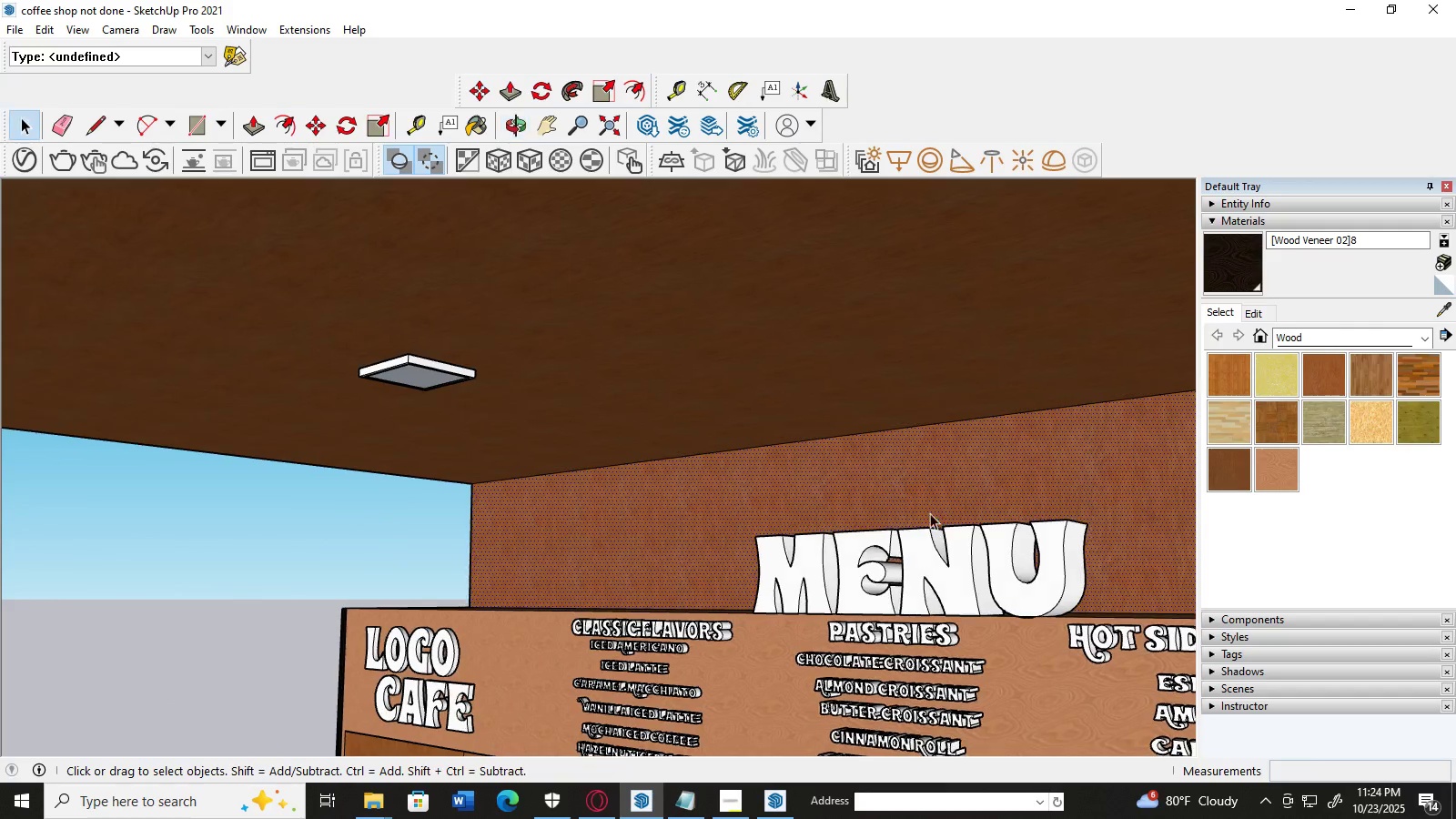 
scroll: coordinate [563, 436], scroll_direction: down, amount: 7.0
 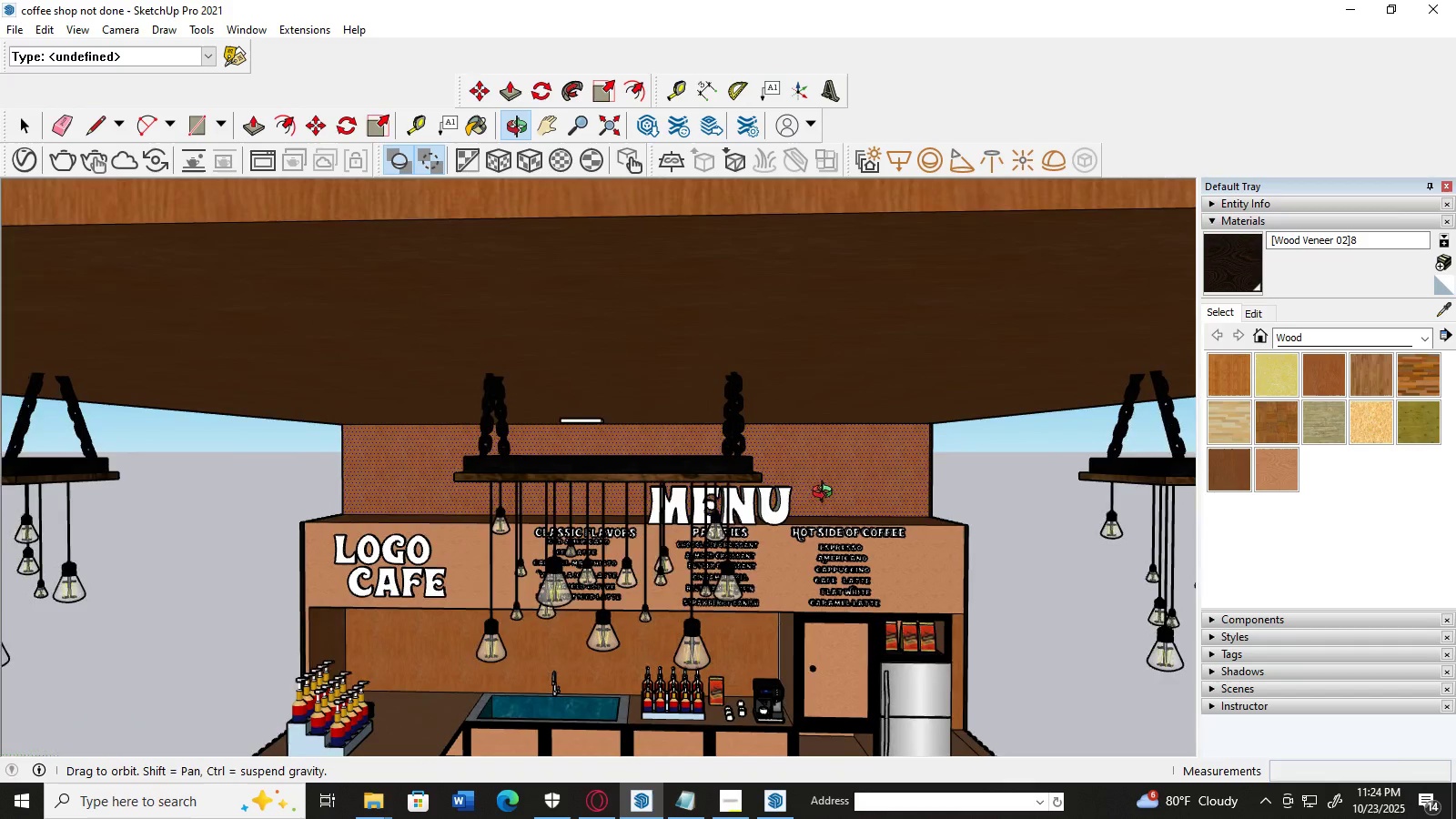 
scroll: coordinate [602, 434], scroll_direction: up, amount: 7.0
 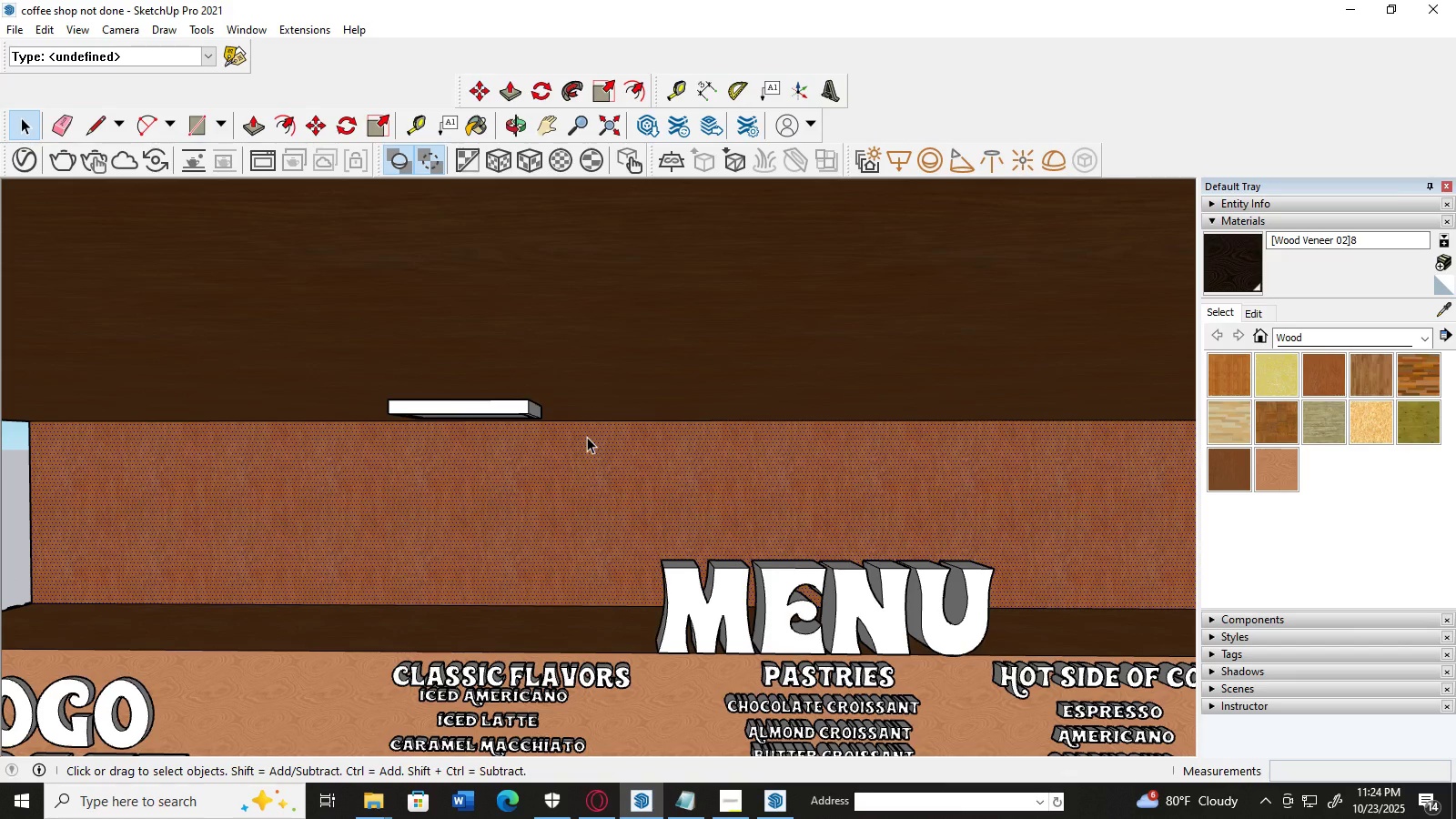 
key(M)
 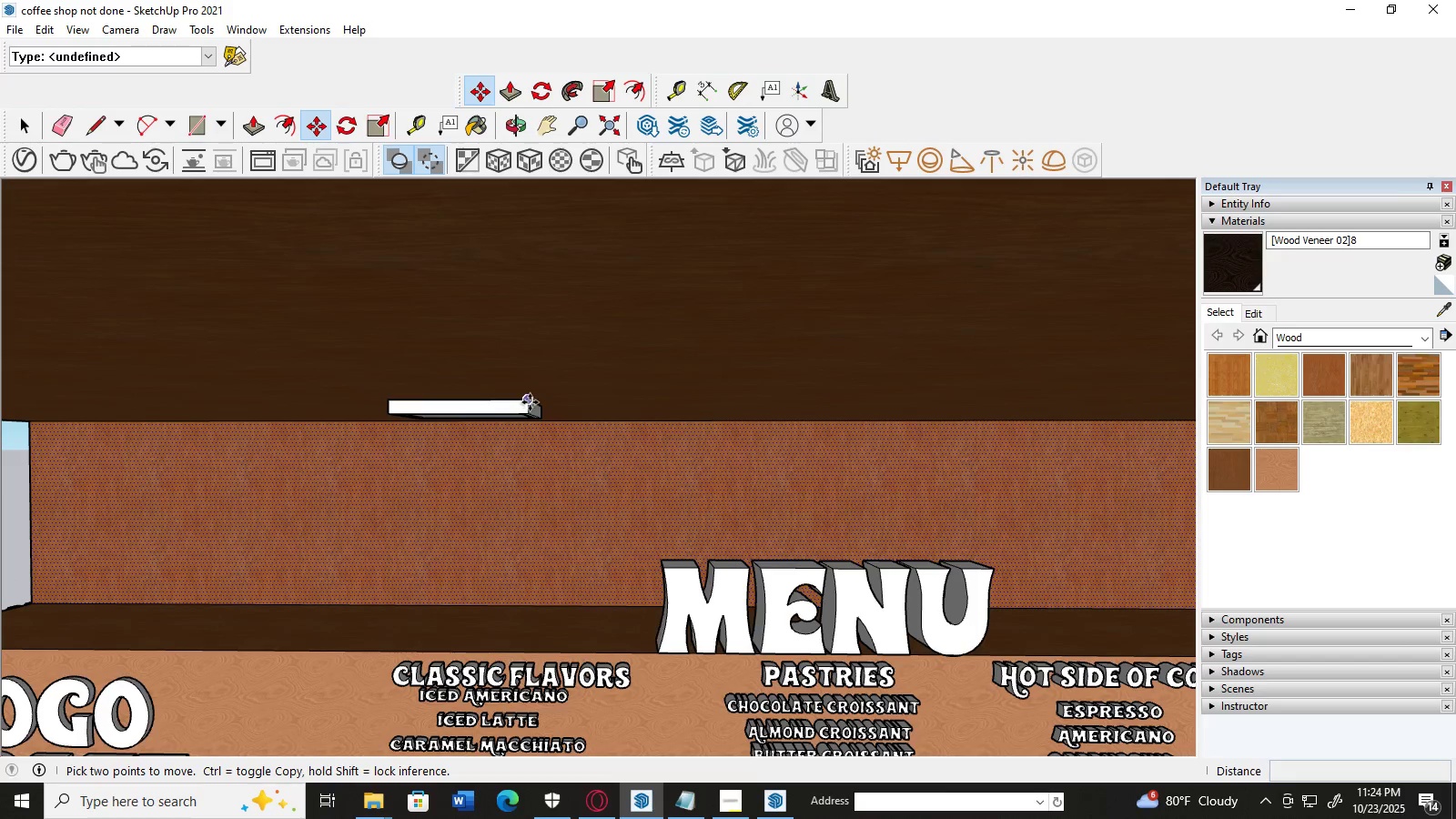 
left_click([530, 400])
 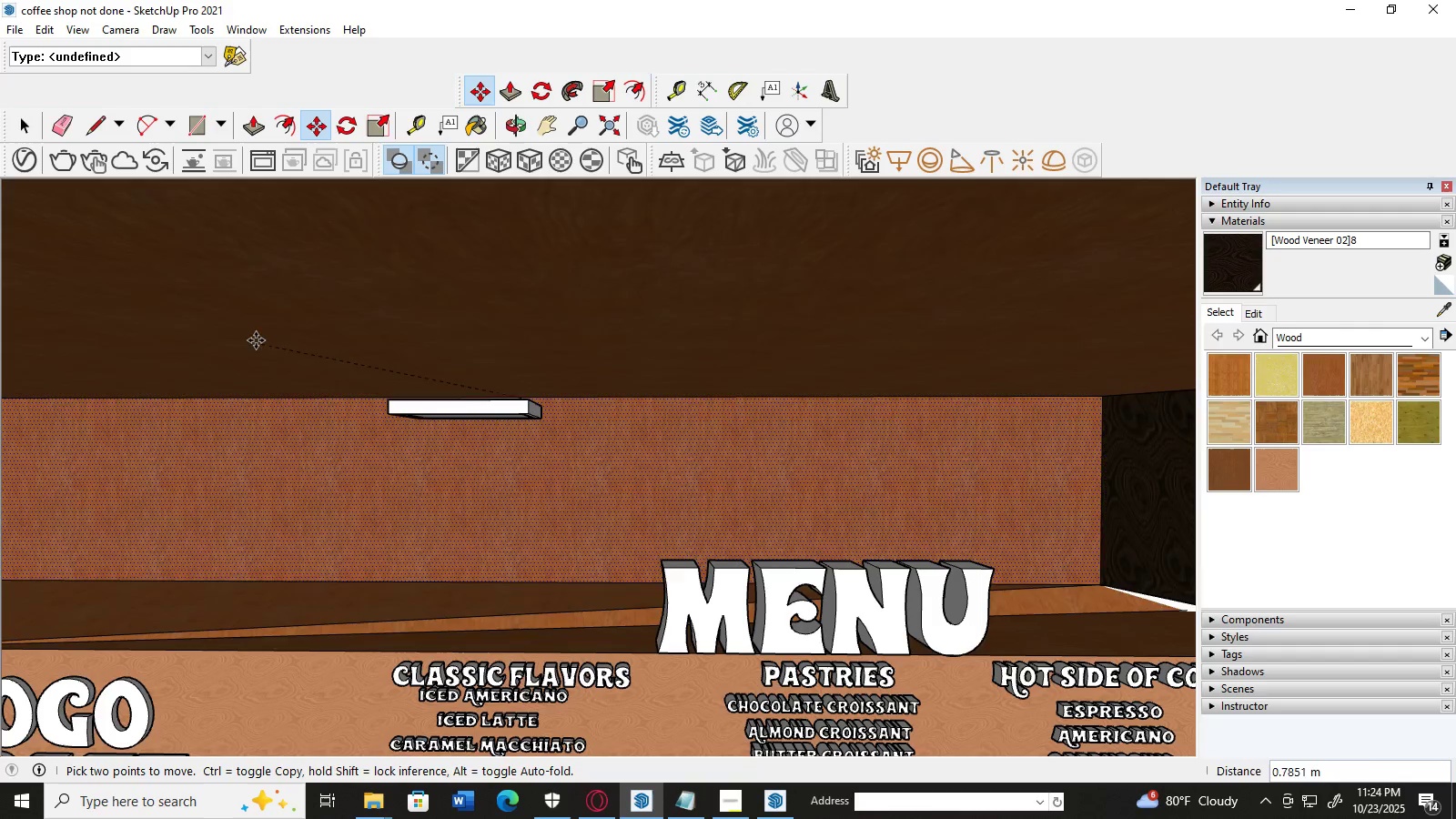 
wait(6.23)
 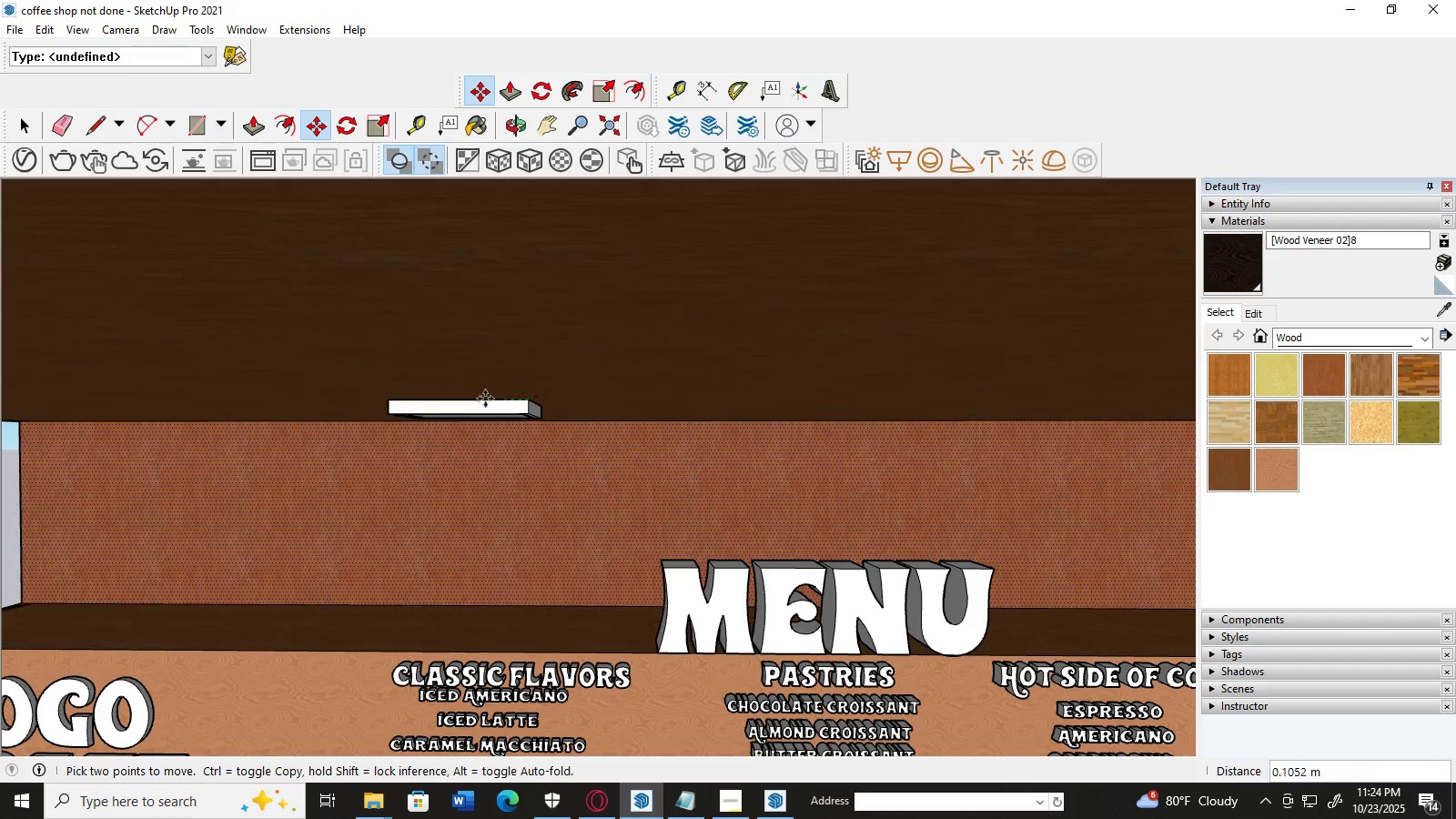 
left_click([27, 126])
 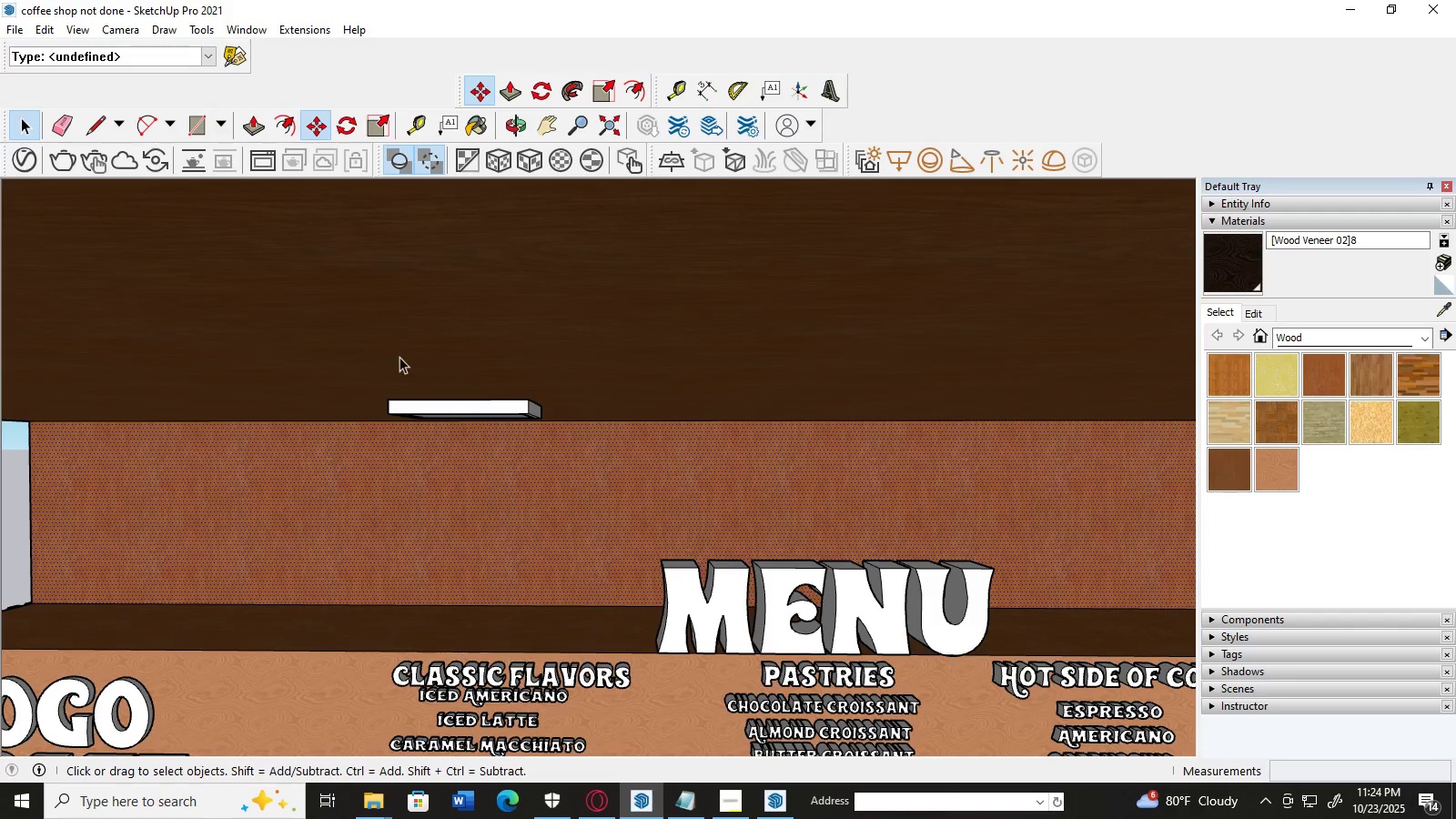 
scroll: coordinate [426, 374], scroll_direction: down, amount: 1.0
 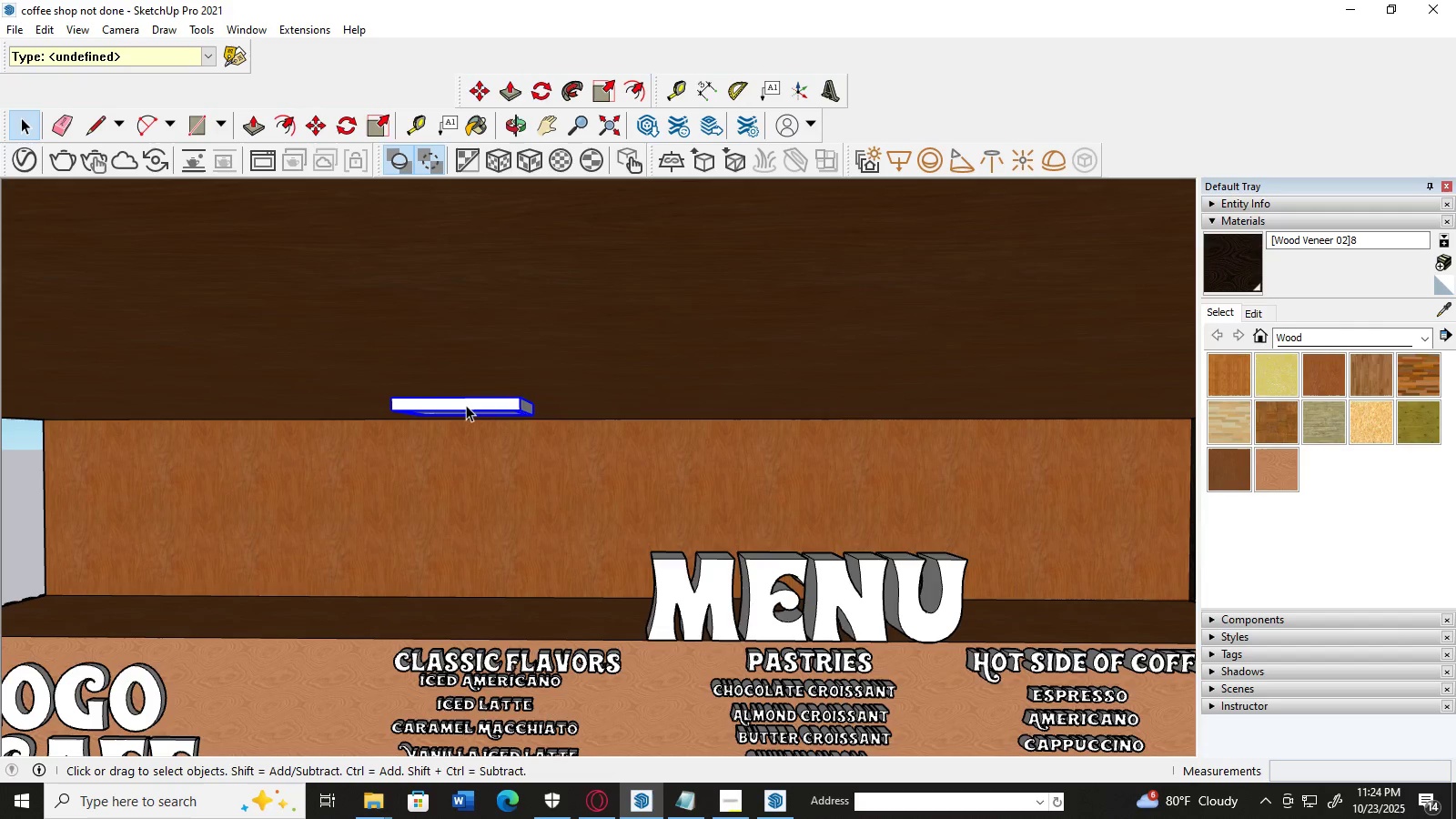 
key(M)
 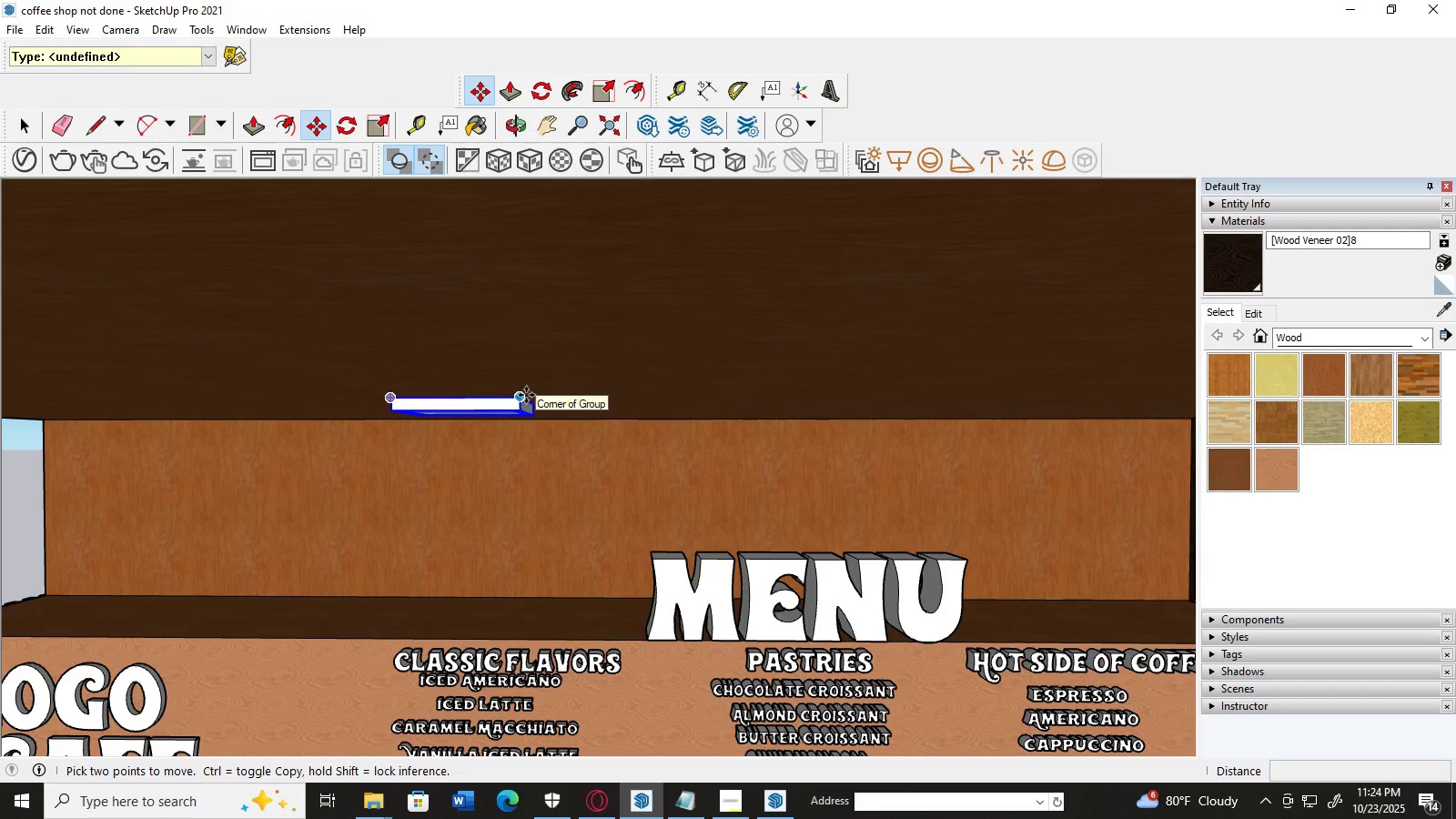 
left_click([520, 395])
 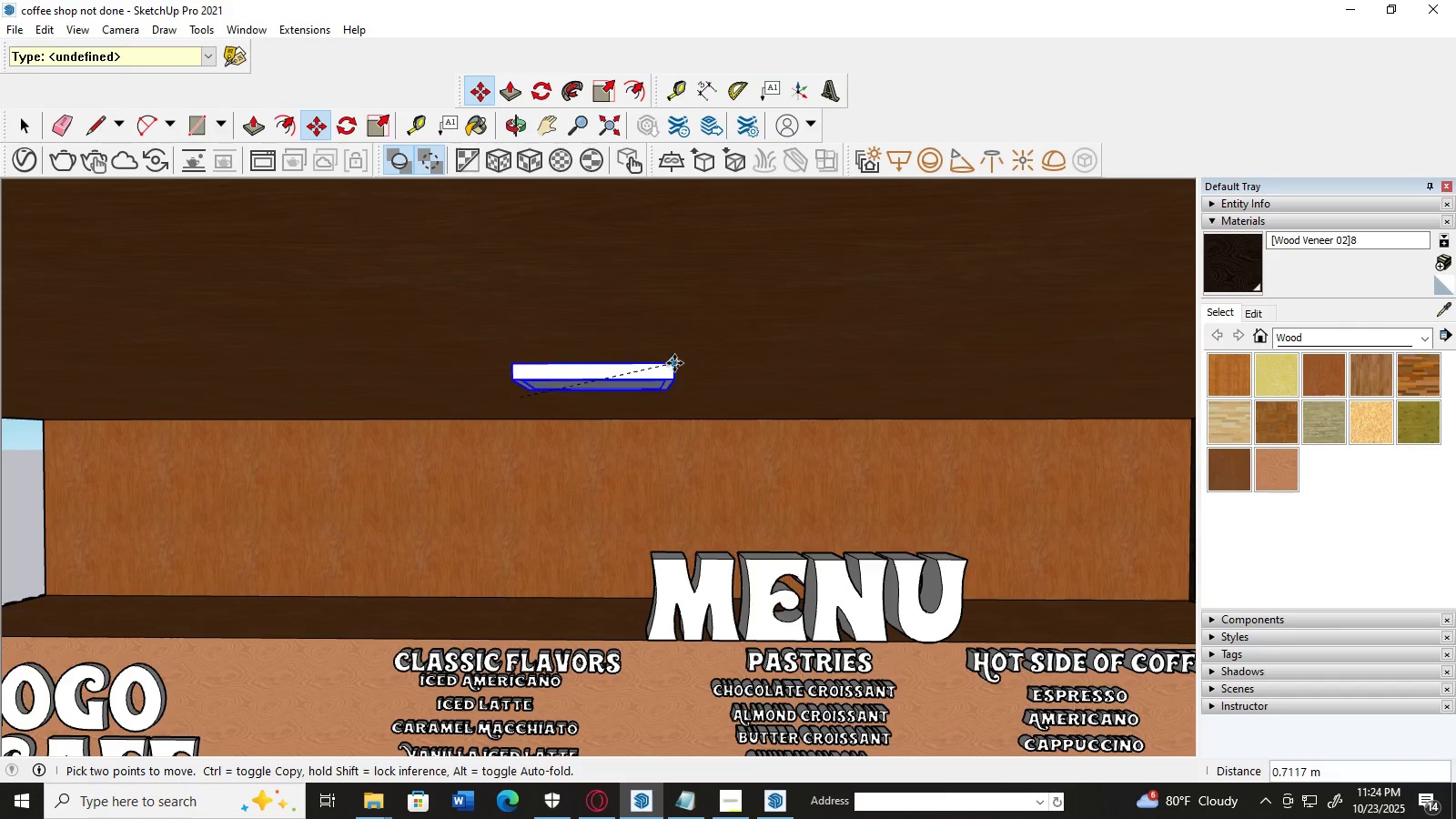 
left_click([675, 358])
 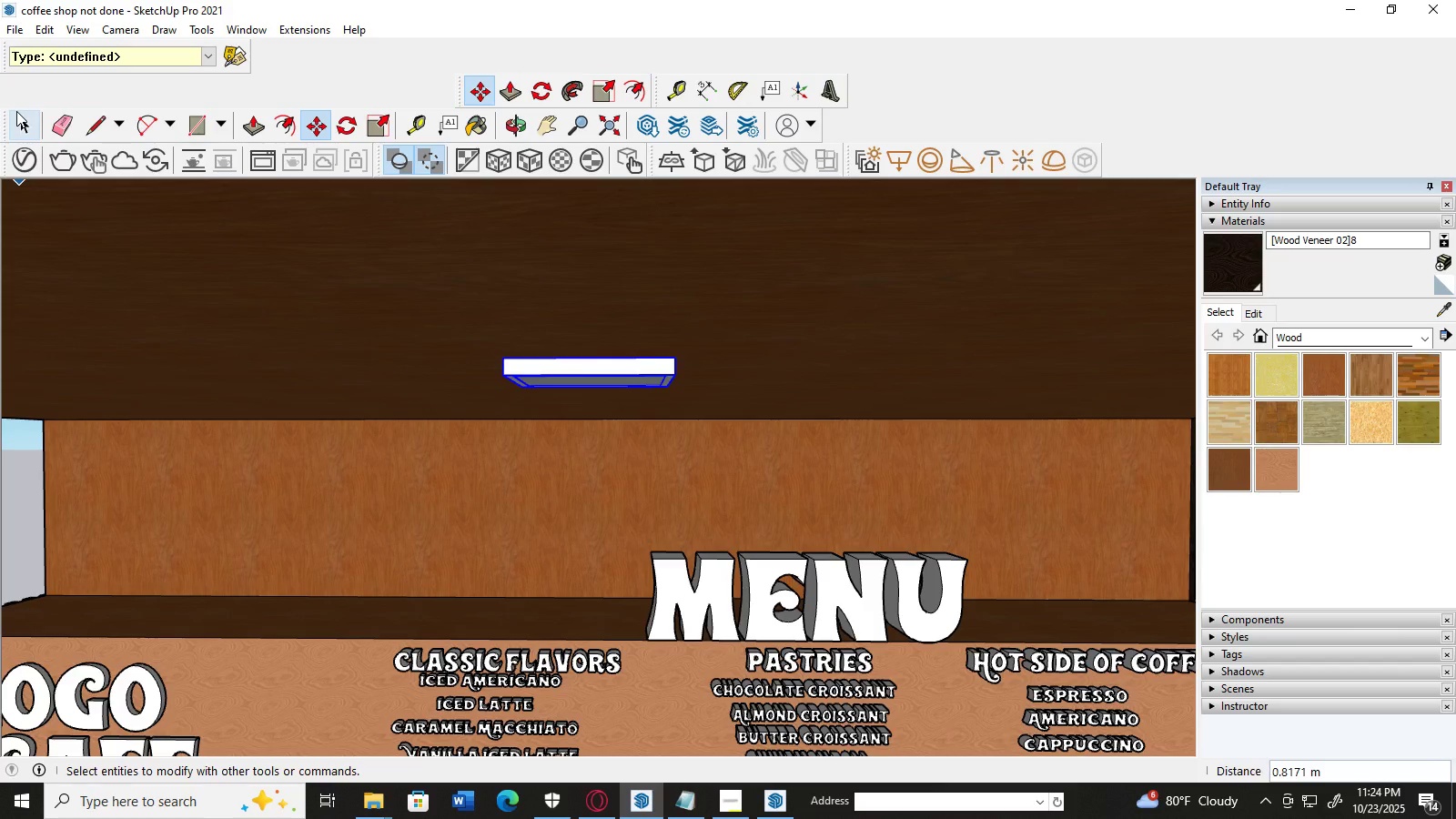 
left_click([16, 111])
 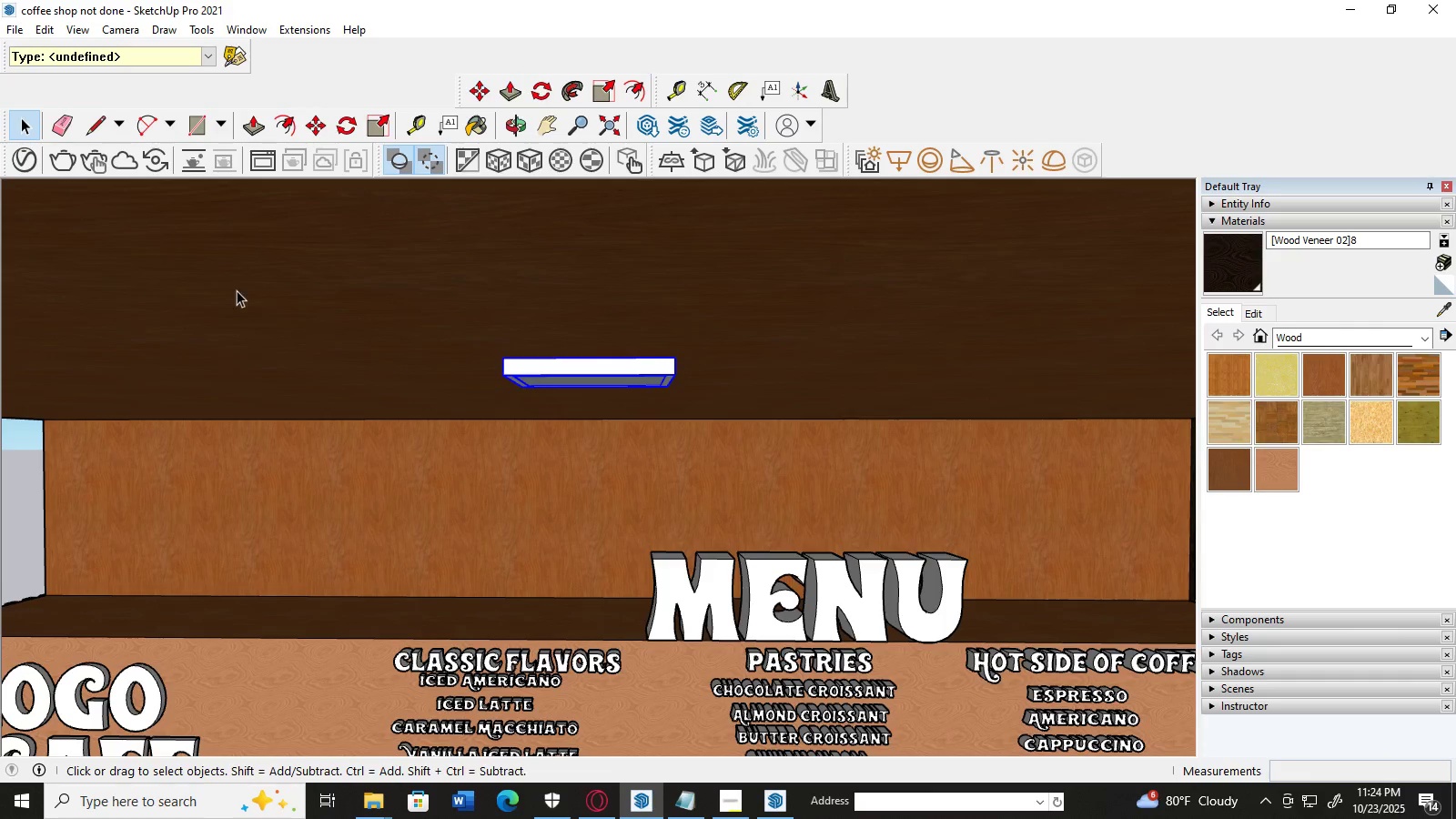 
scroll: coordinate [561, 446], scroll_direction: down, amount: 75.0
 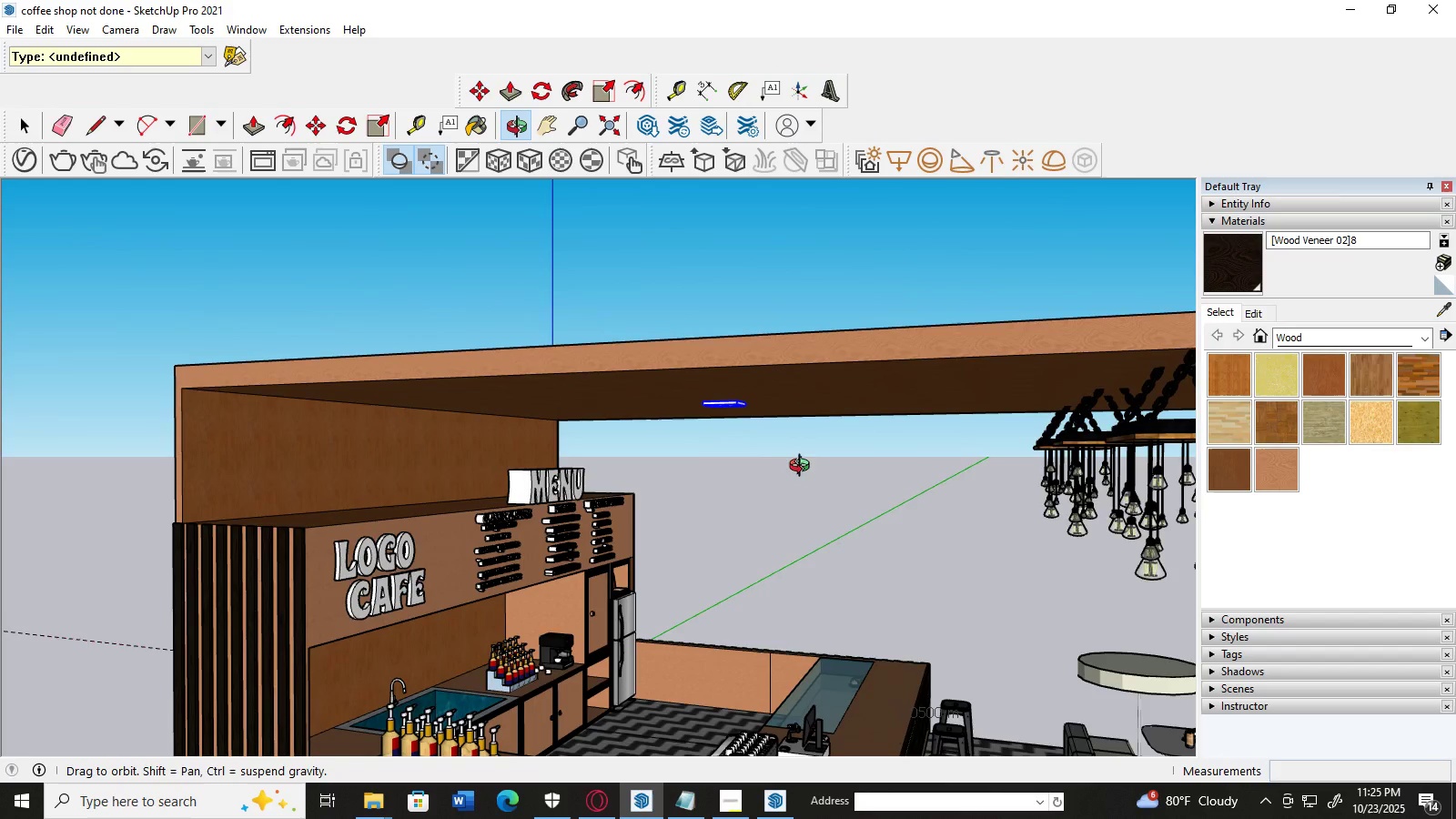 
wait(8.57)
 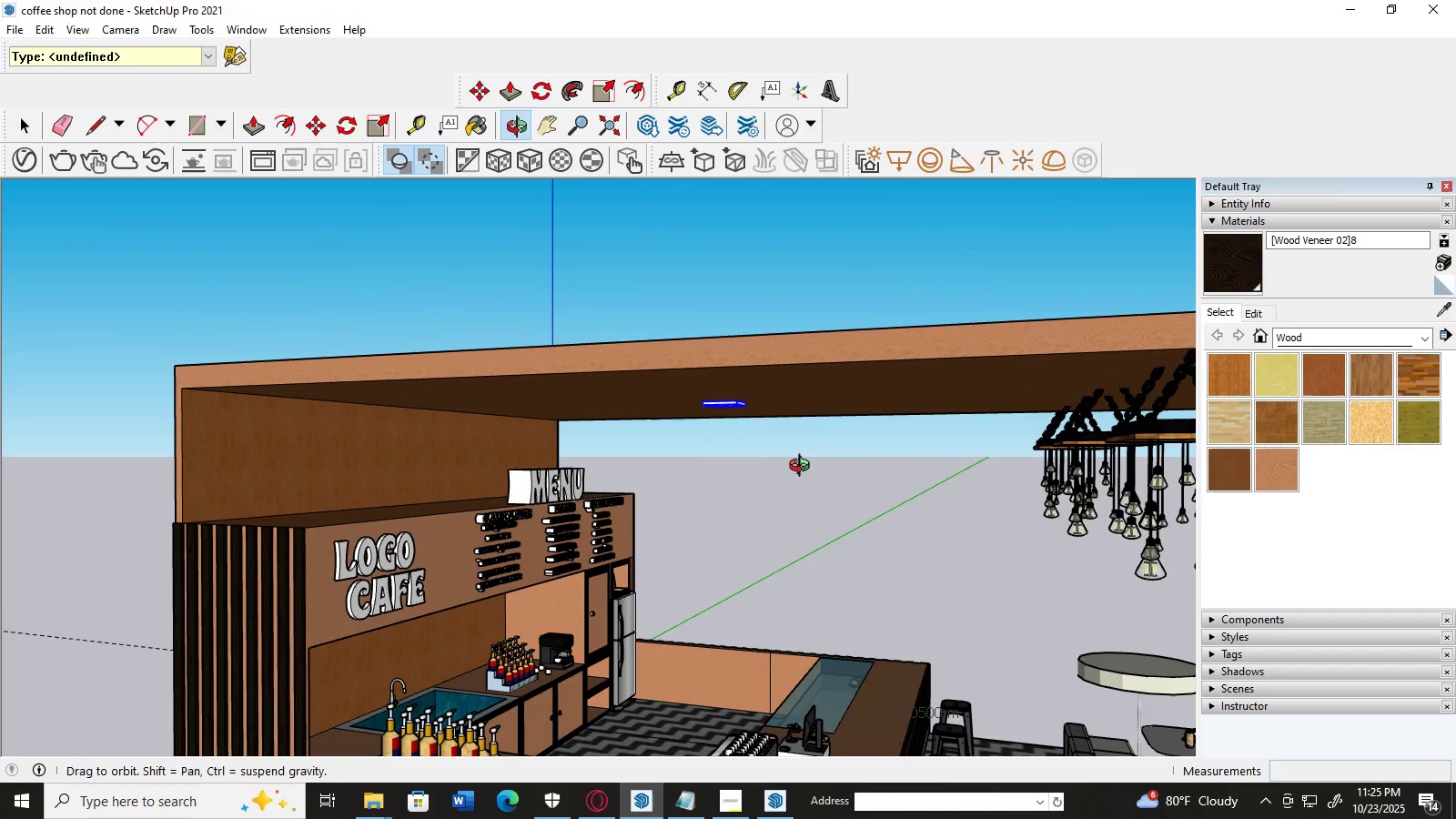 
scroll: coordinate [643, 519], scroll_direction: up, amount: 4.0
 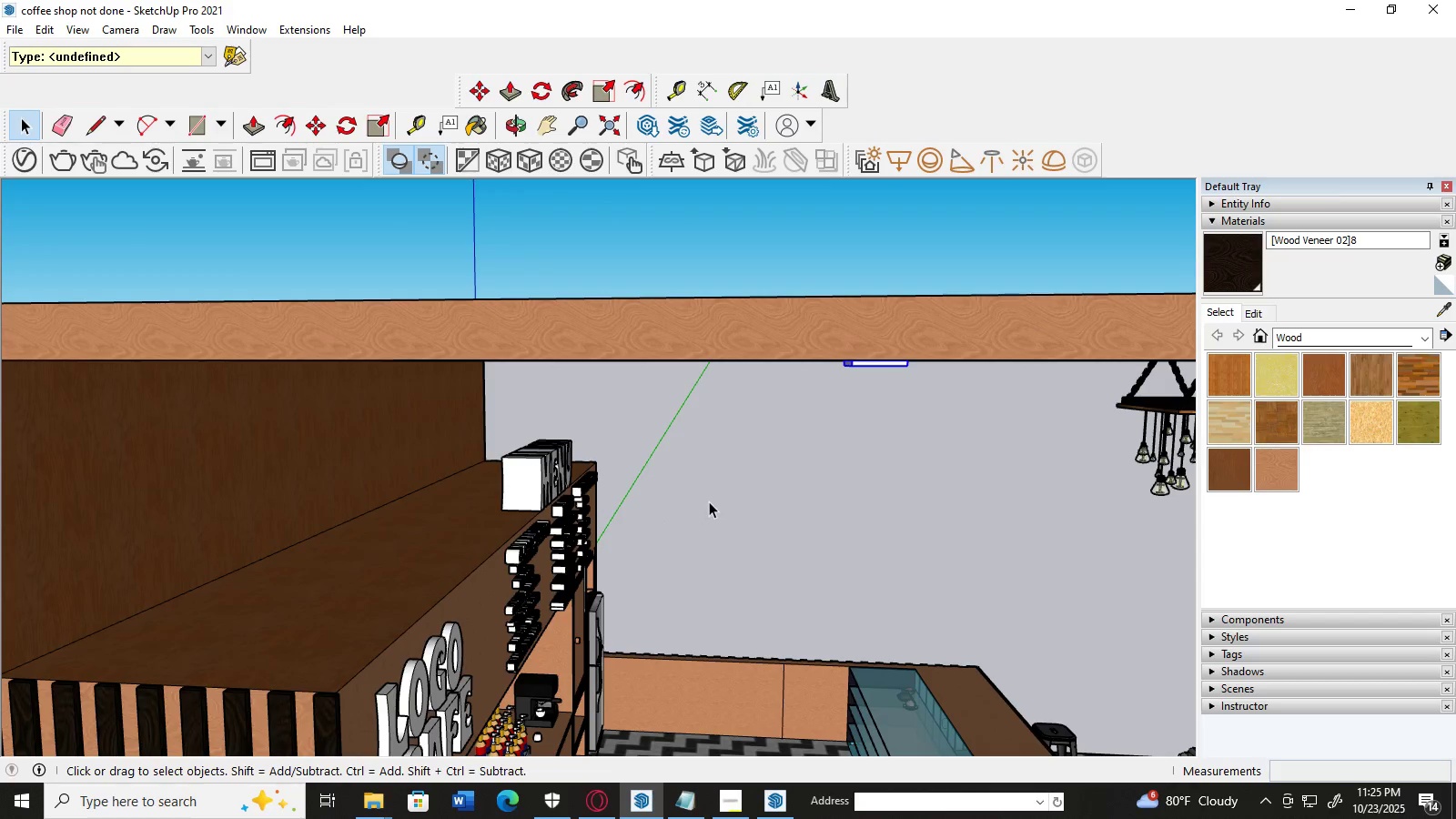 
scroll: coordinate [709, 501], scroll_direction: down, amount: 2.0
 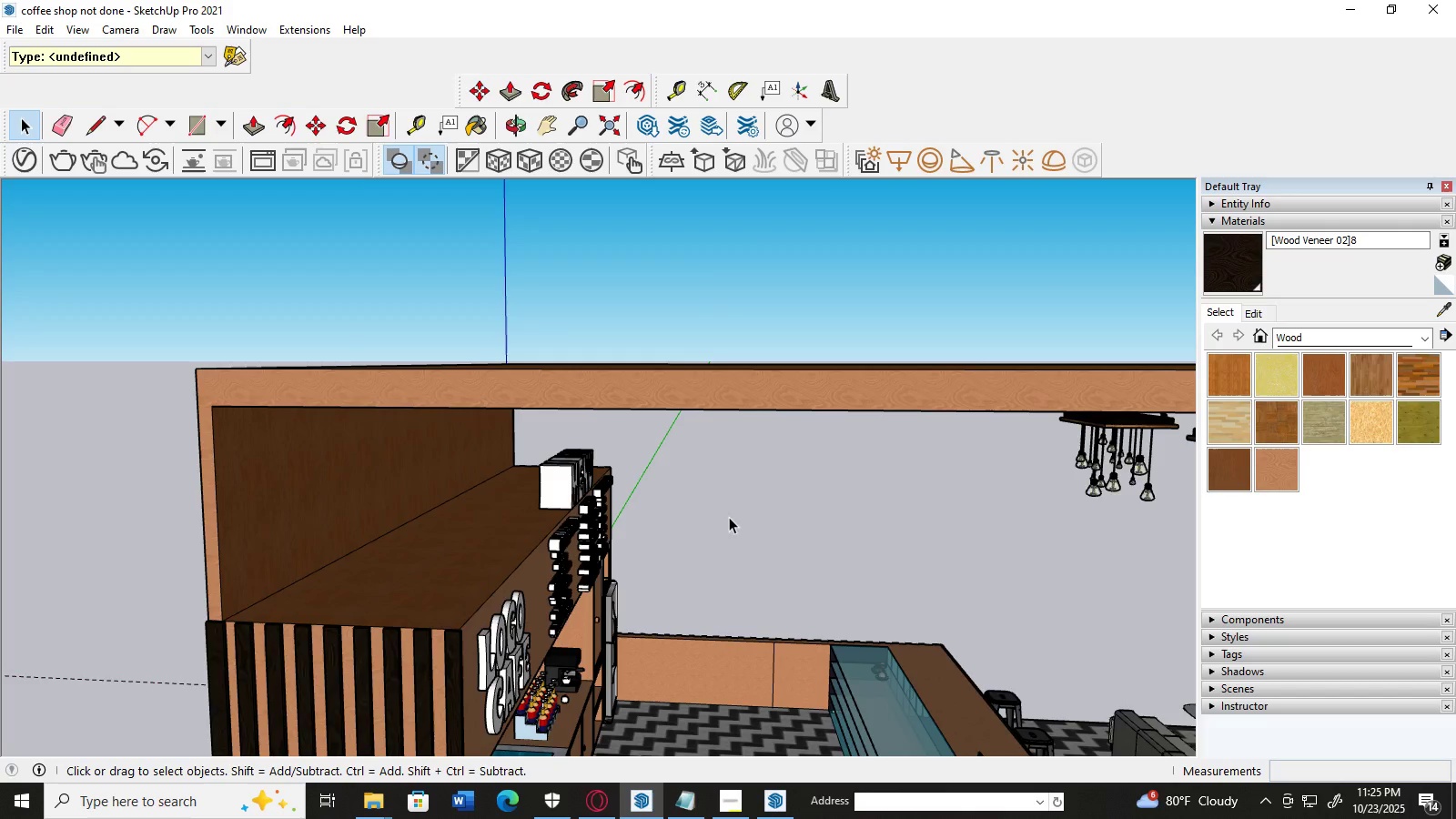 
scroll: coordinate [746, 681], scroll_direction: up, amount: 2.0
 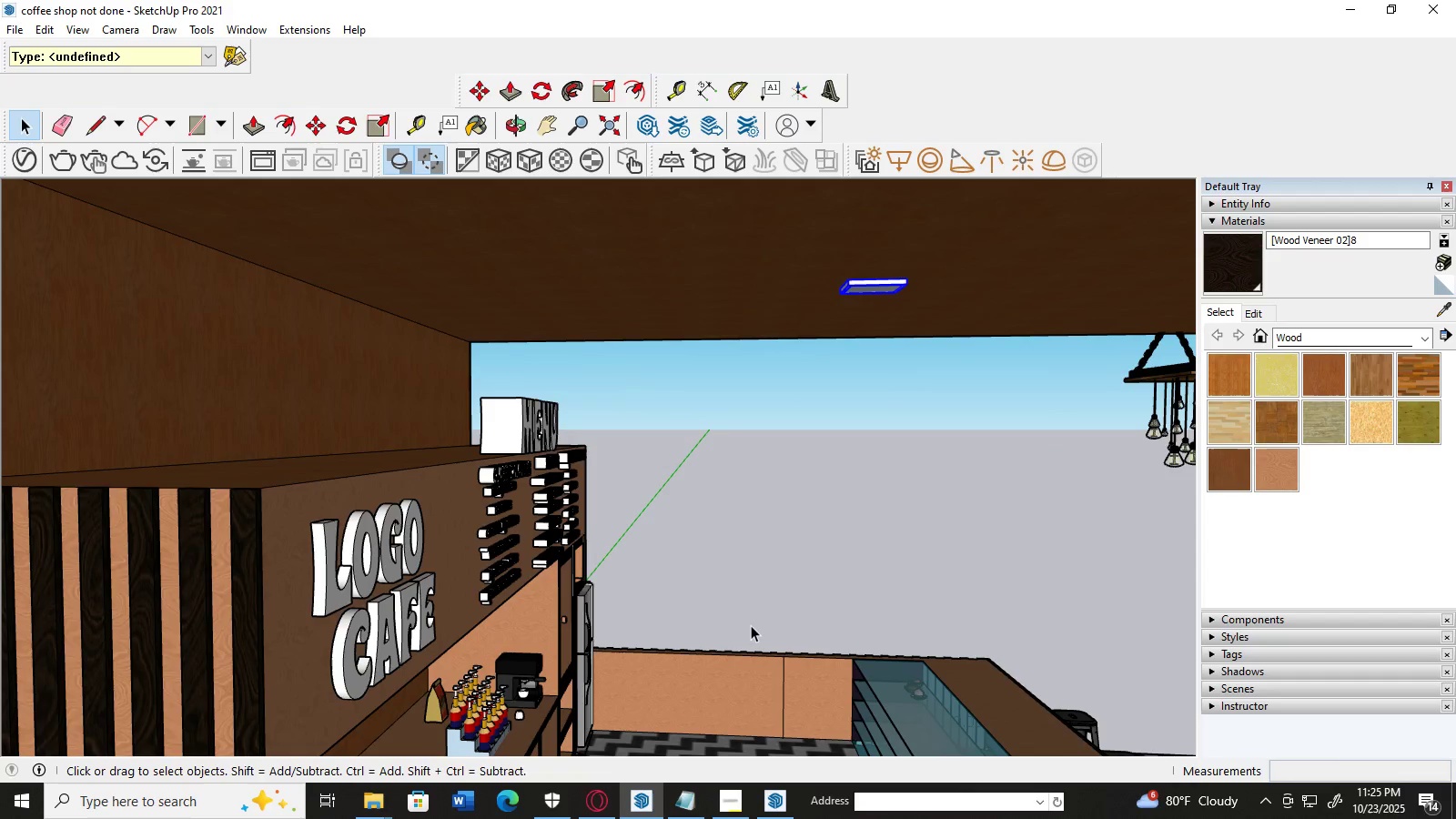 
scroll: coordinate [752, 624], scroll_direction: down, amount: 2.0
 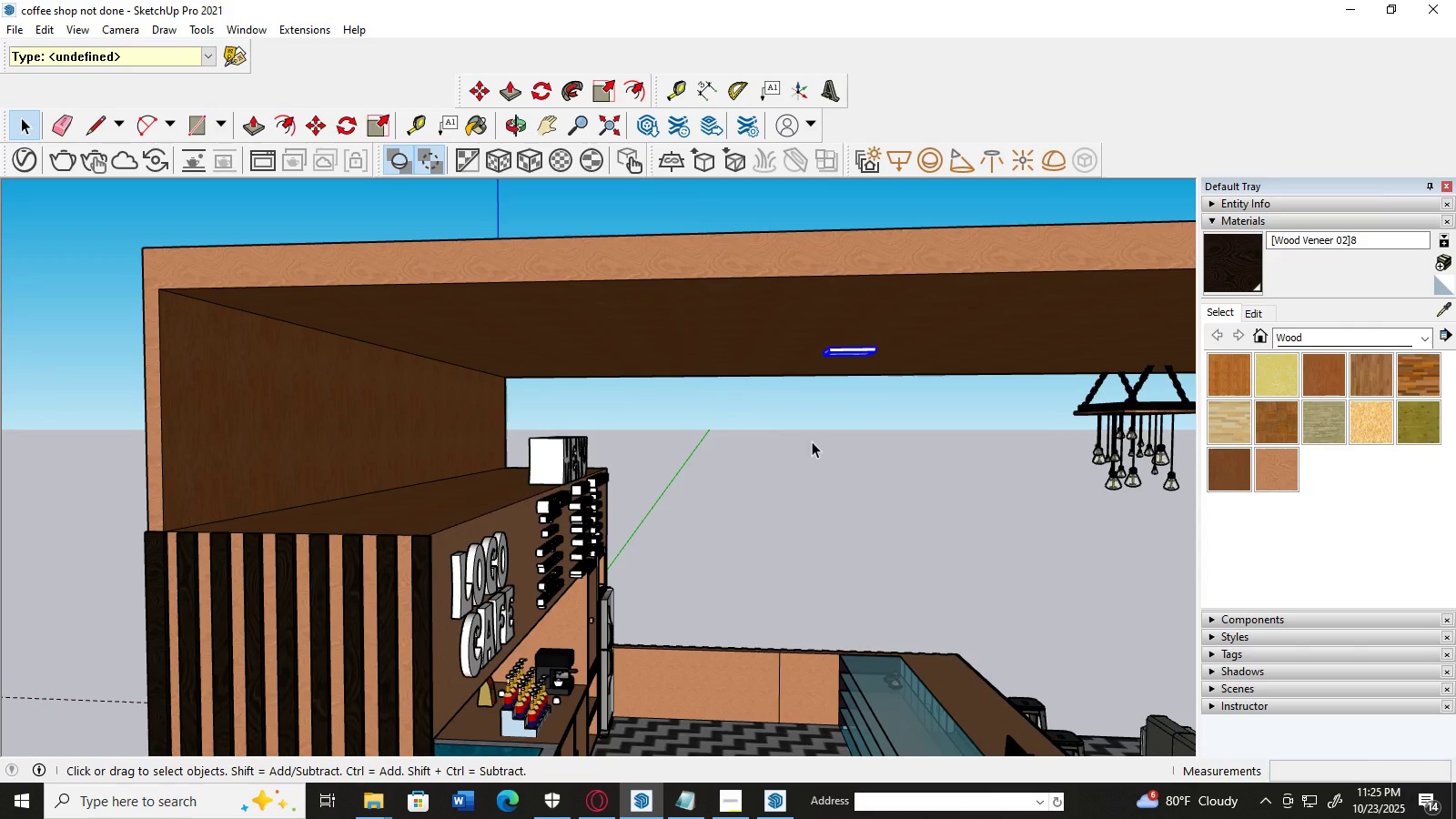 
key(Control+V)
 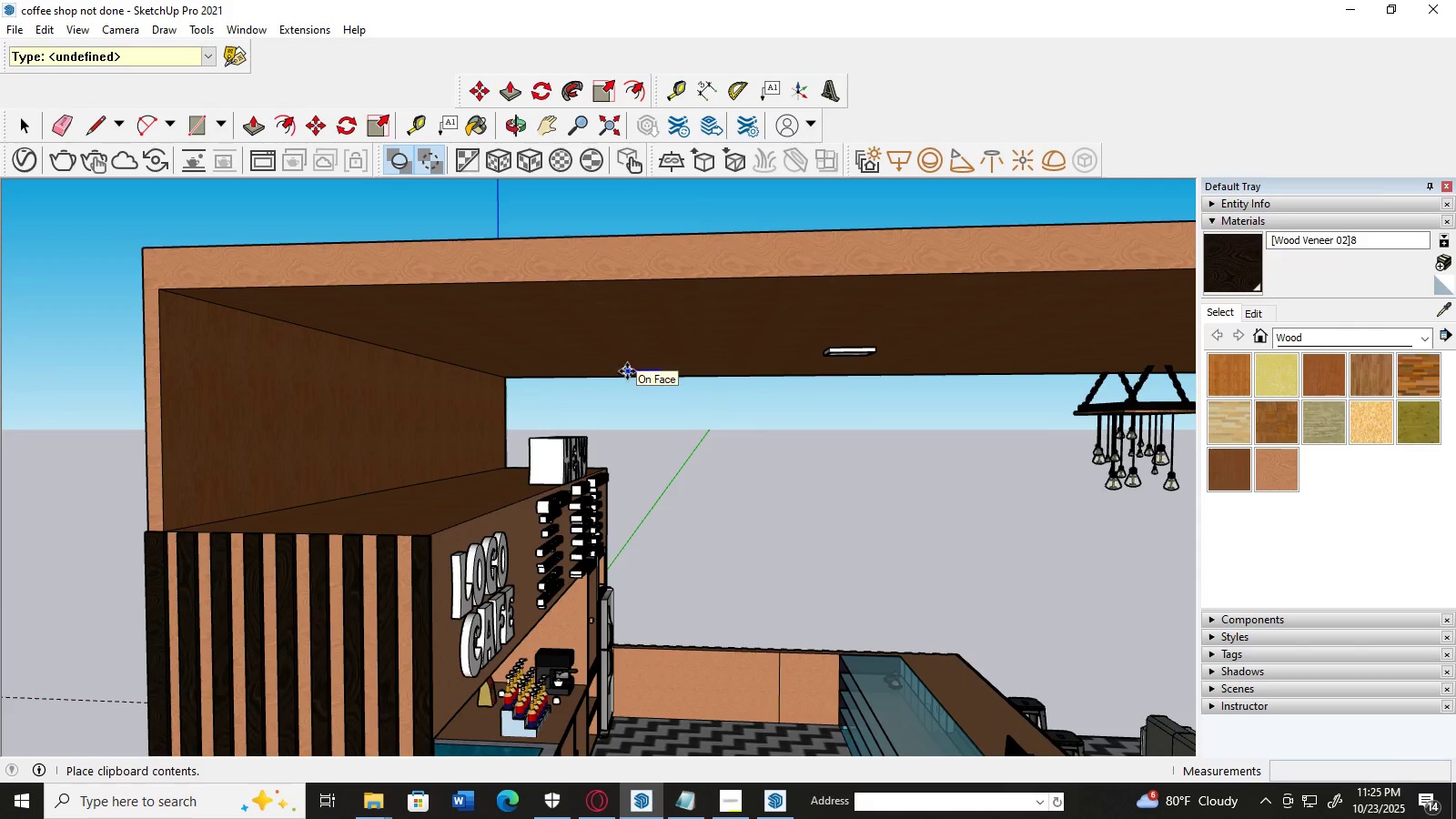 
left_click([629, 372])
 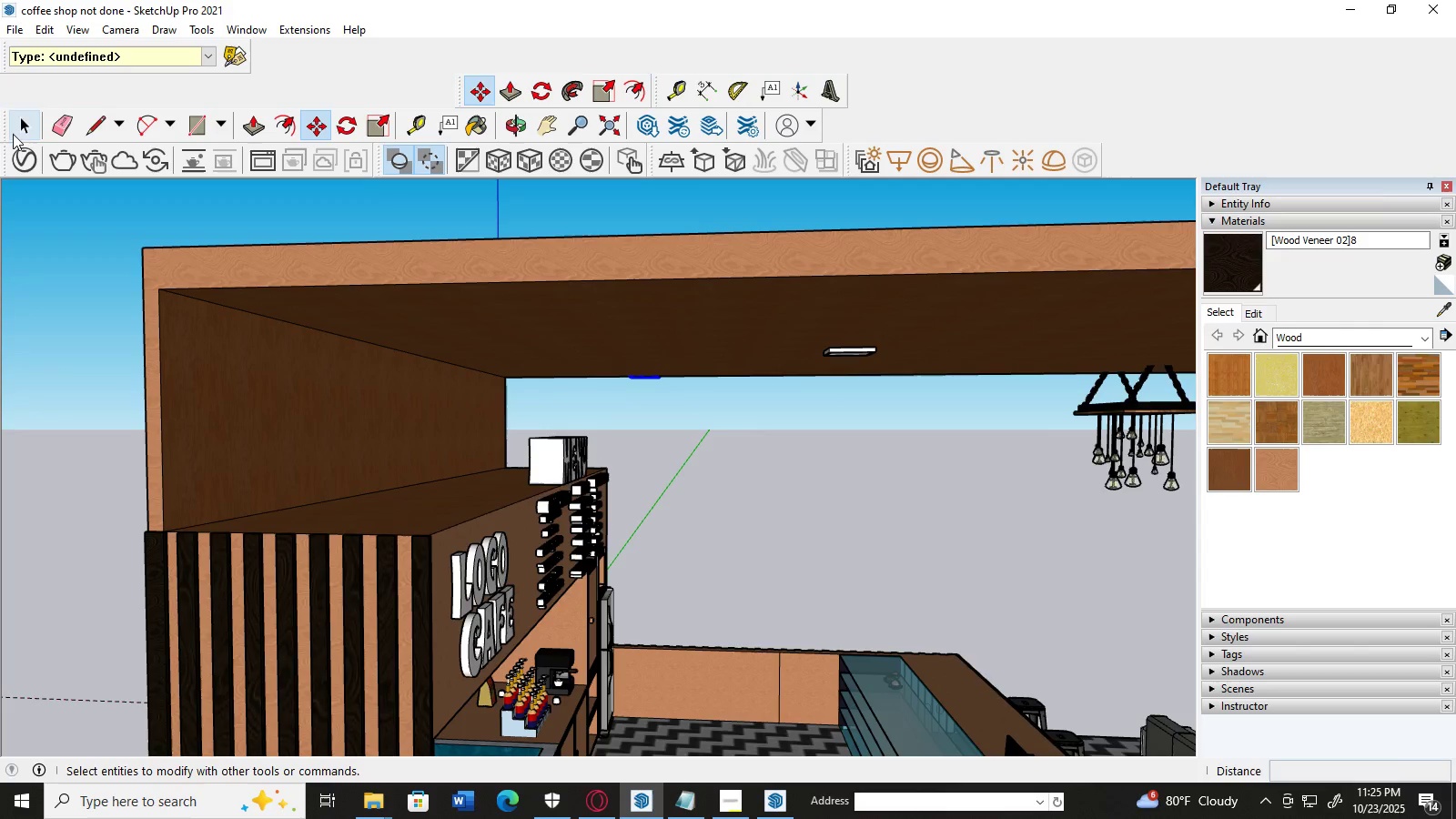 
left_click([17, 122])
 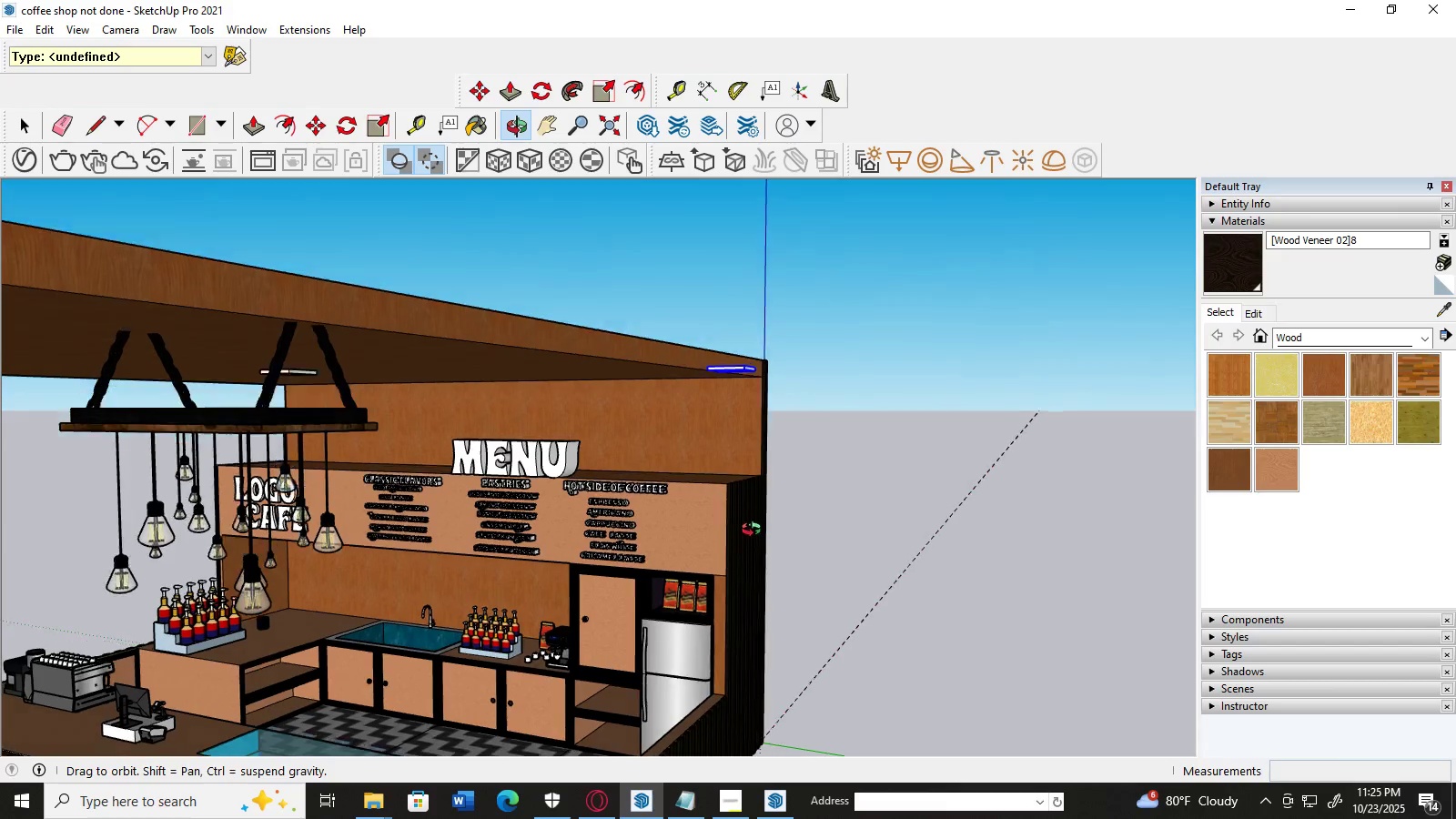 
wait(5.34)
 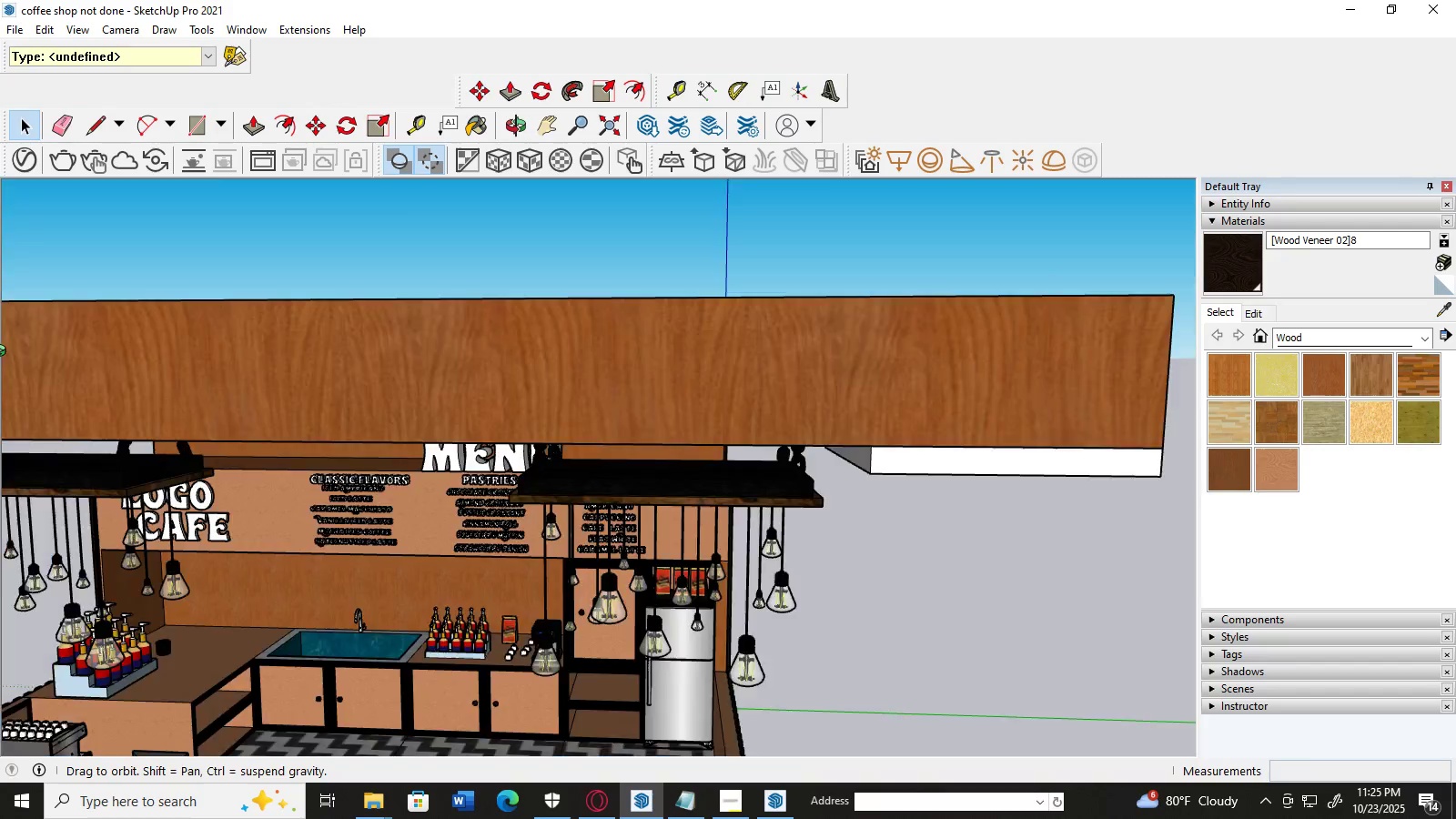 
key(M)
 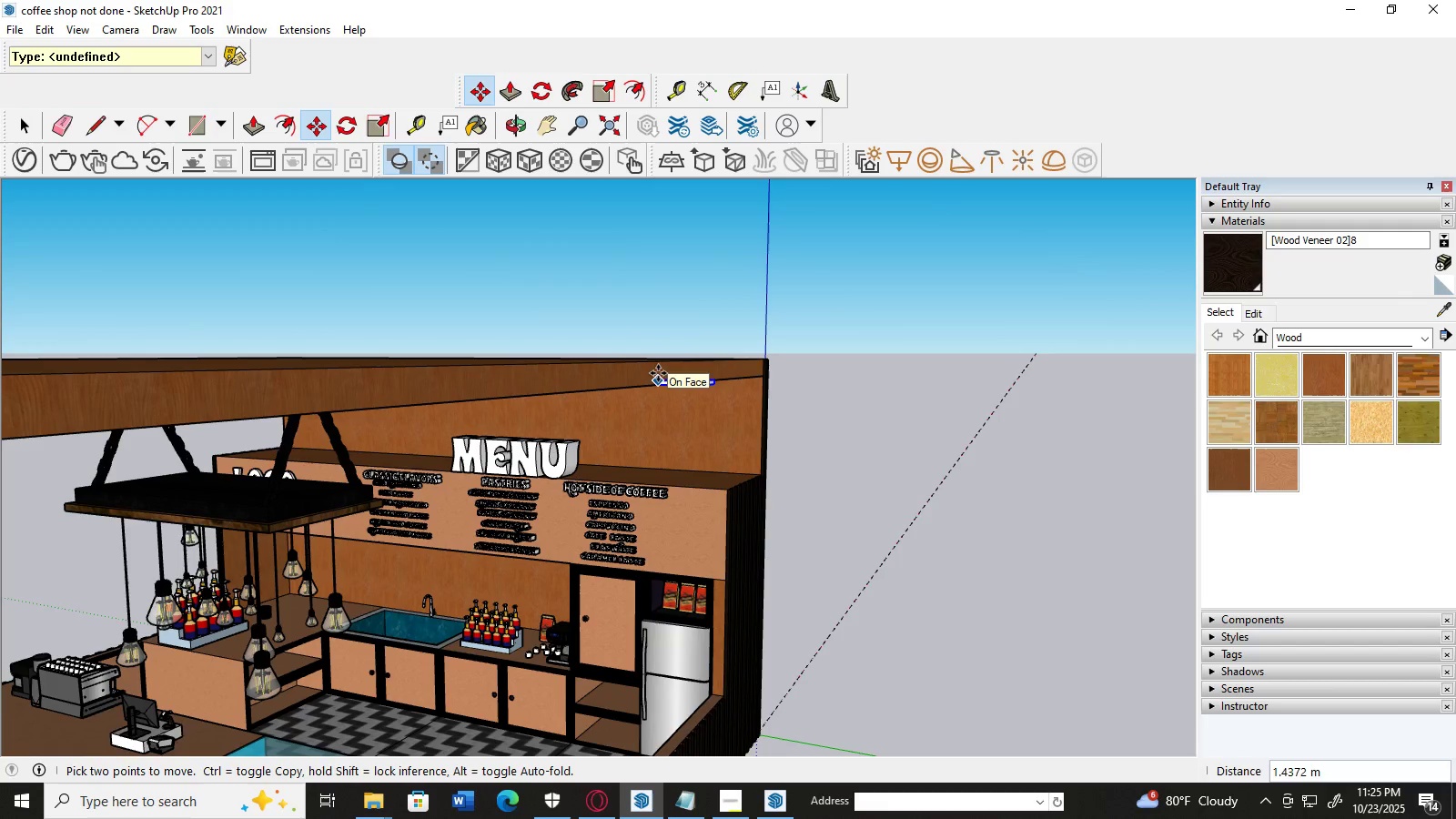 
wait(6.56)
 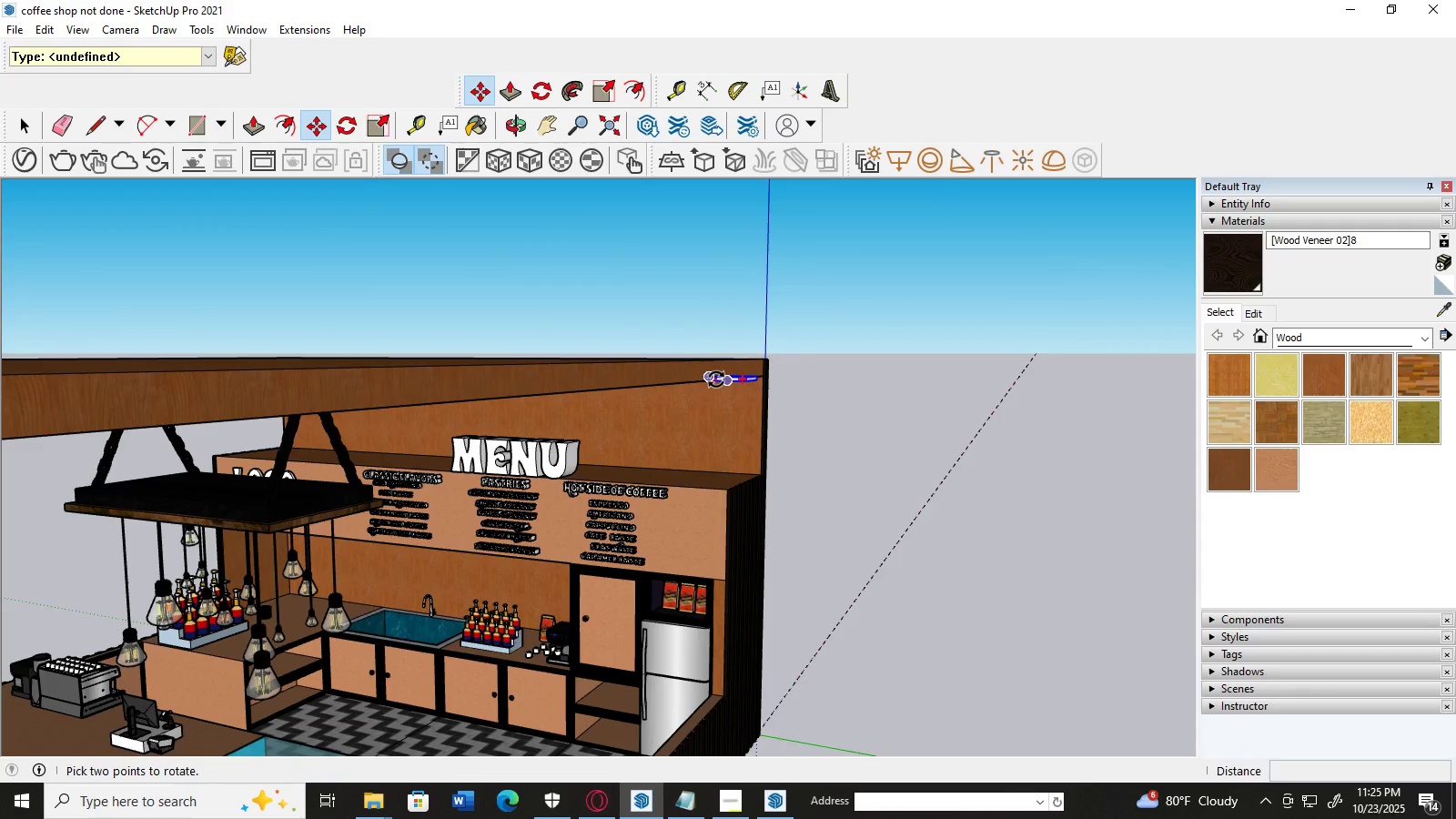 
scroll: coordinate [319, 424], scroll_direction: up, amount: 6.0
 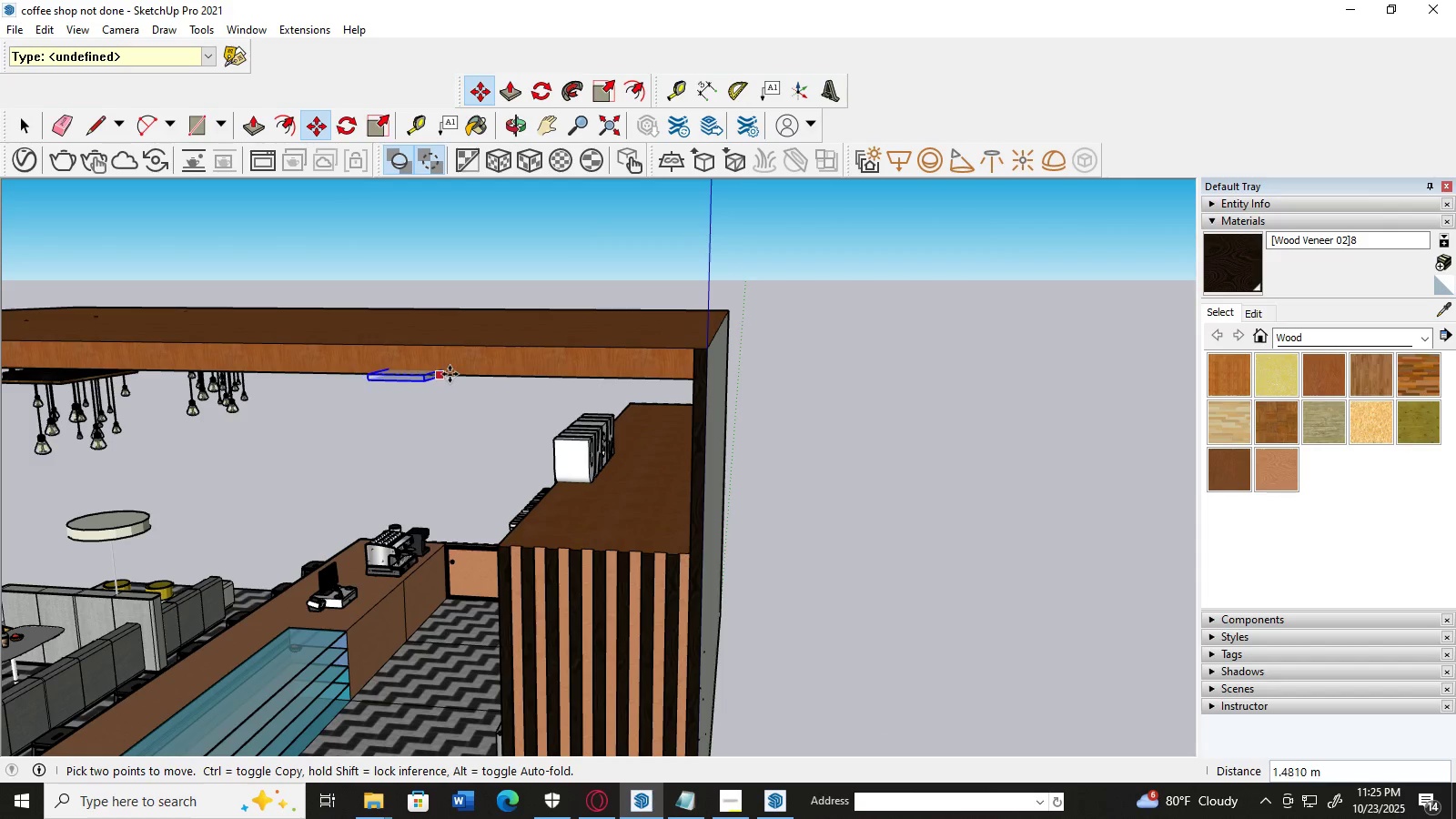 
wait(5.46)
 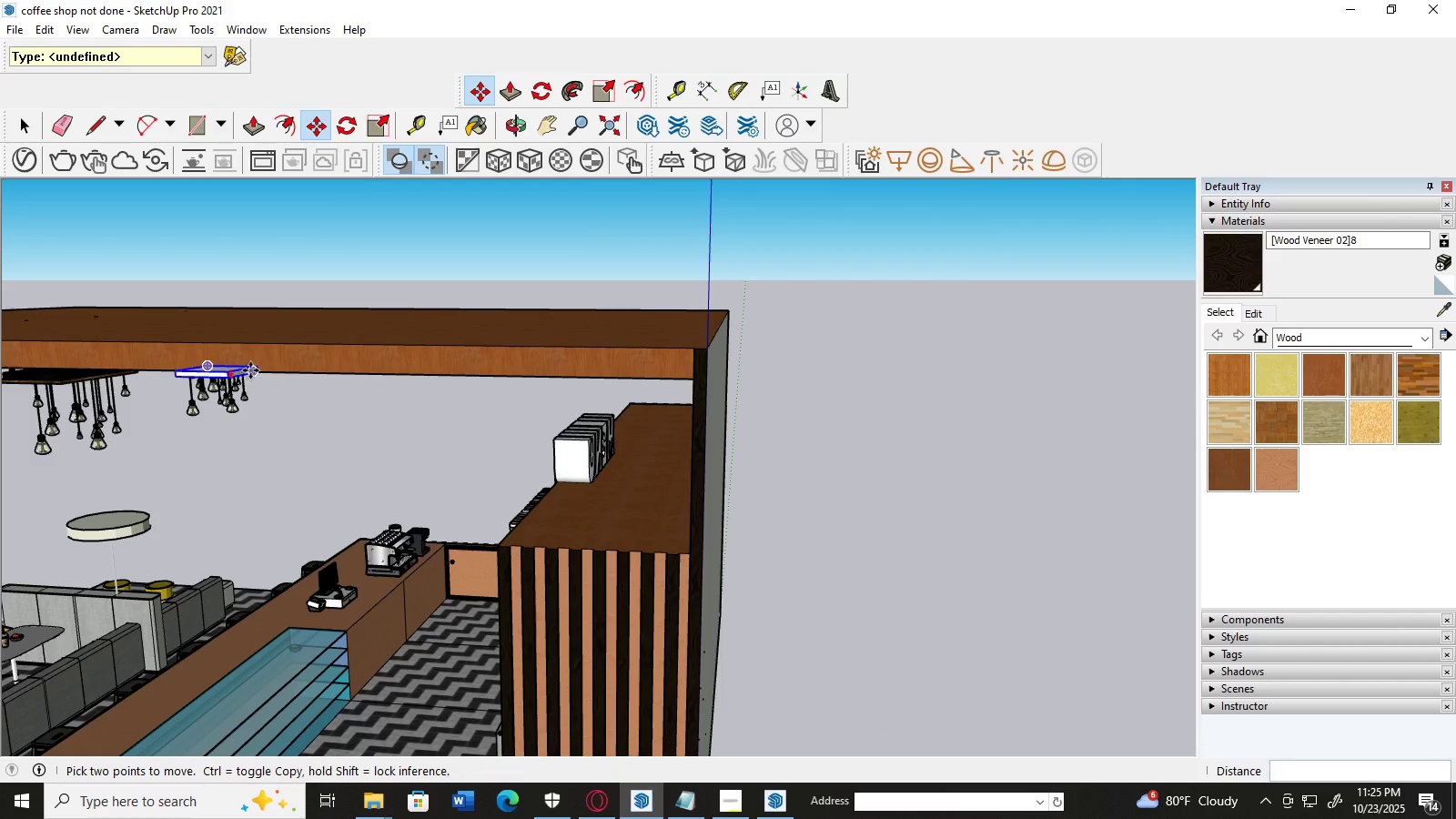 
scroll: coordinate [599, 302], scroll_direction: up, amount: 8.0
 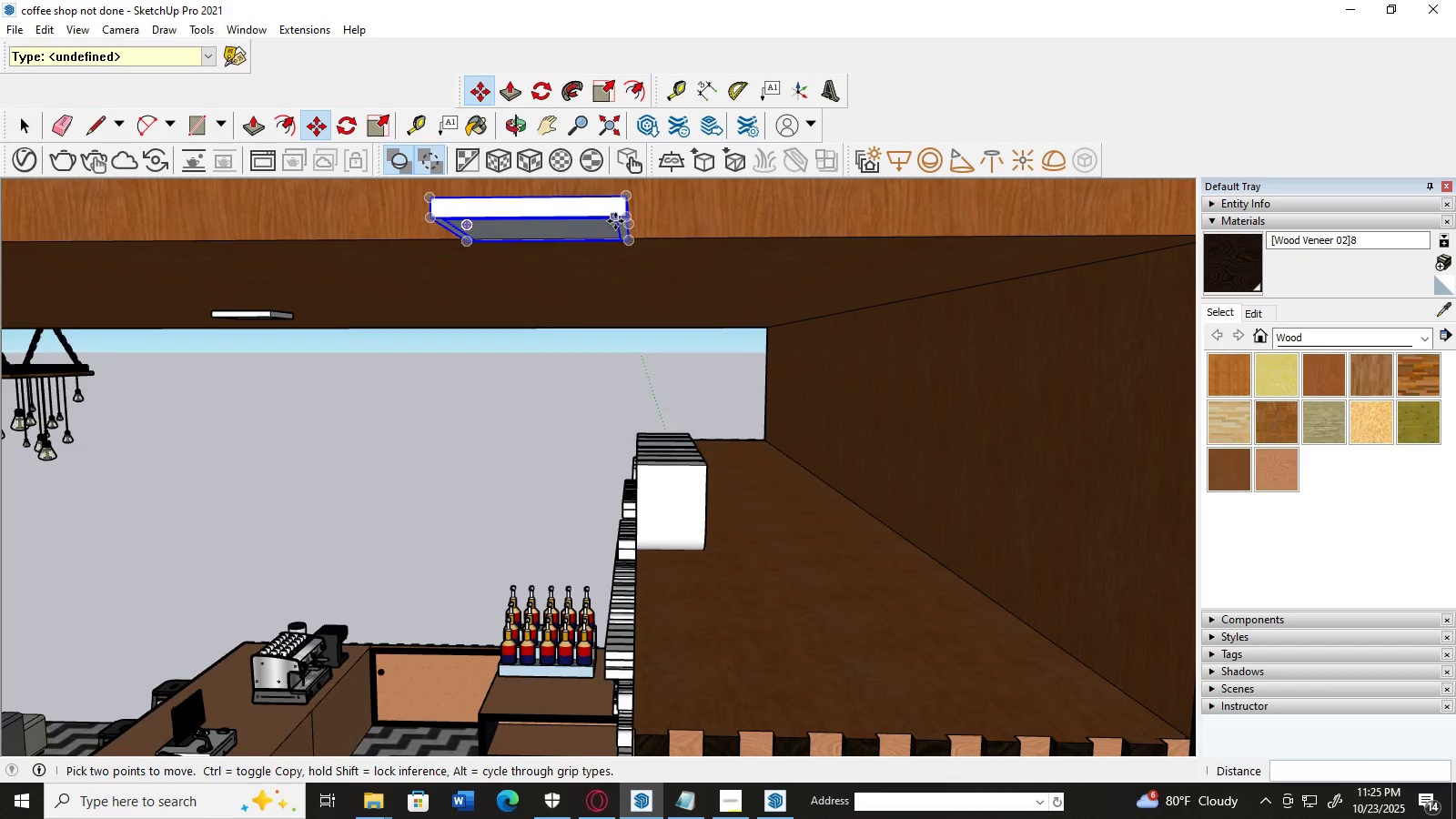 
key(M)
 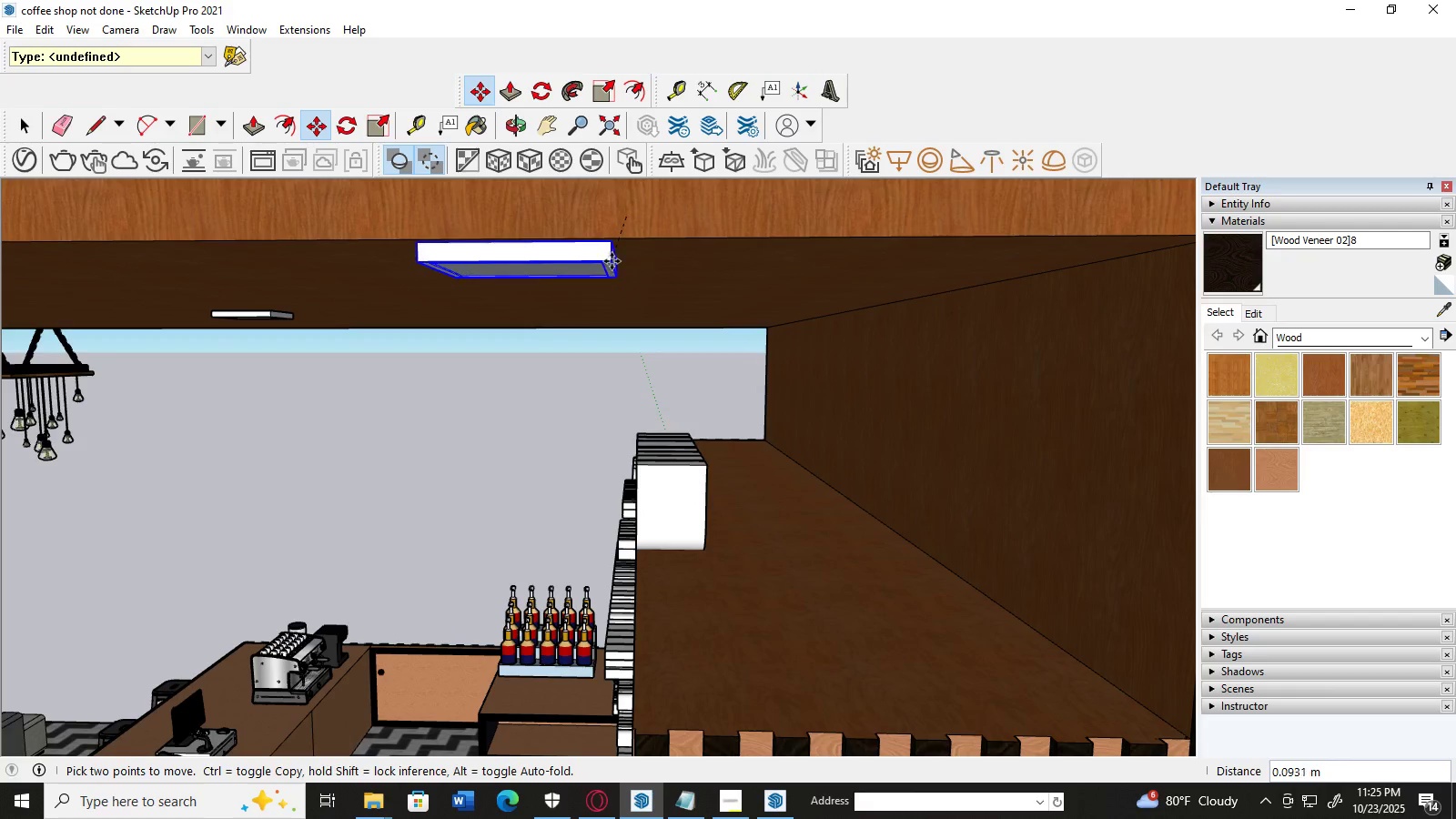 
wait(9.5)
 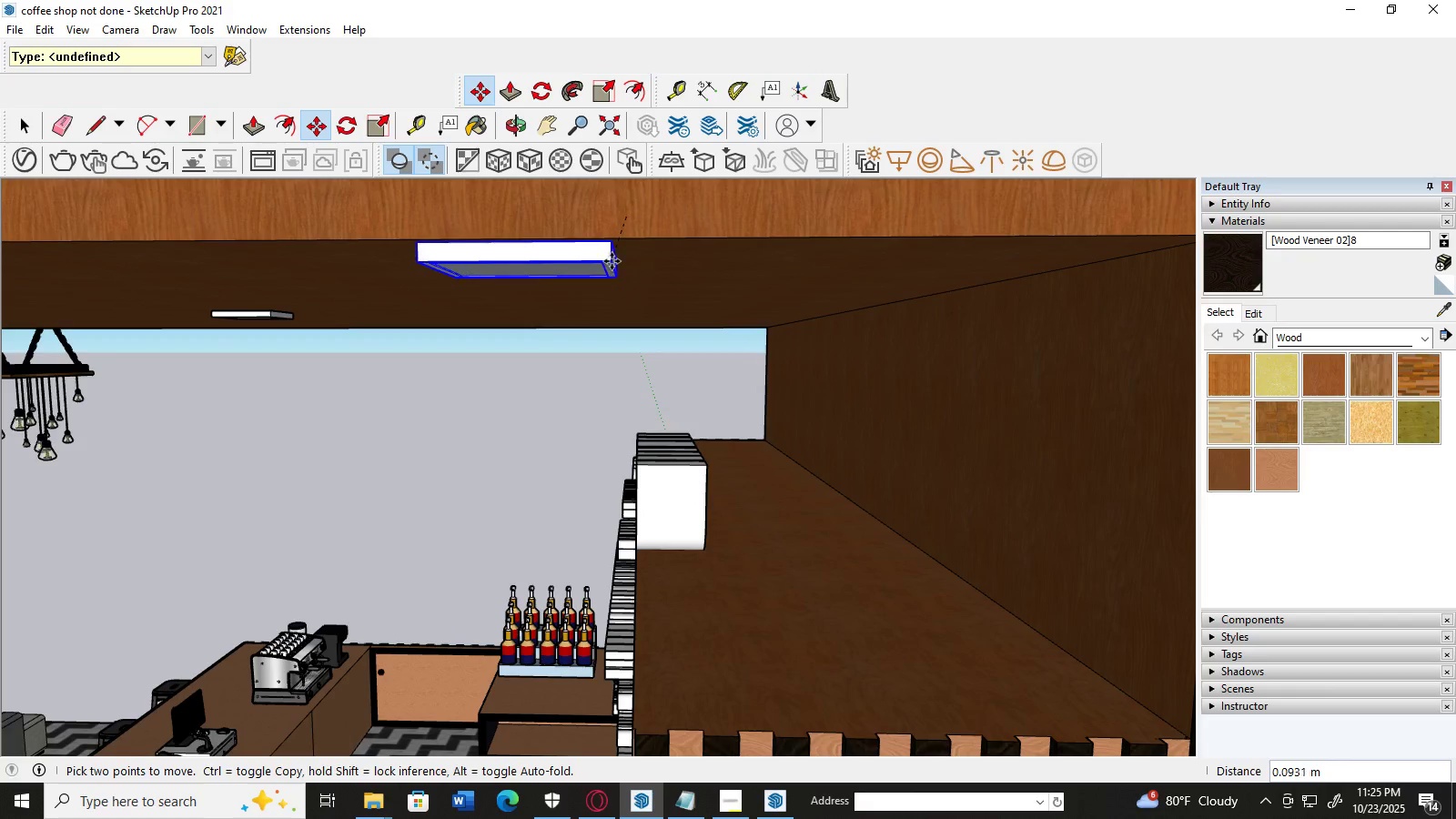 
scroll: coordinate [587, 258], scroll_direction: up, amount: 2.0
 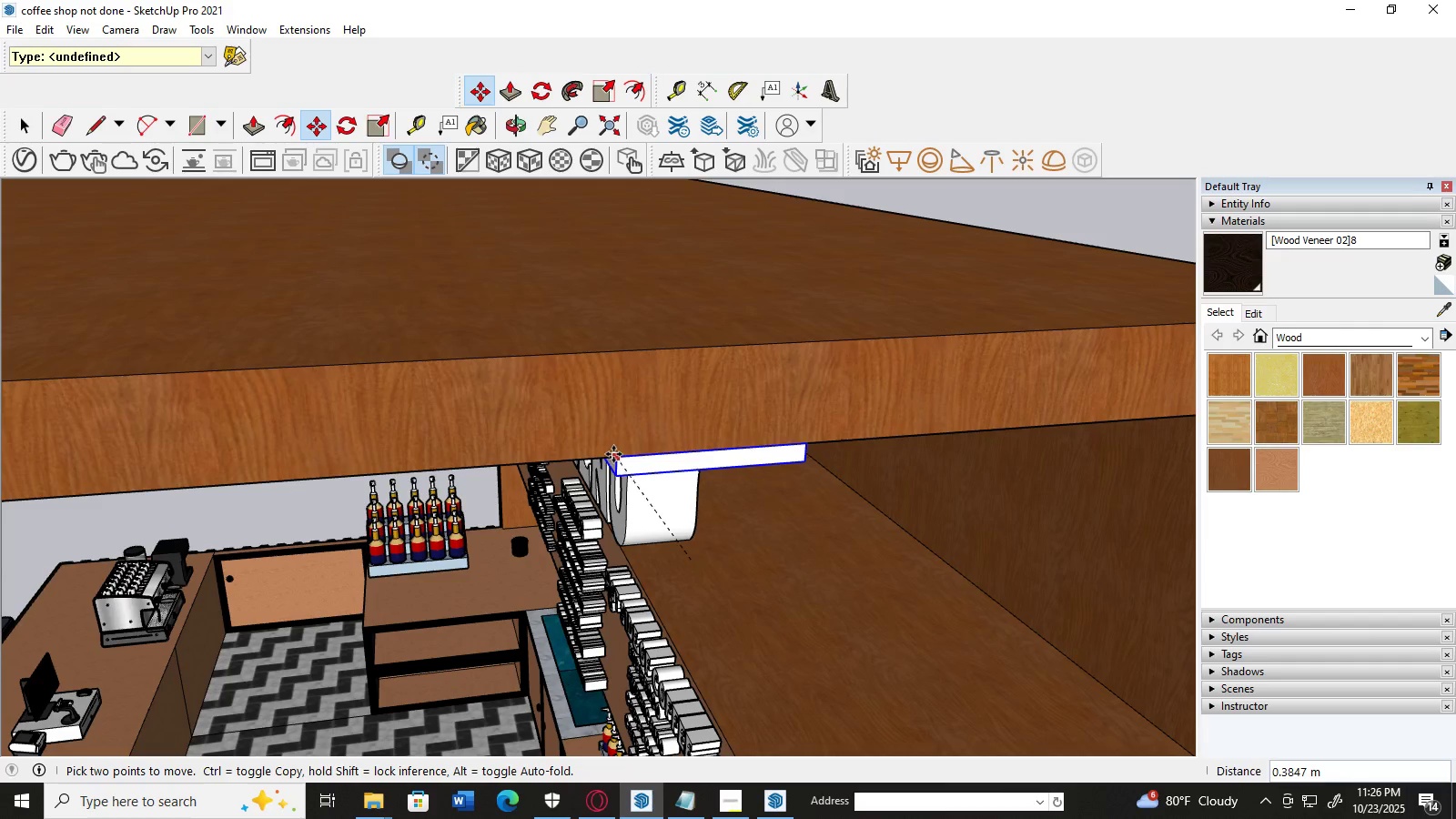 
wait(14.68)
 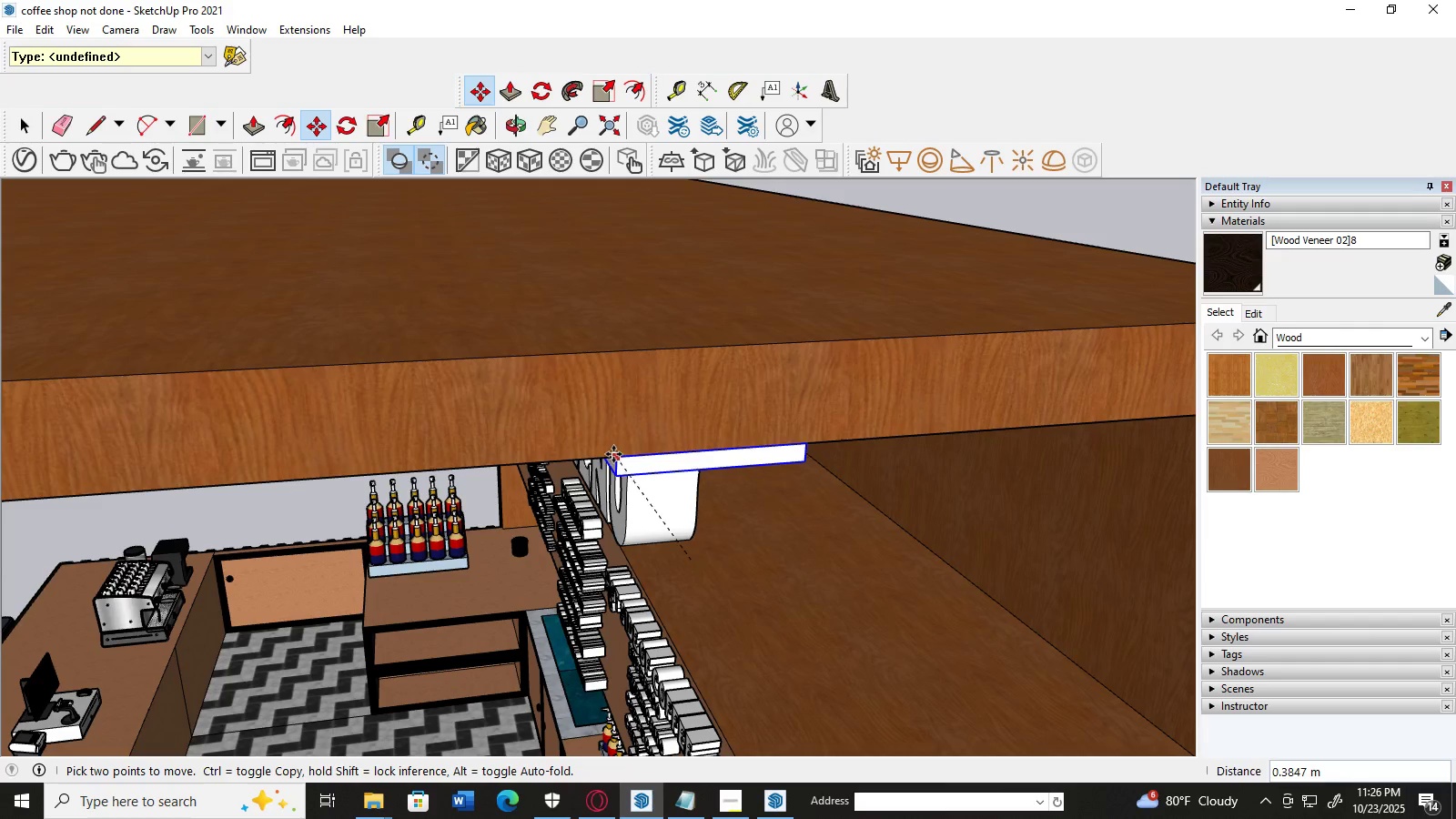 
left_click([16, 130])
 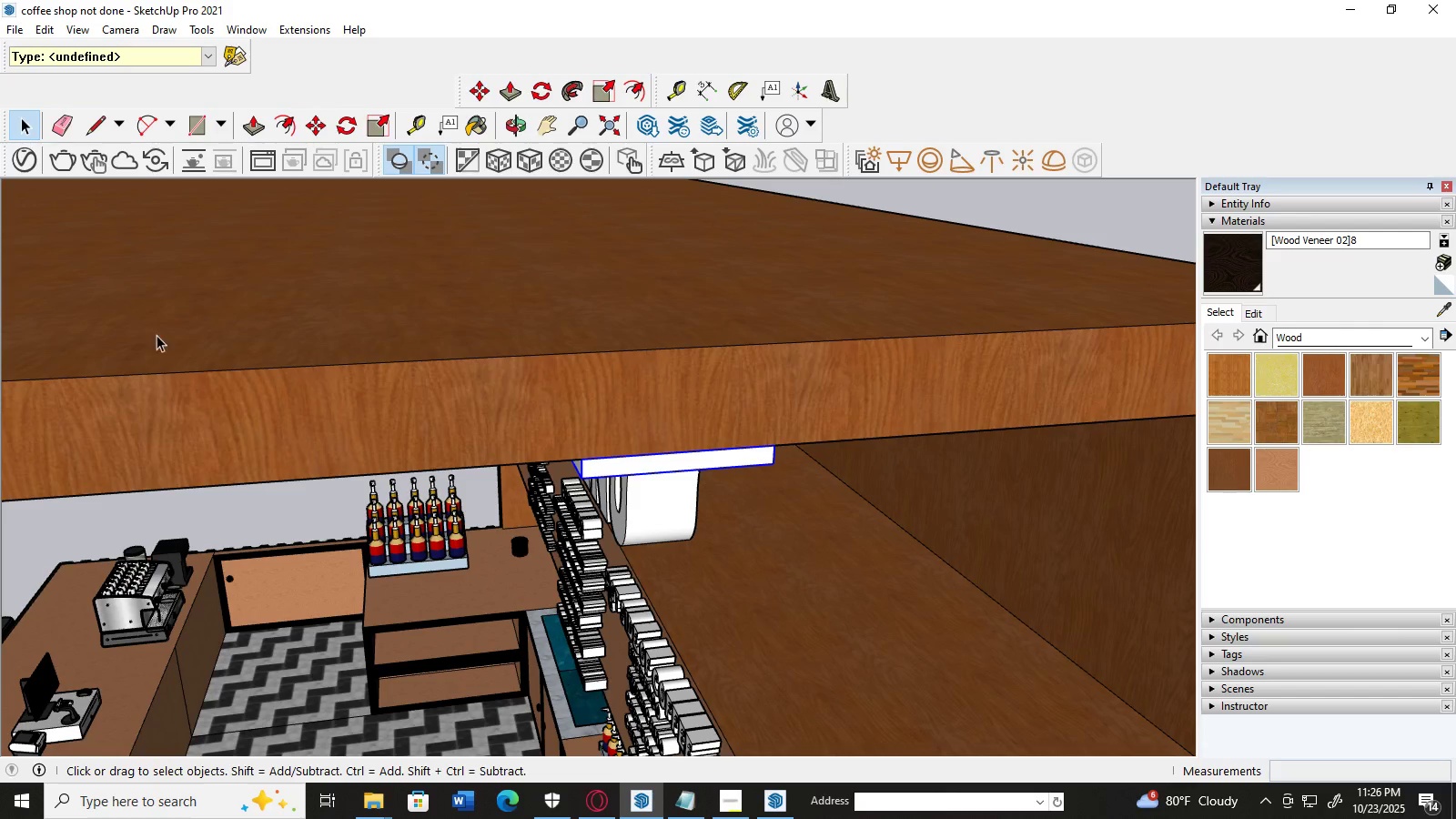 
scroll: coordinate [170, 336], scroll_direction: down, amount: 13.0
 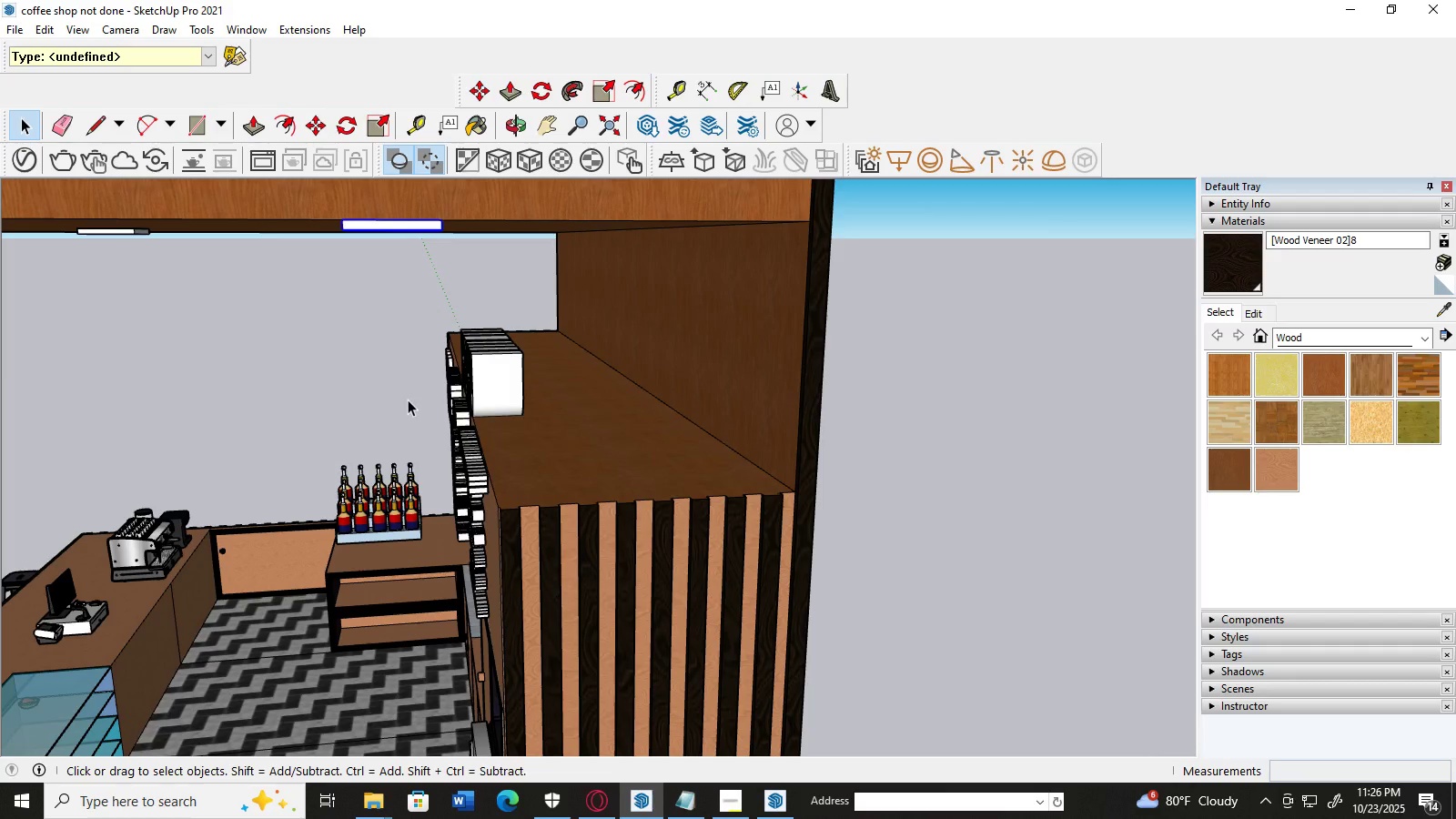 
hold_key(key=ControlLeft, duration=1.5)
 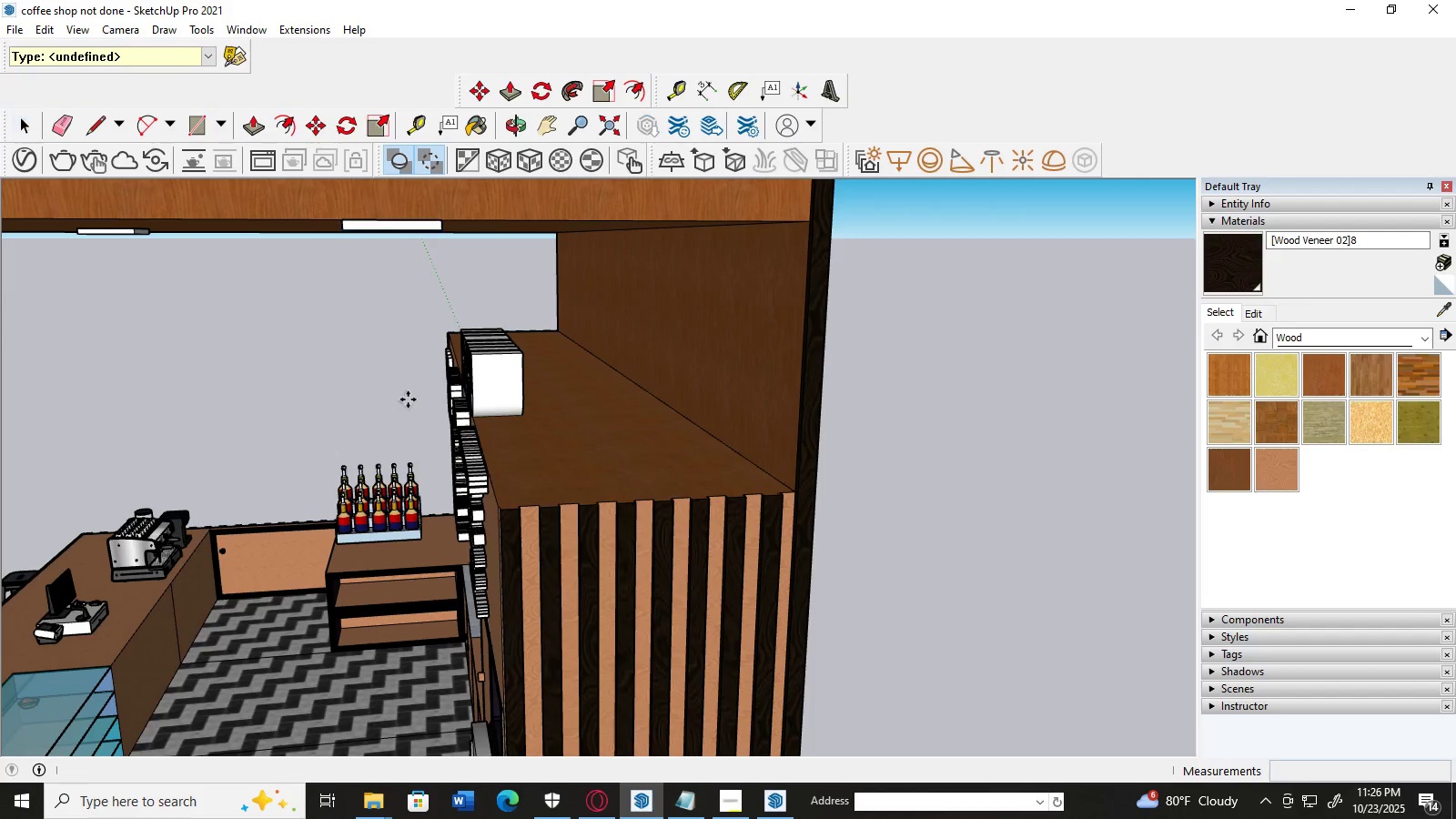 
key(Control+V)
 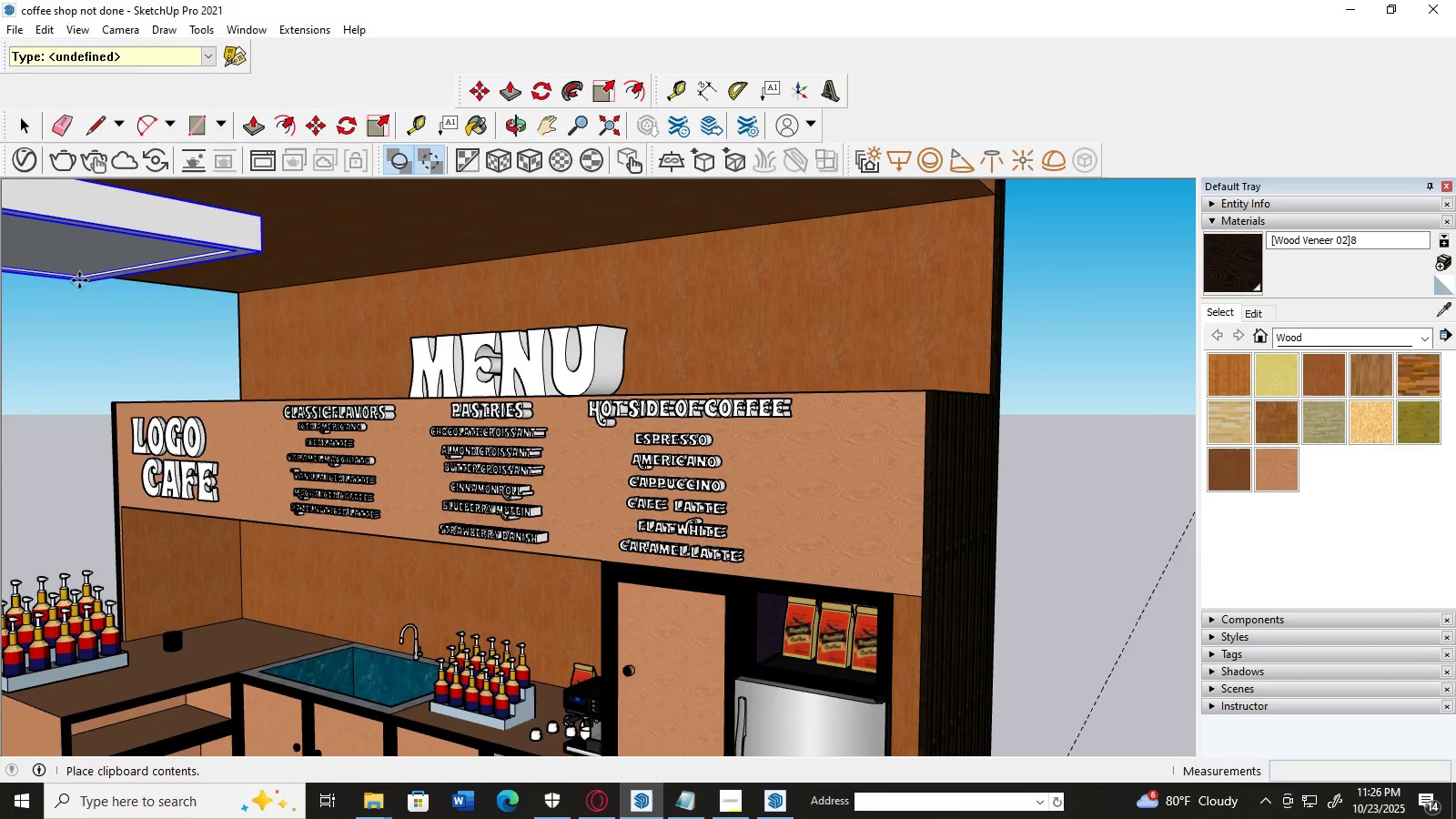 
wait(8.59)
 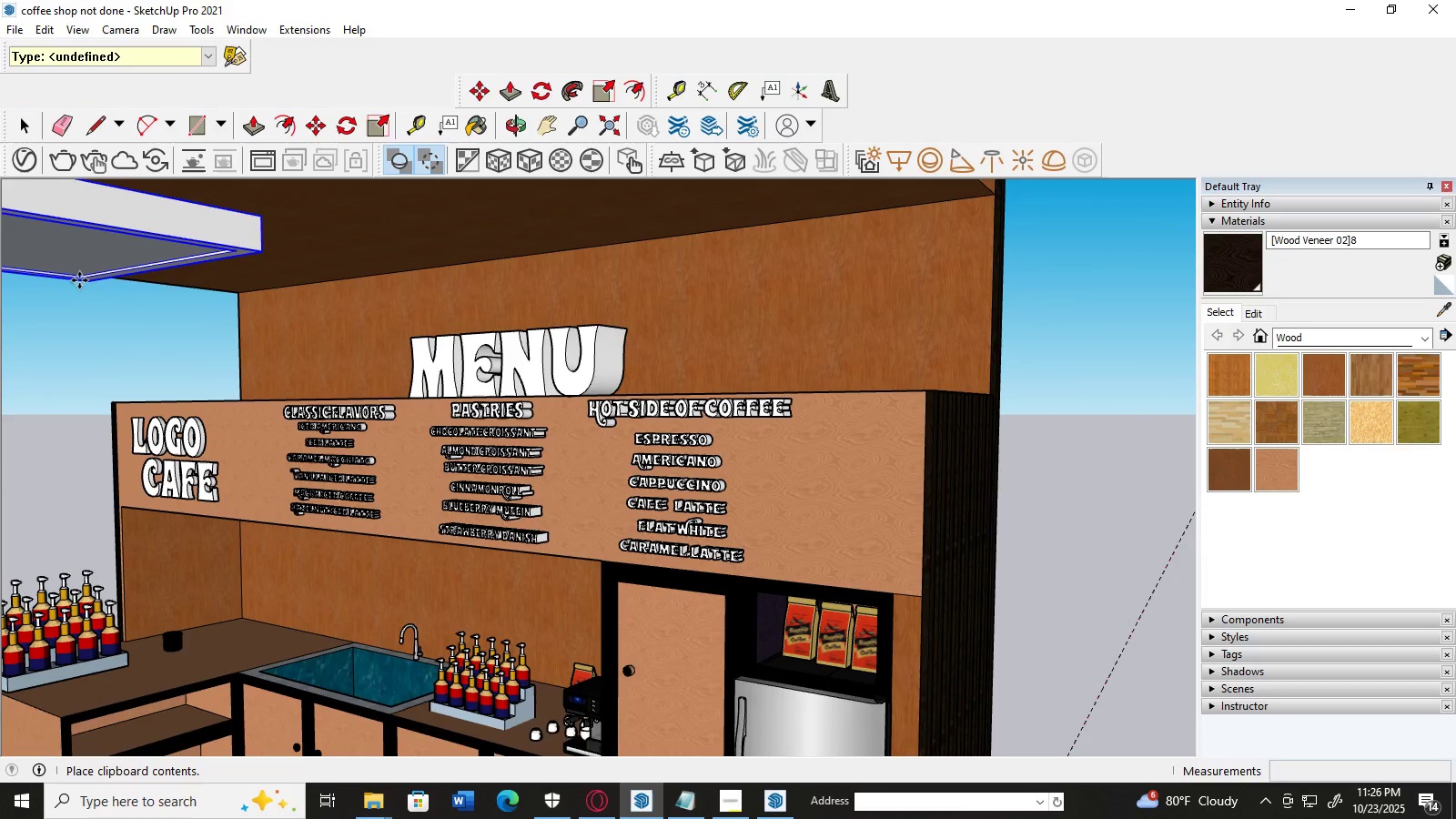 
scroll: coordinate [781, 308], scroll_direction: down, amount: 4.0
 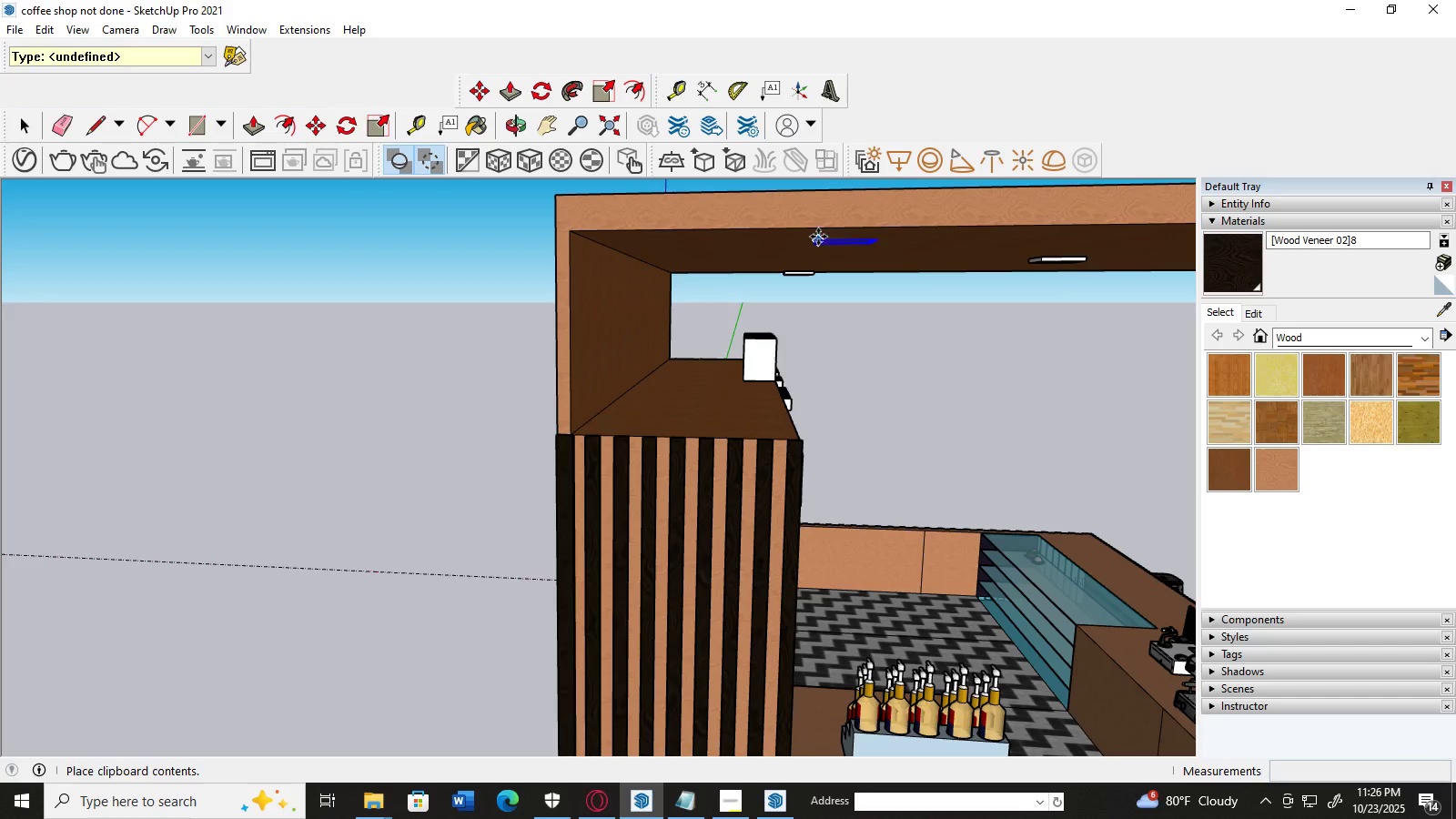 
left_click([818, 237])
 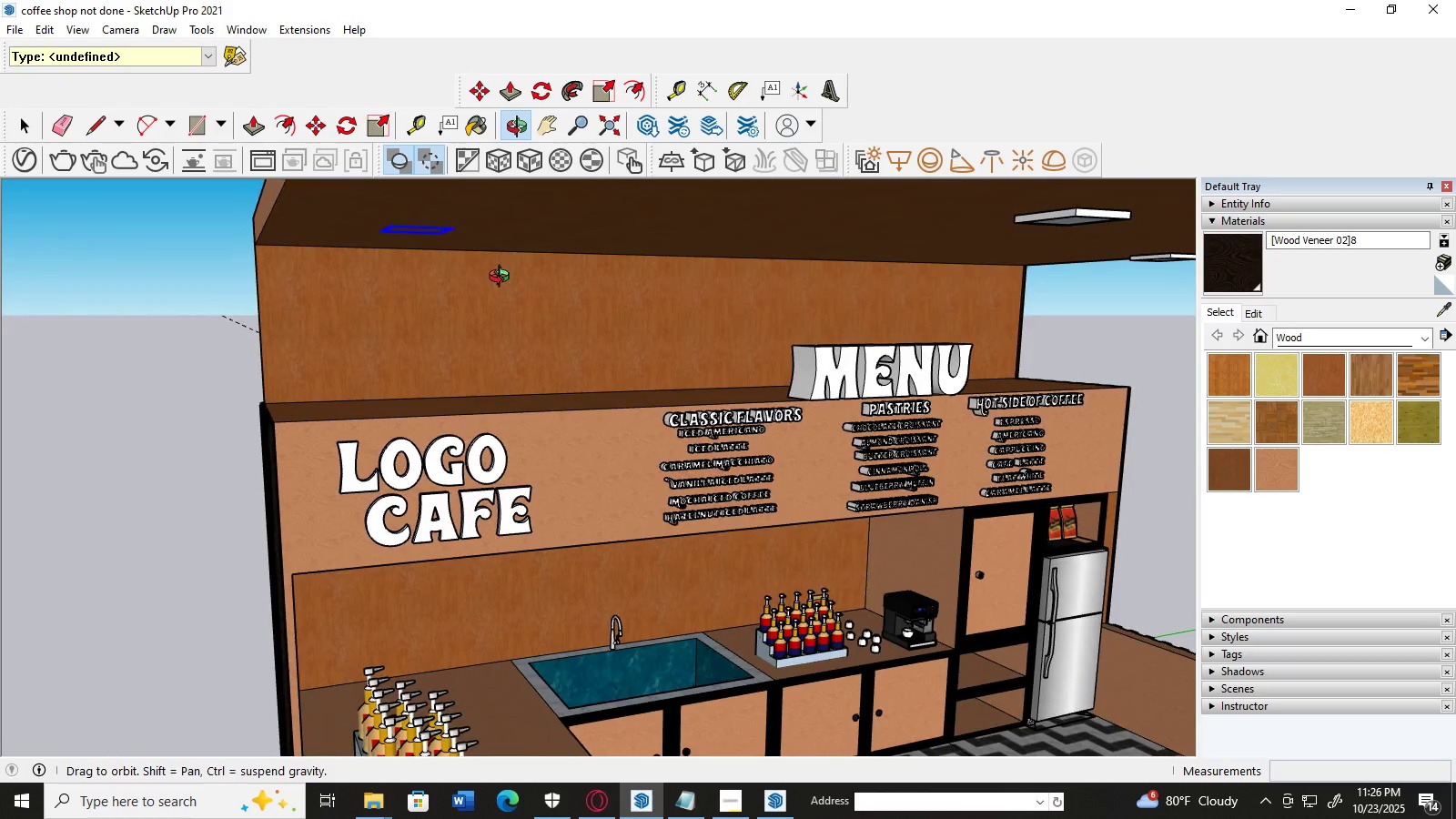 
wait(5.13)
 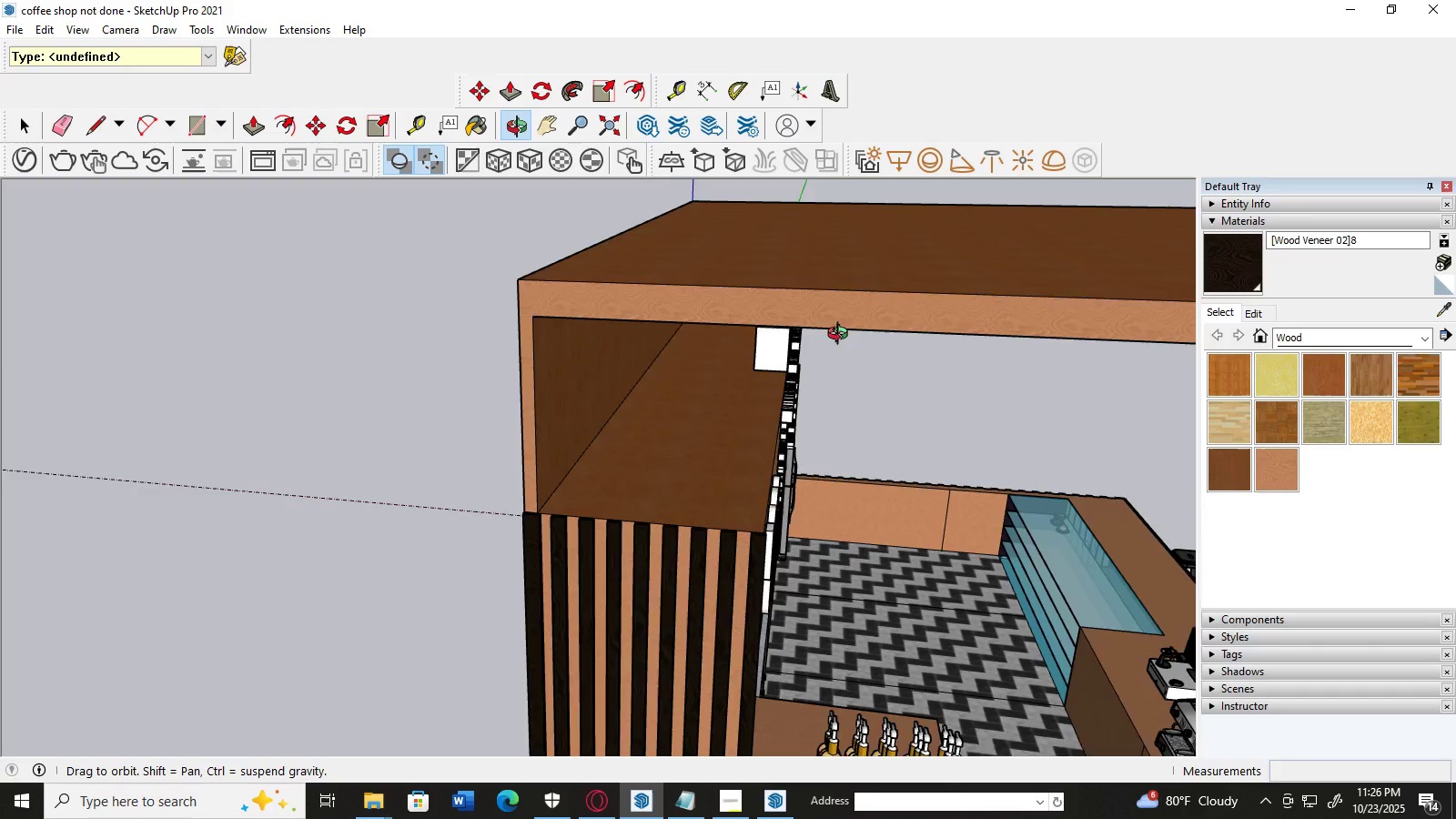 
key(M)
 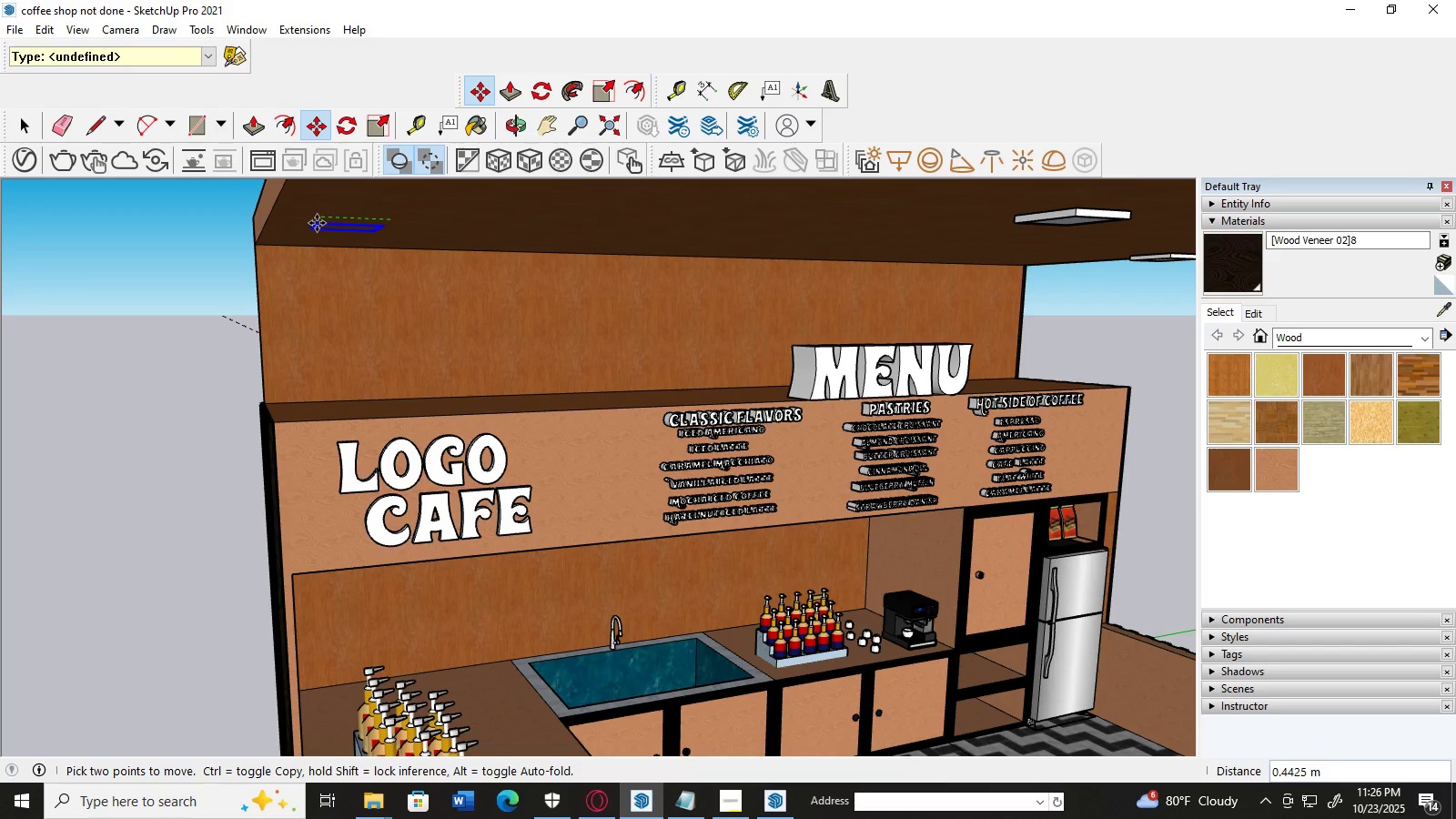 
wait(8.93)
 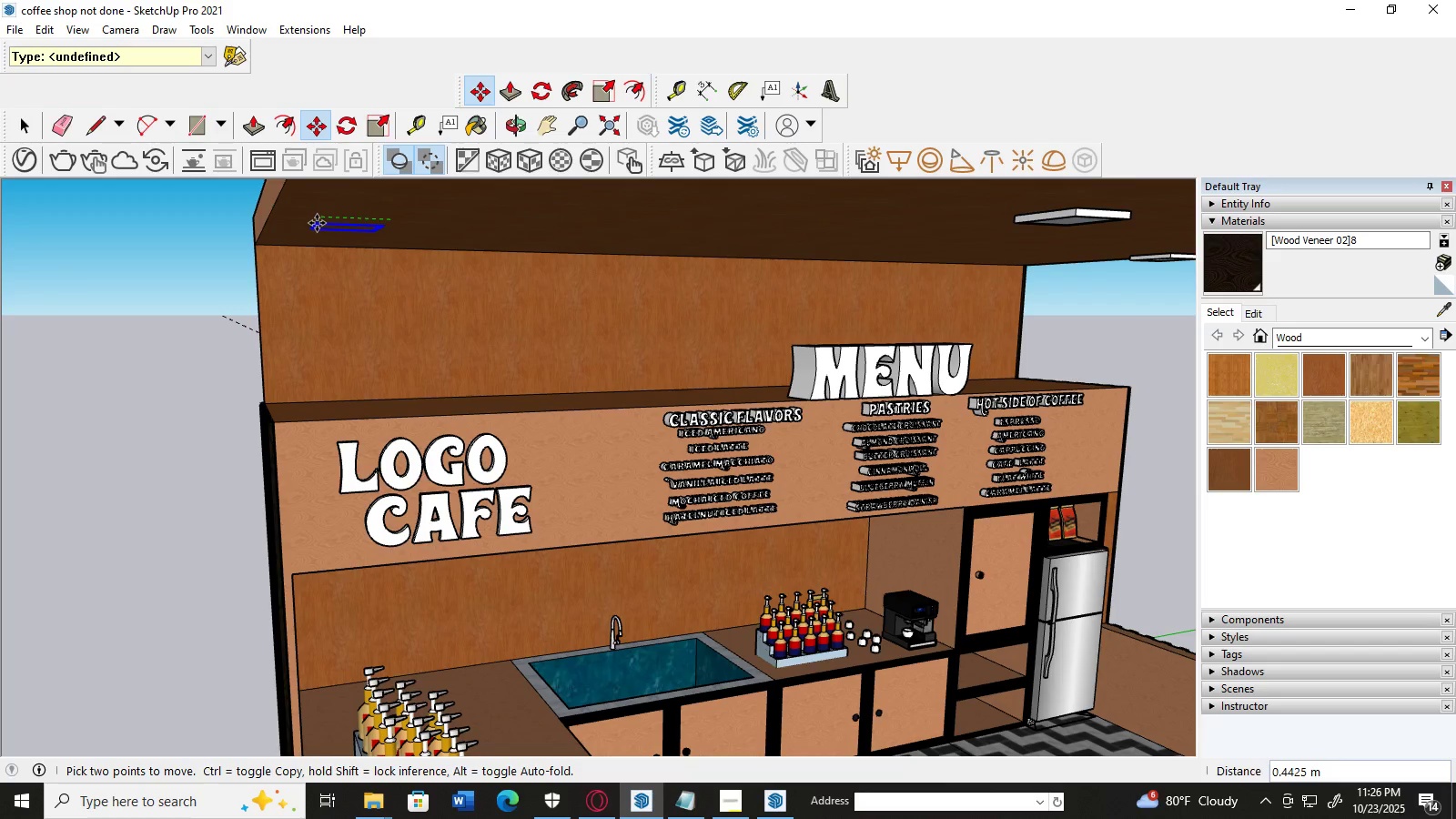 
key(M)
 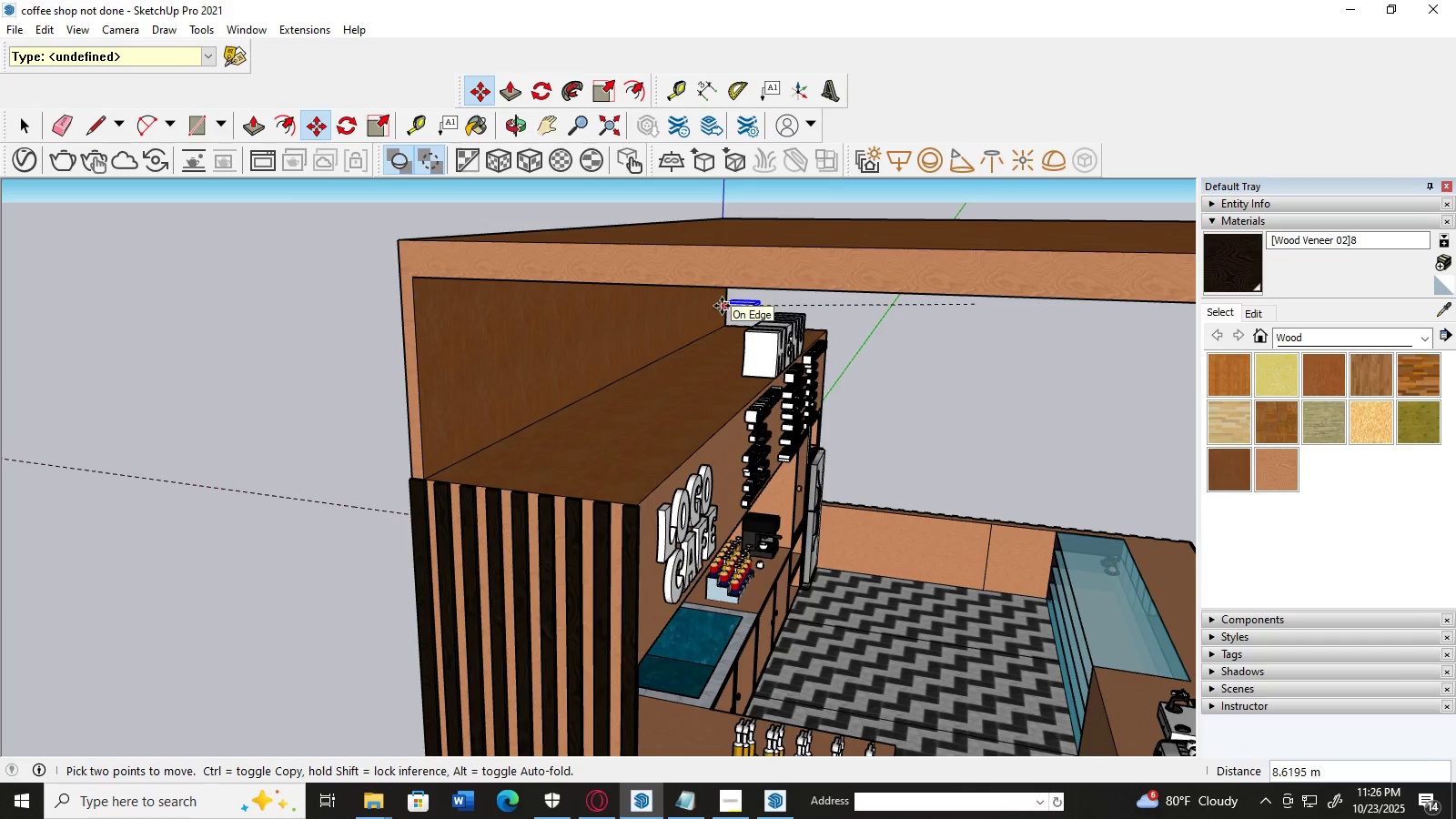 
wait(6.5)
 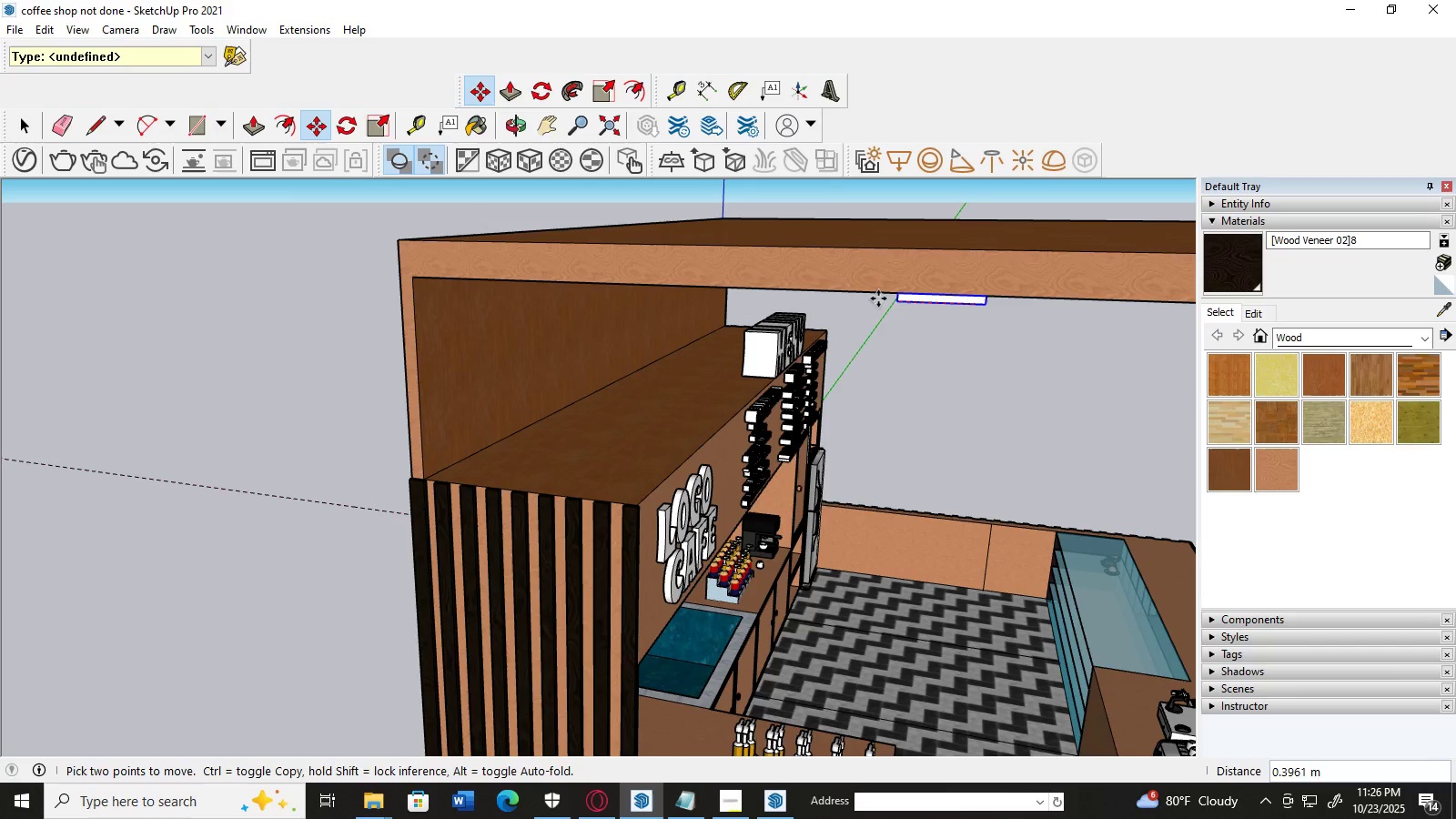 
scroll: coordinate [767, 334], scroll_direction: up, amount: 3.0
 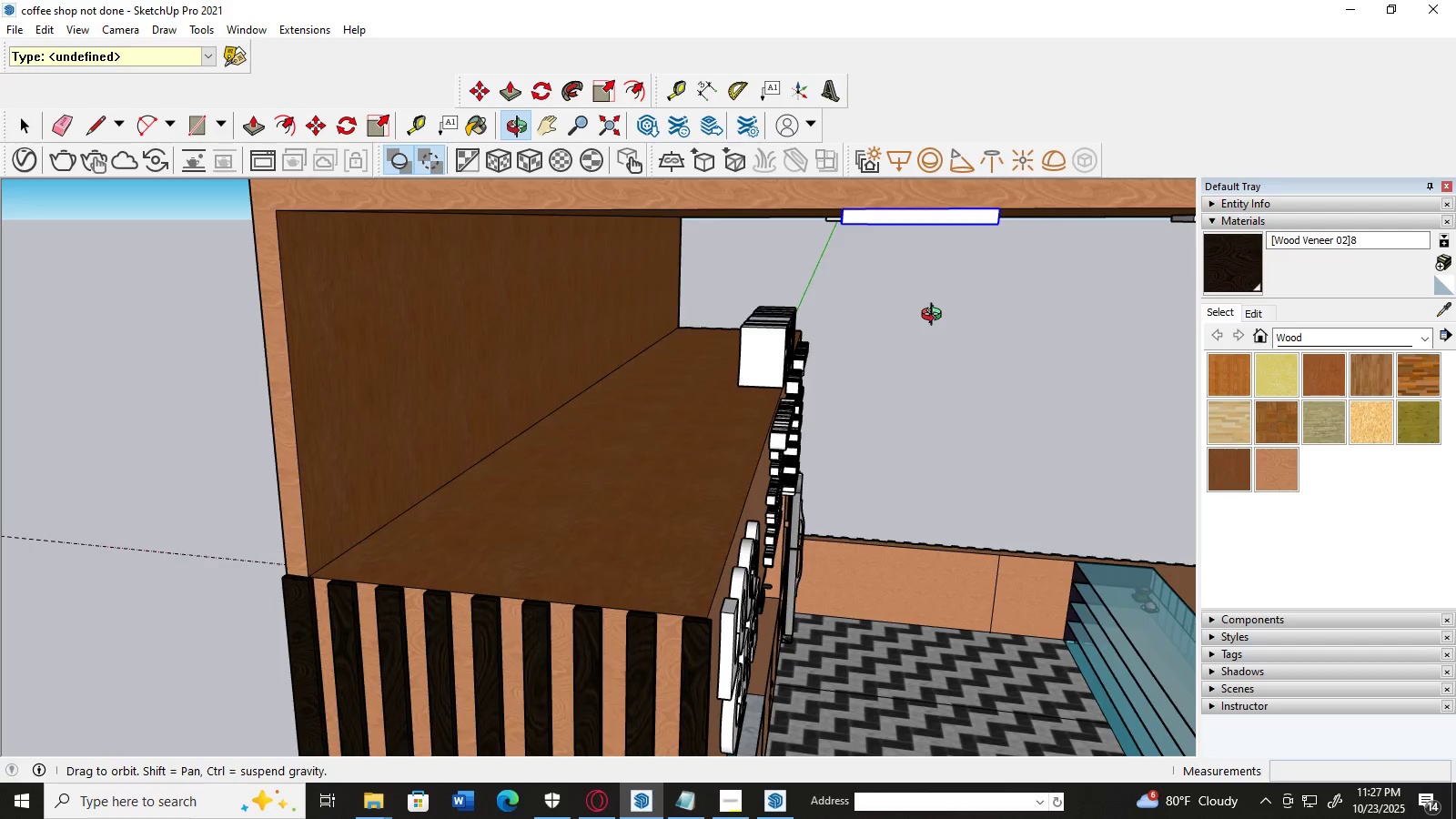 
wait(15.09)
 